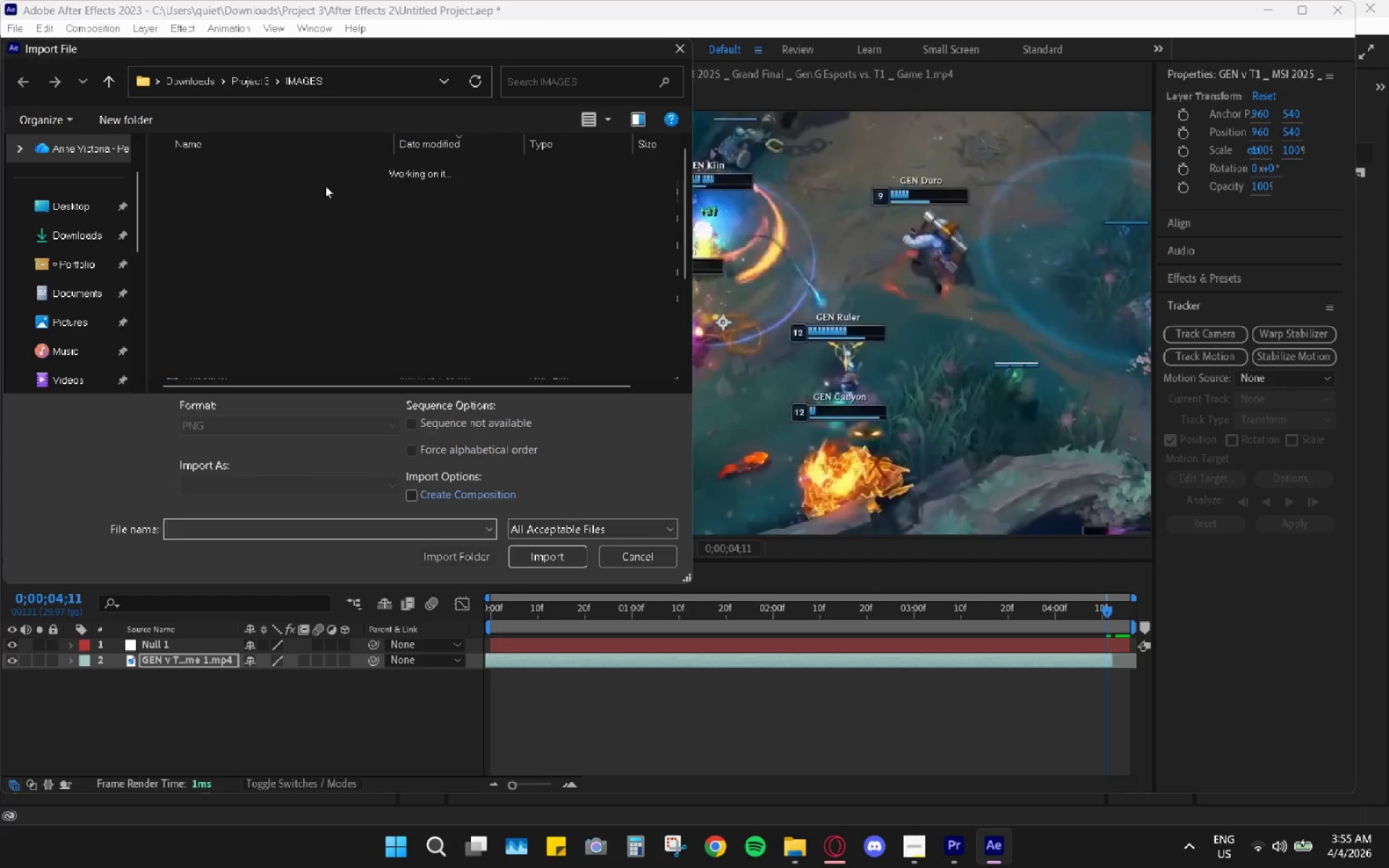 
left_click([245, 182])
 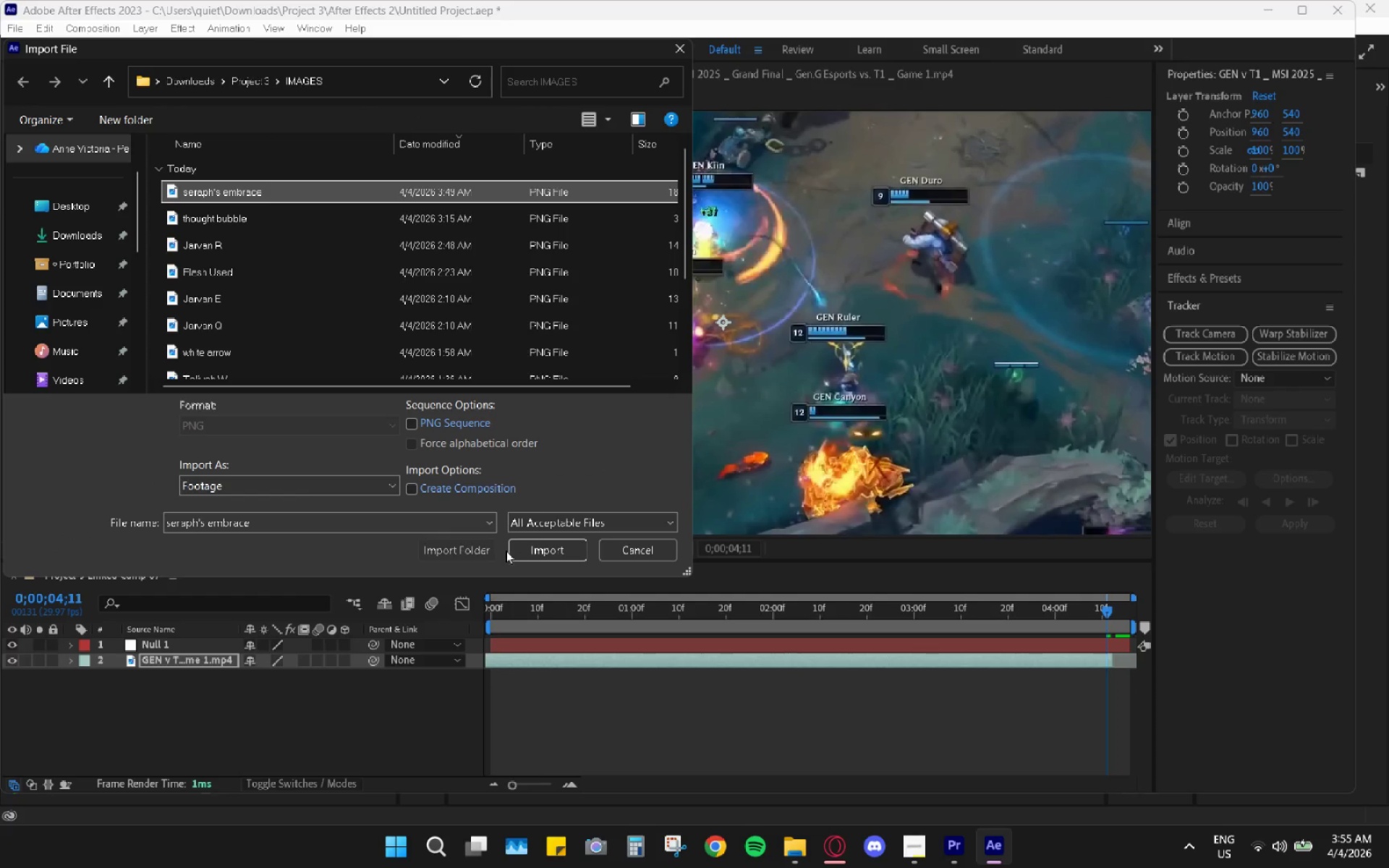 
left_click([513, 550])
 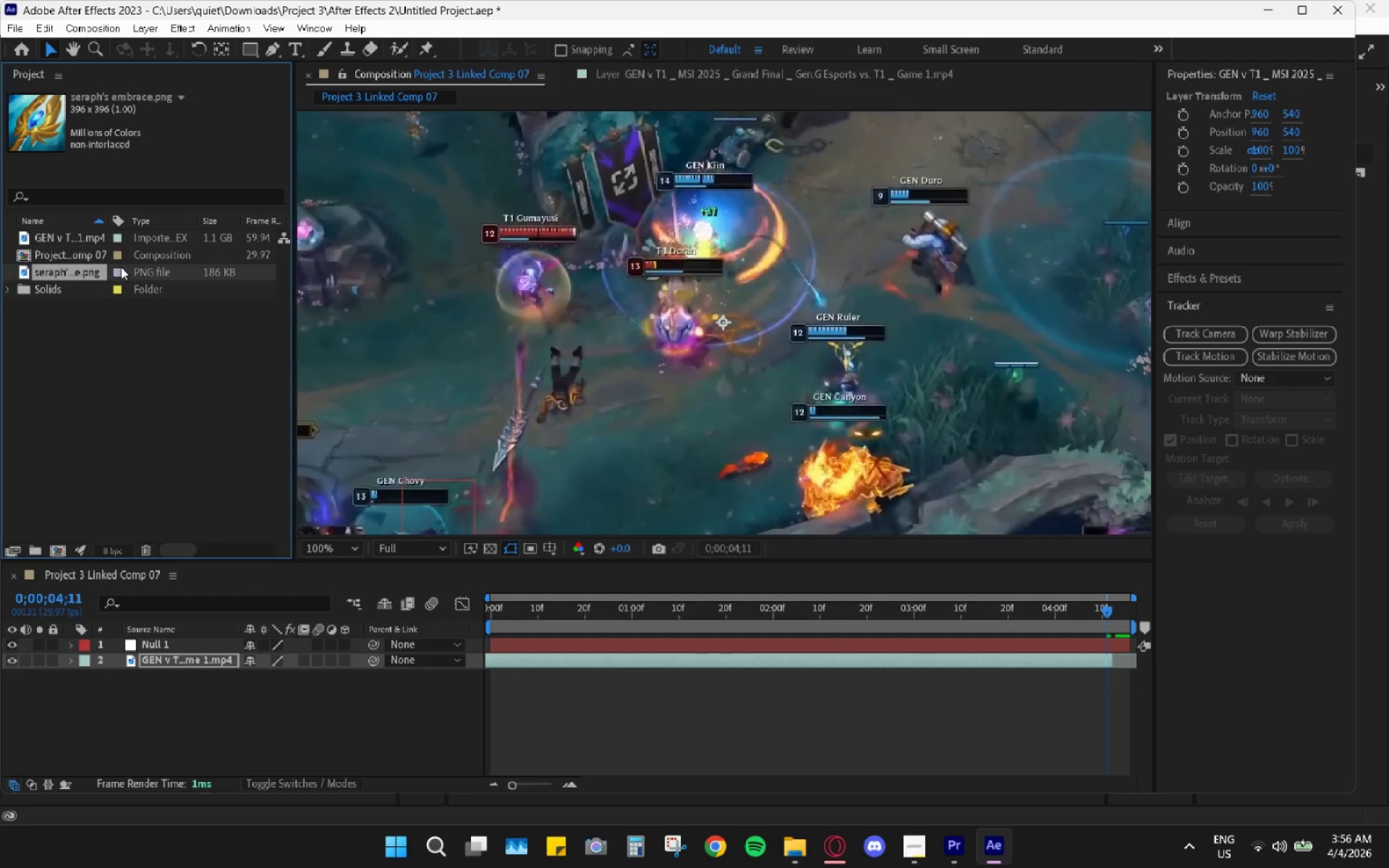 
left_click_drag(start_coordinate=[99, 268], to_coordinate=[102, 681])
 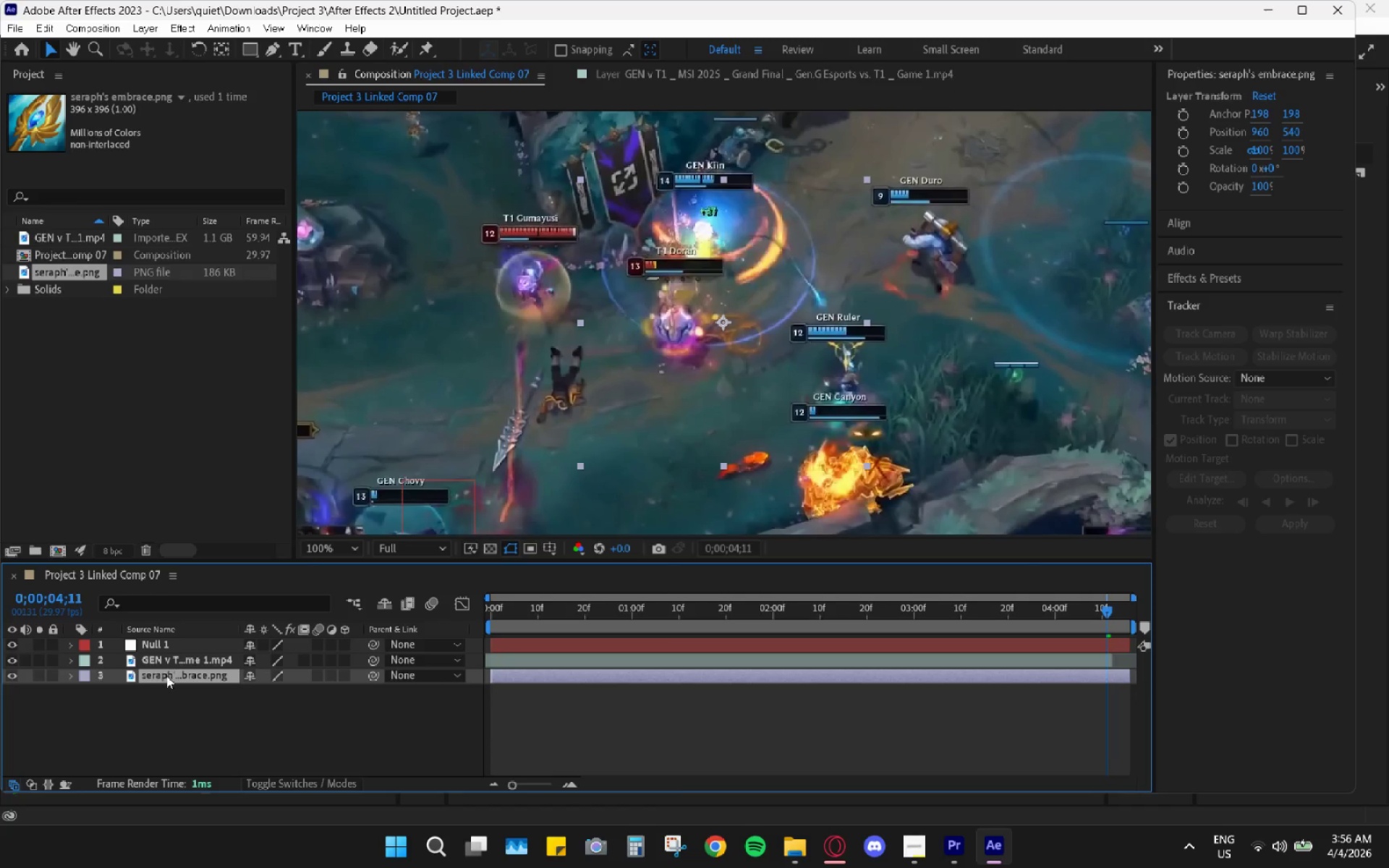 
left_click_drag(start_coordinate=[167, 676], to_coordinate=[171, 639])
 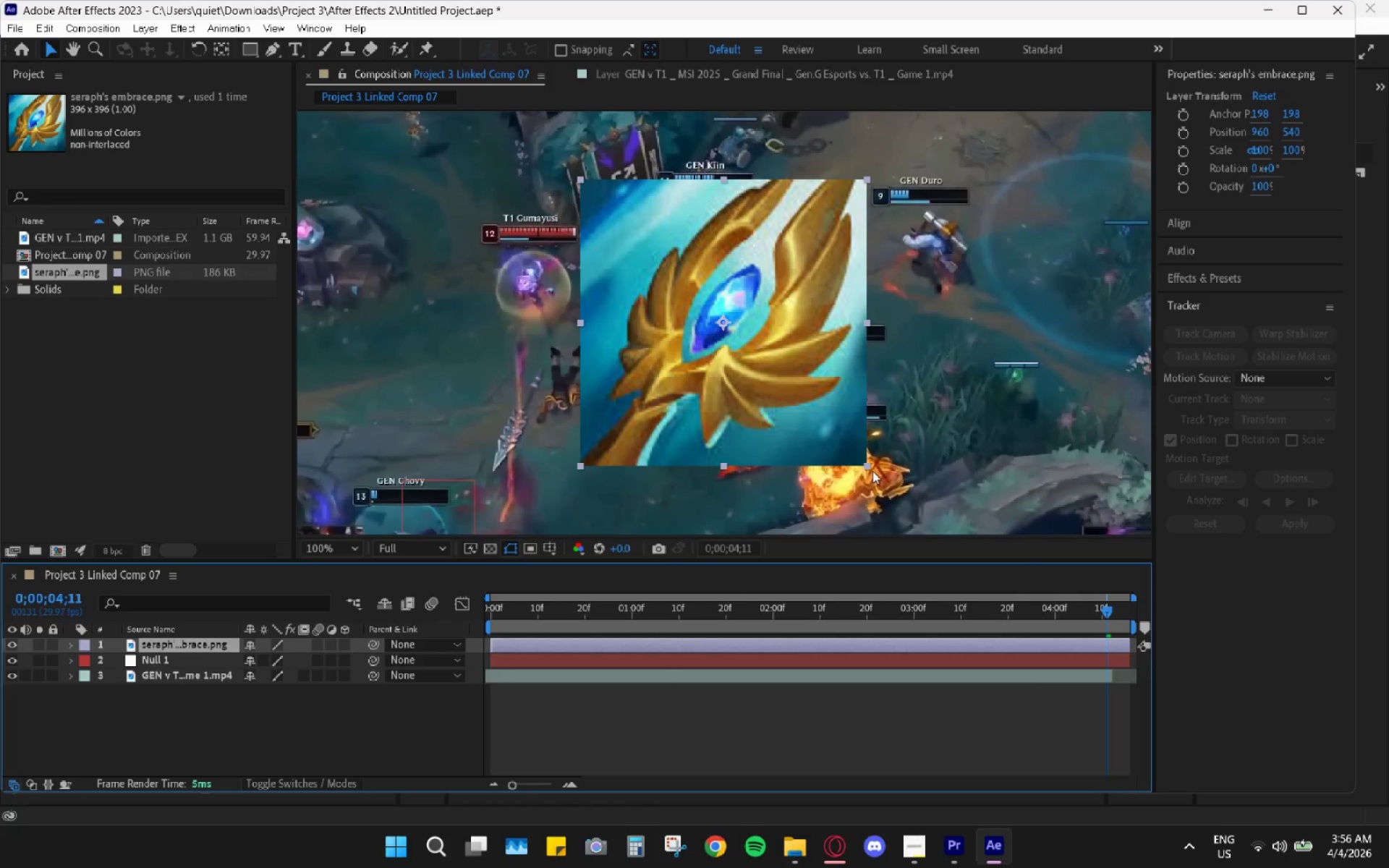 
left_click_drag(start_coordinate=[866, 467], to_coordinate=[753, 352])
 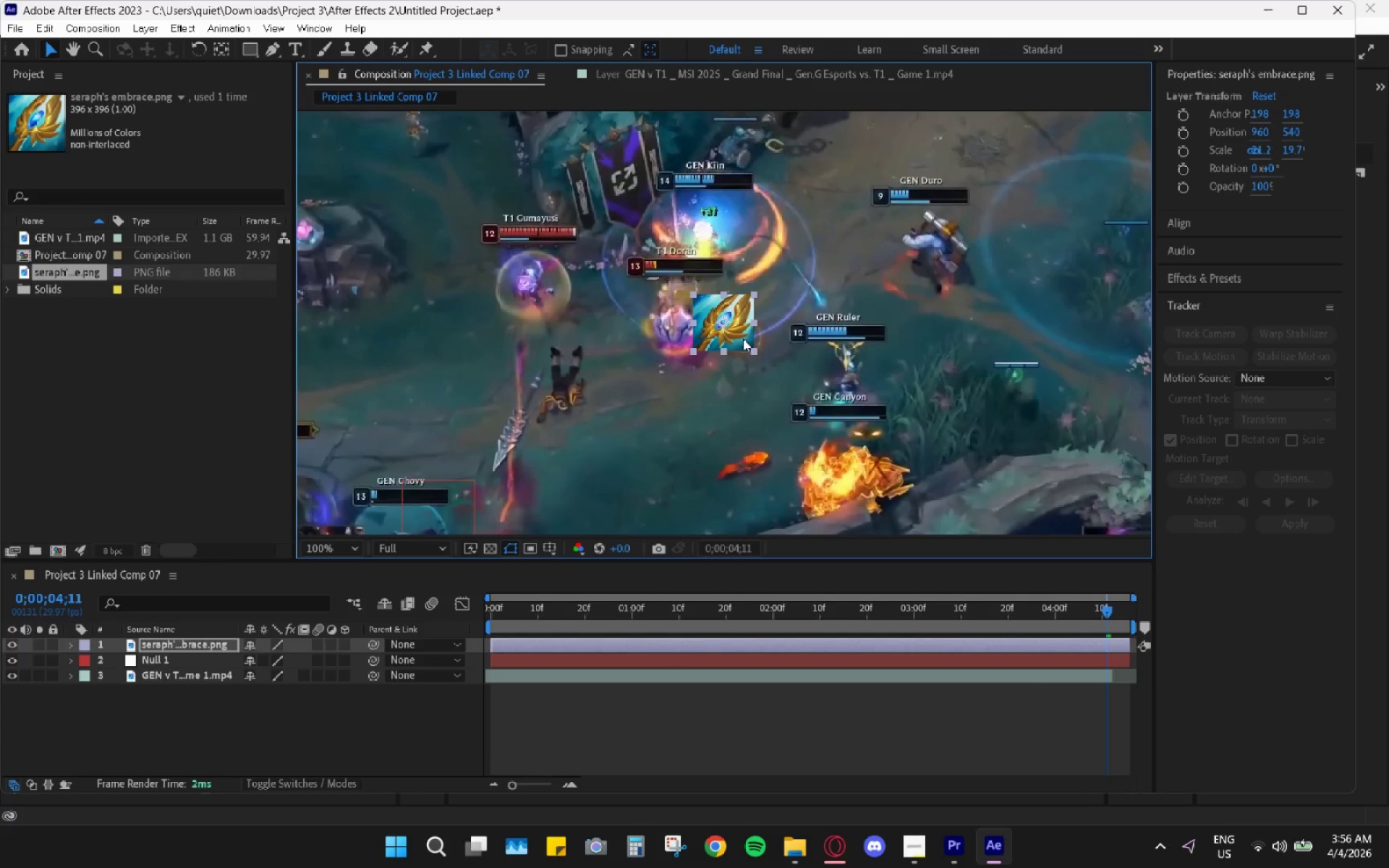 
left_click_drag(start_coordinate=[742, 339], to_coordinate=[422, 454])
 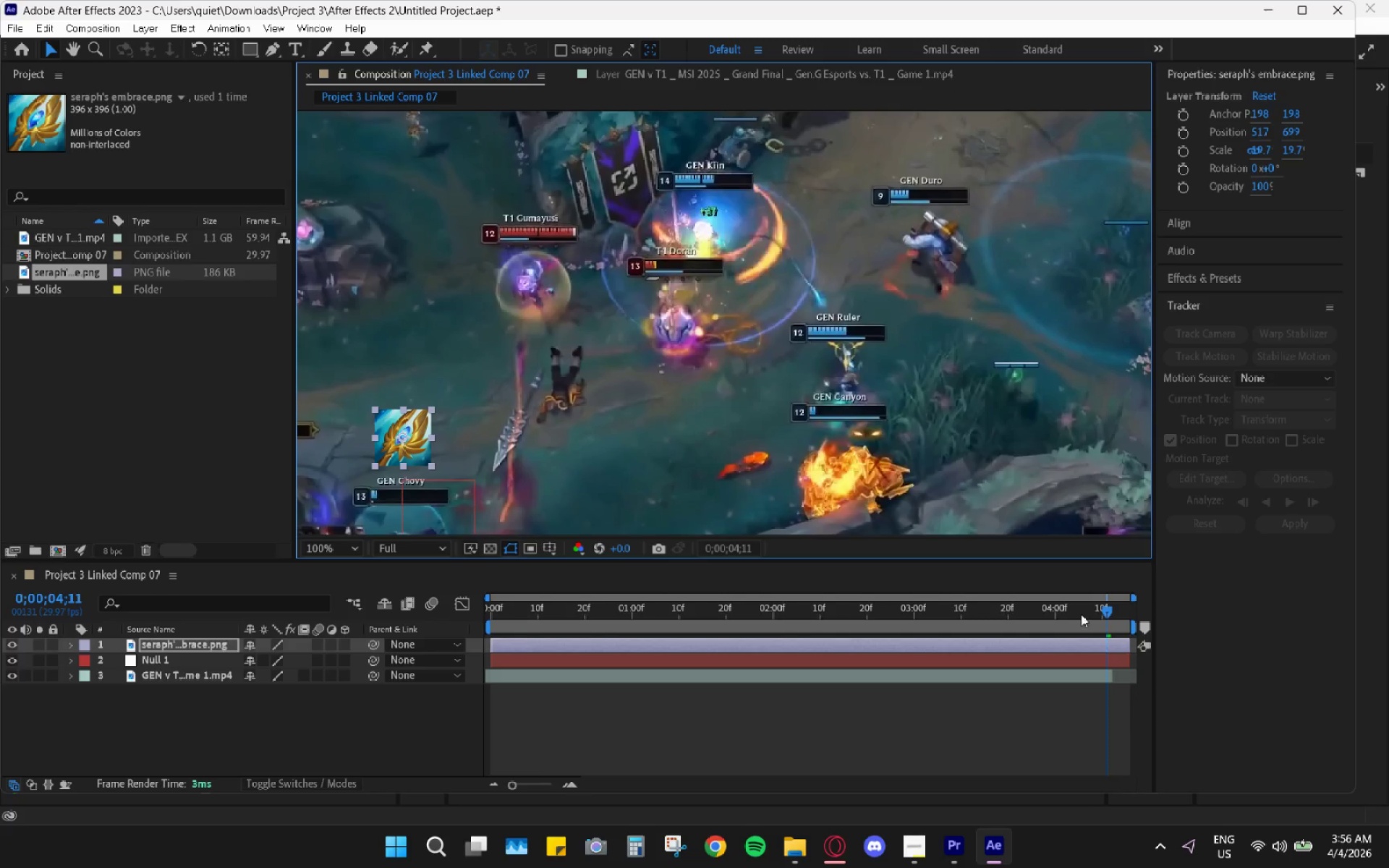 
left_click_drag(start_coordinate=[1101, 616], to_coordinate=[458, 594])
 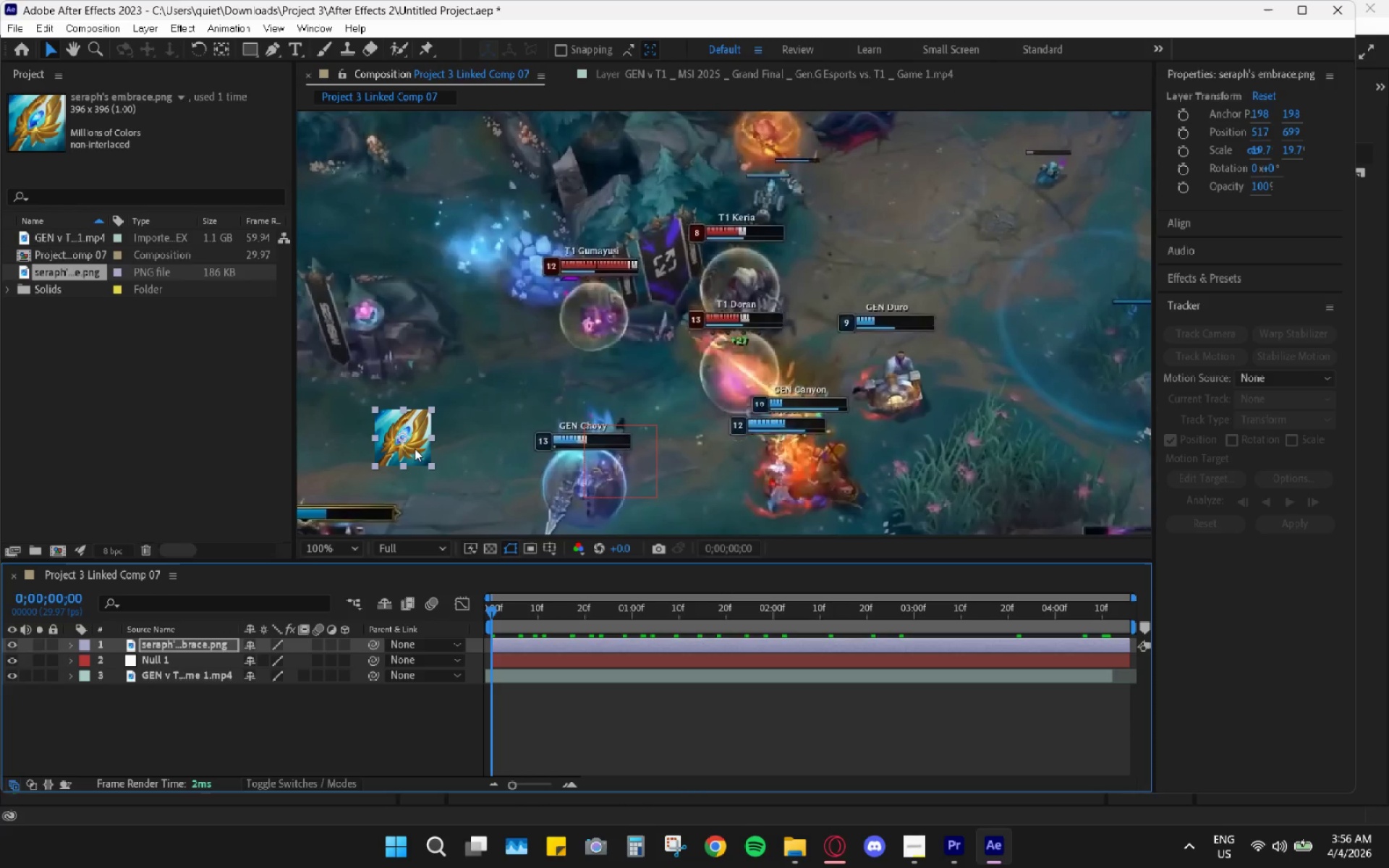 
left_click_drag(start_coordinate=[415, 448], to_coordinate=[592, 400])
 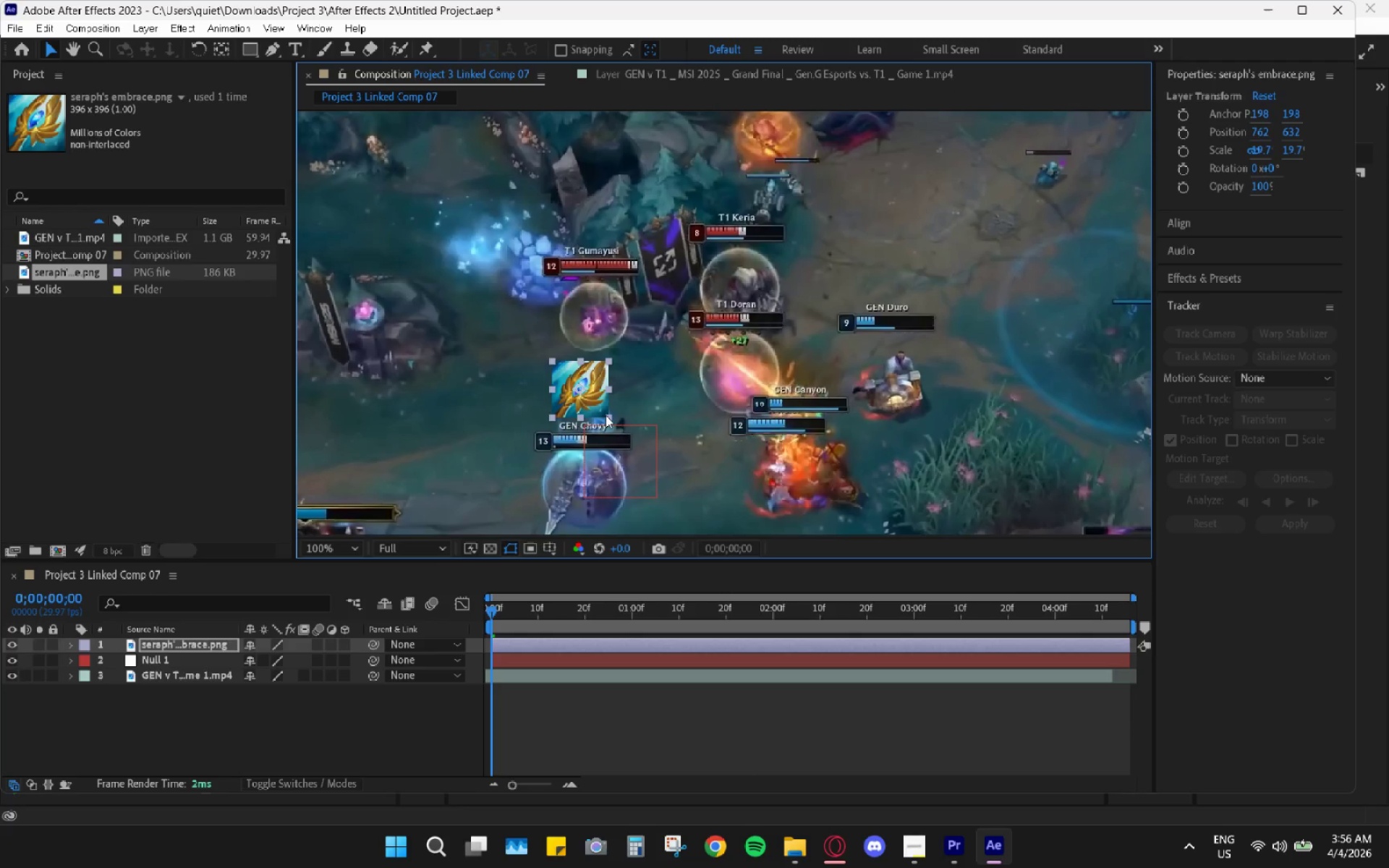 
left_click_drag(start_coordinate=[606, 415], to_coordinate=[601, 412])
 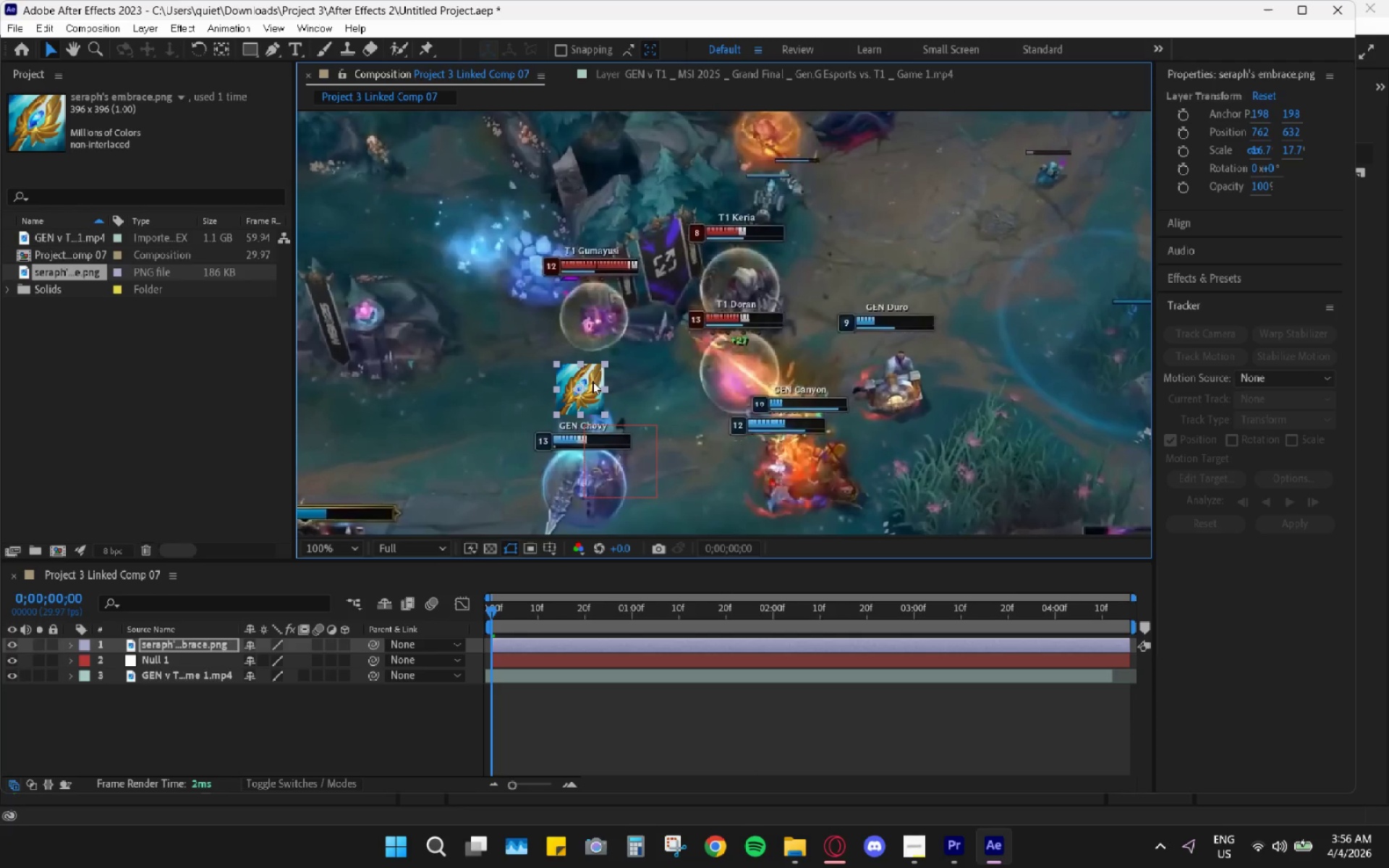 
left_click_drag(start_coordinate=[593, 392], to_coordinate=[598, 394])
 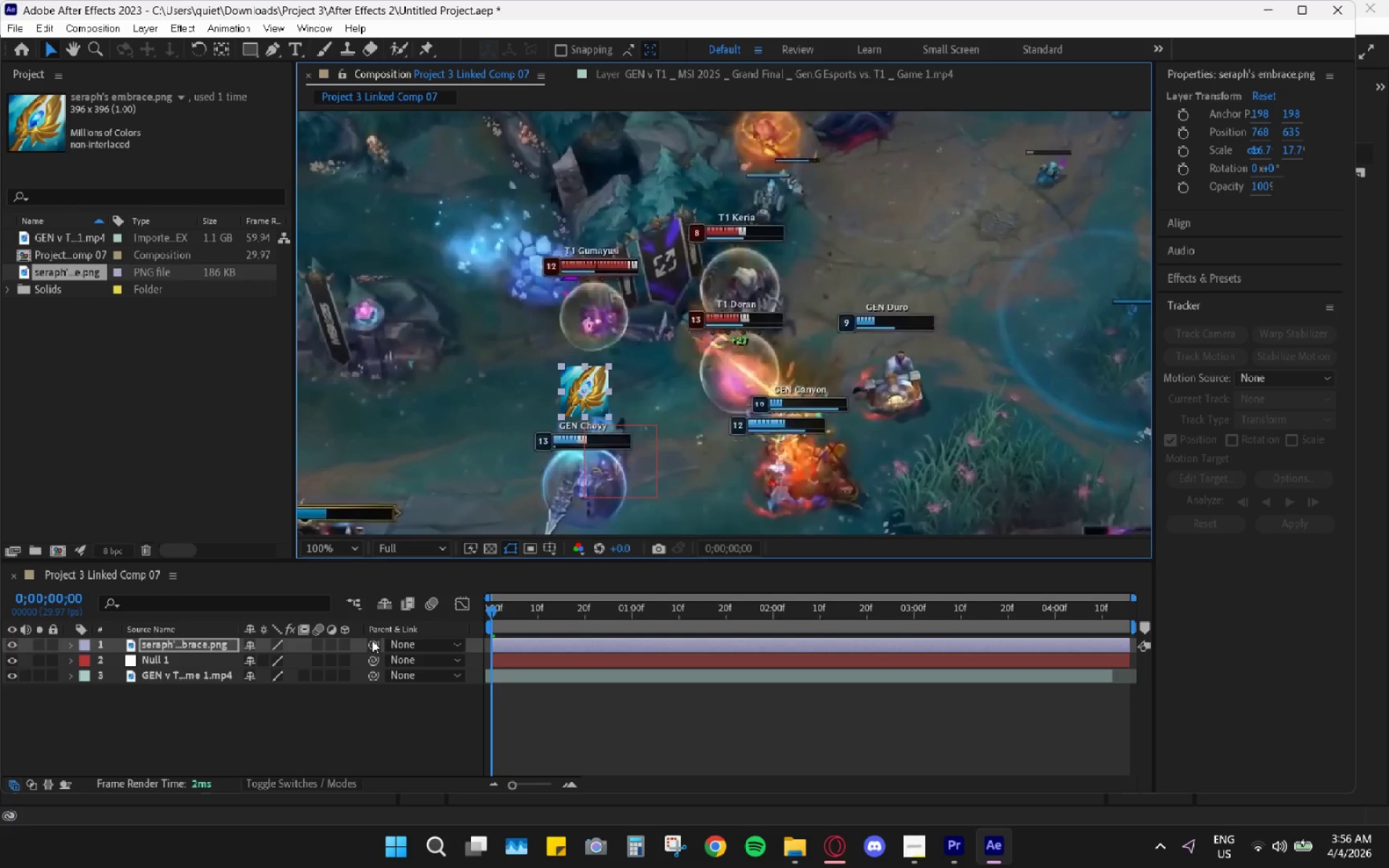 
left_click_drag(start_coordinate=[373, 644], to_coordinate=[194, 657])
 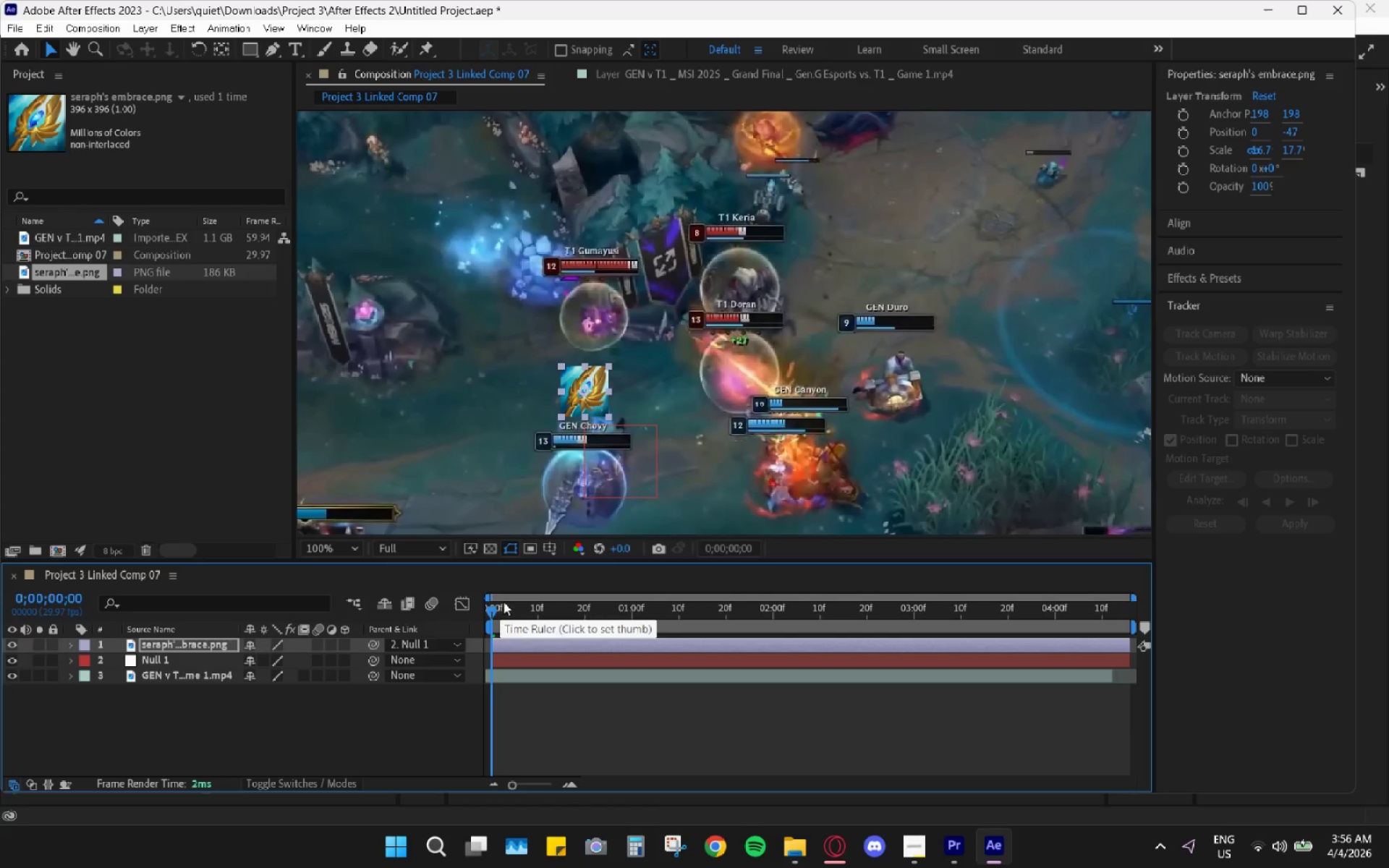 
key(Space)
 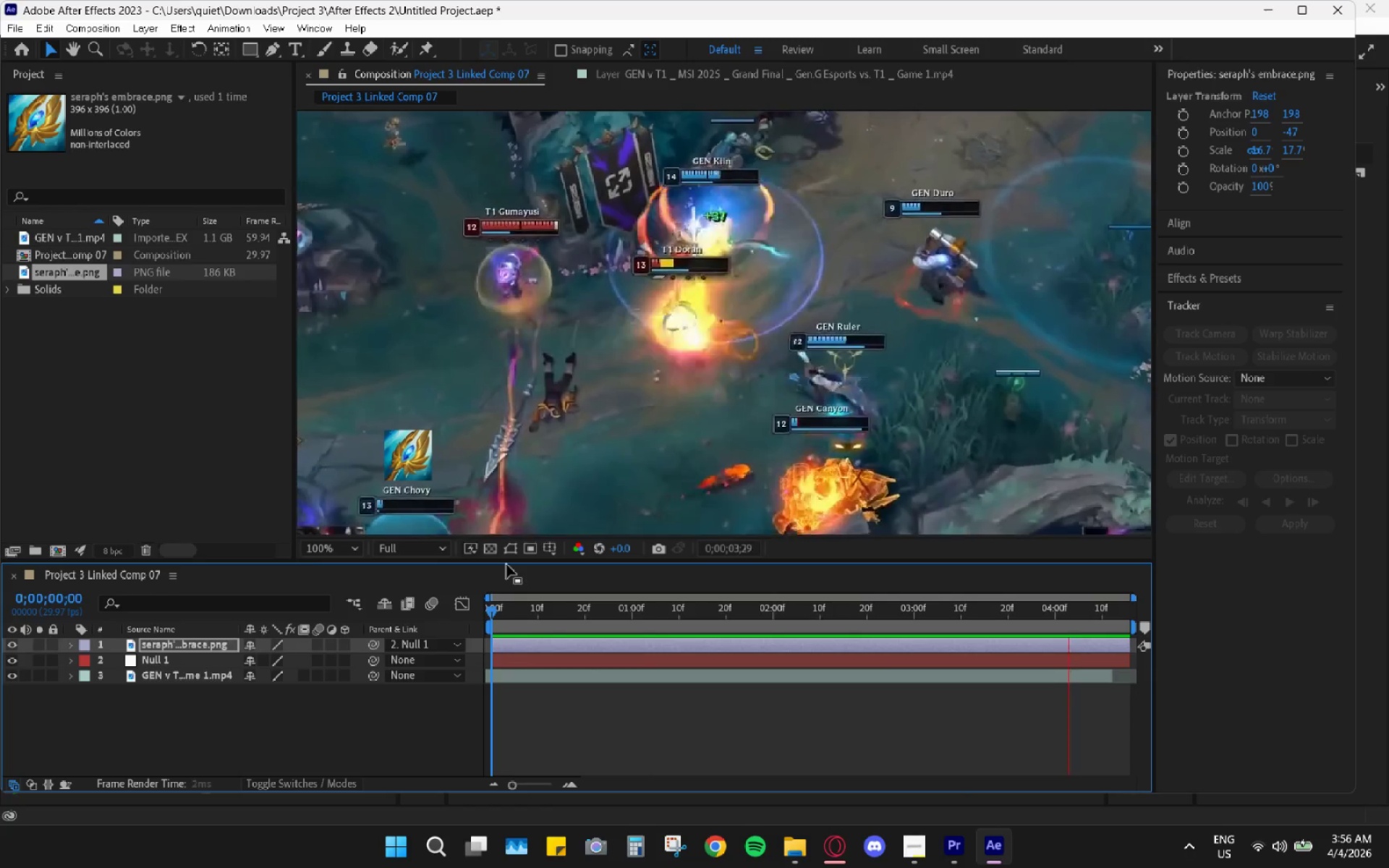 
wait(9.38)
 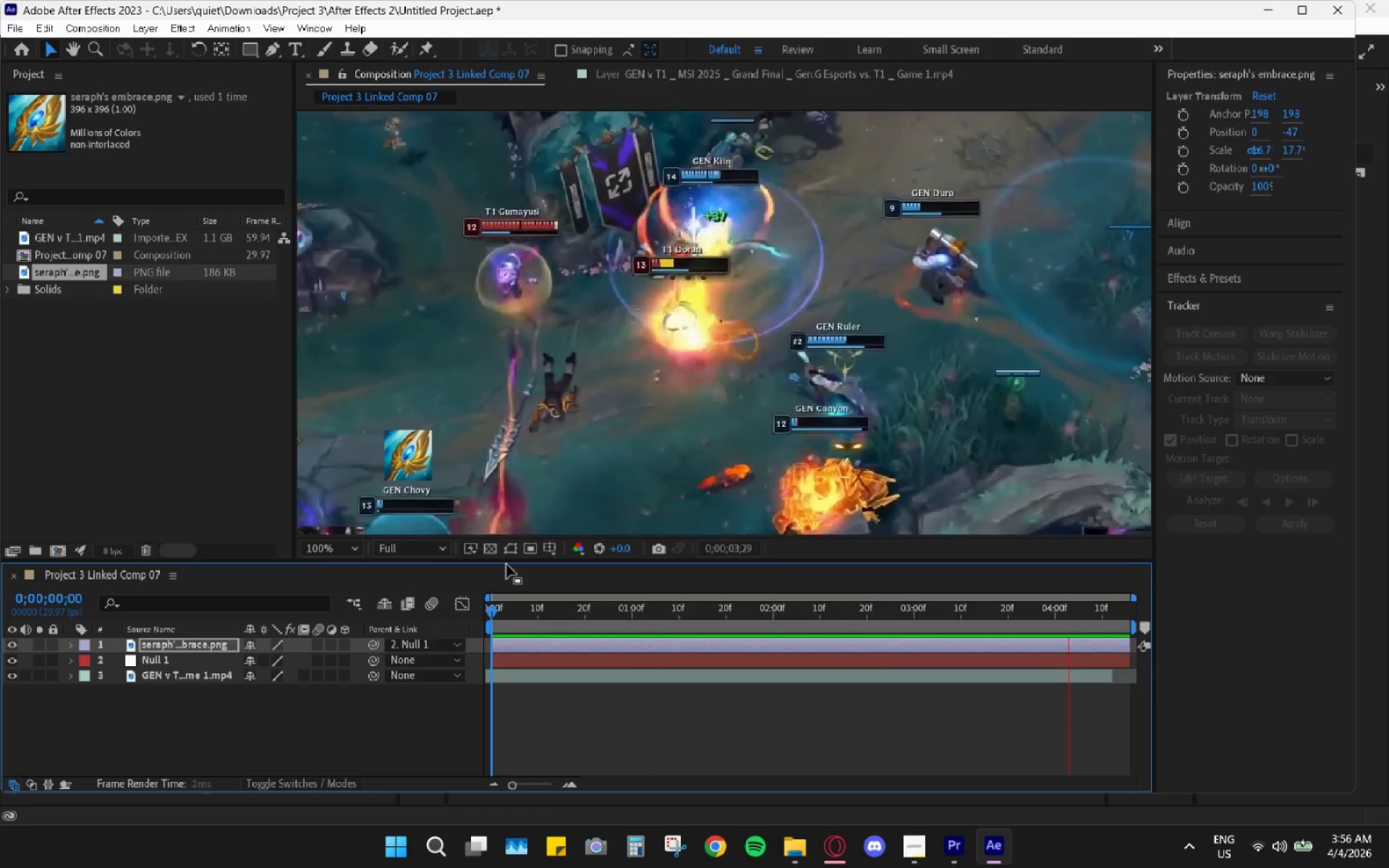 
key(Space)
 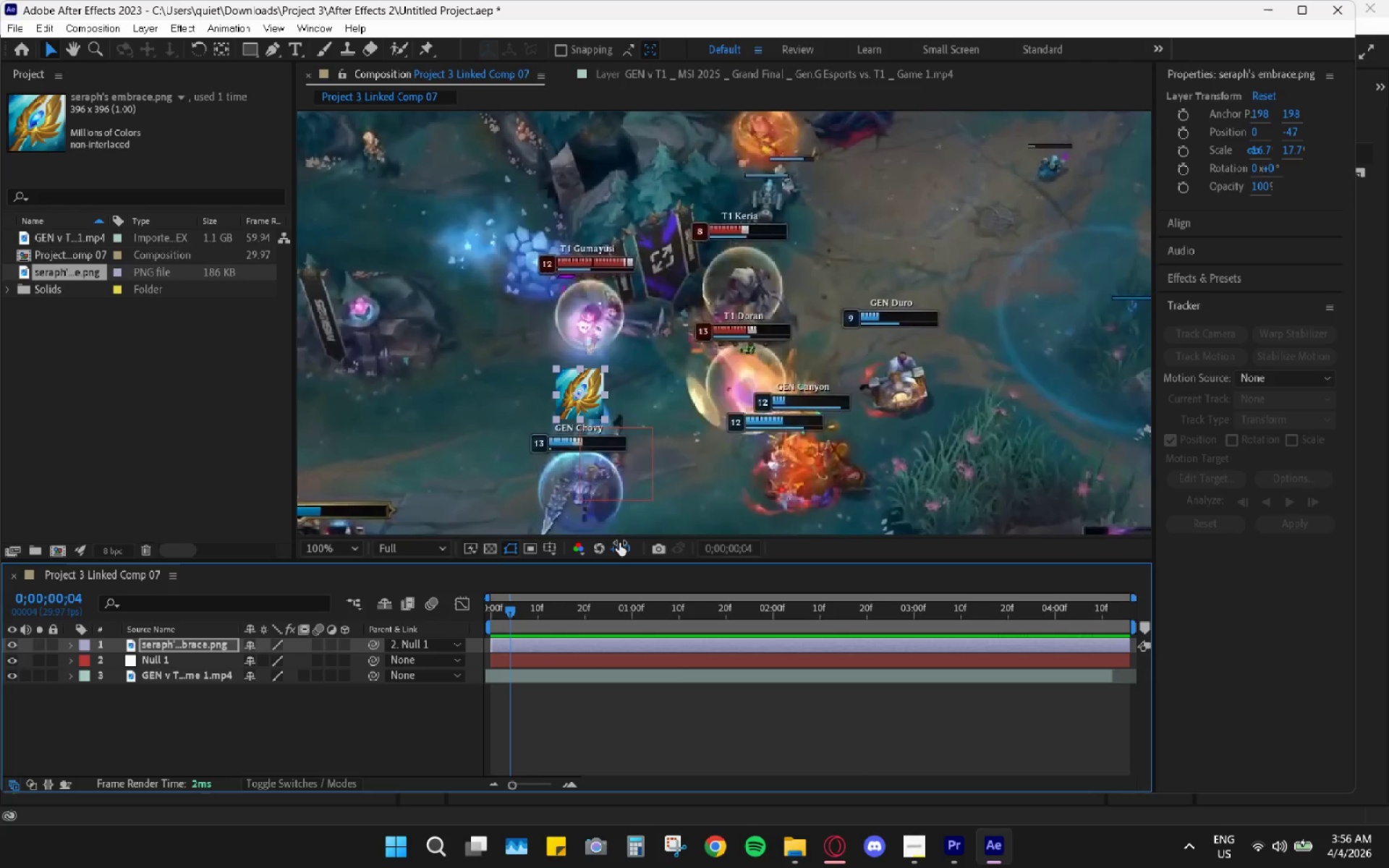 
key(Space)
 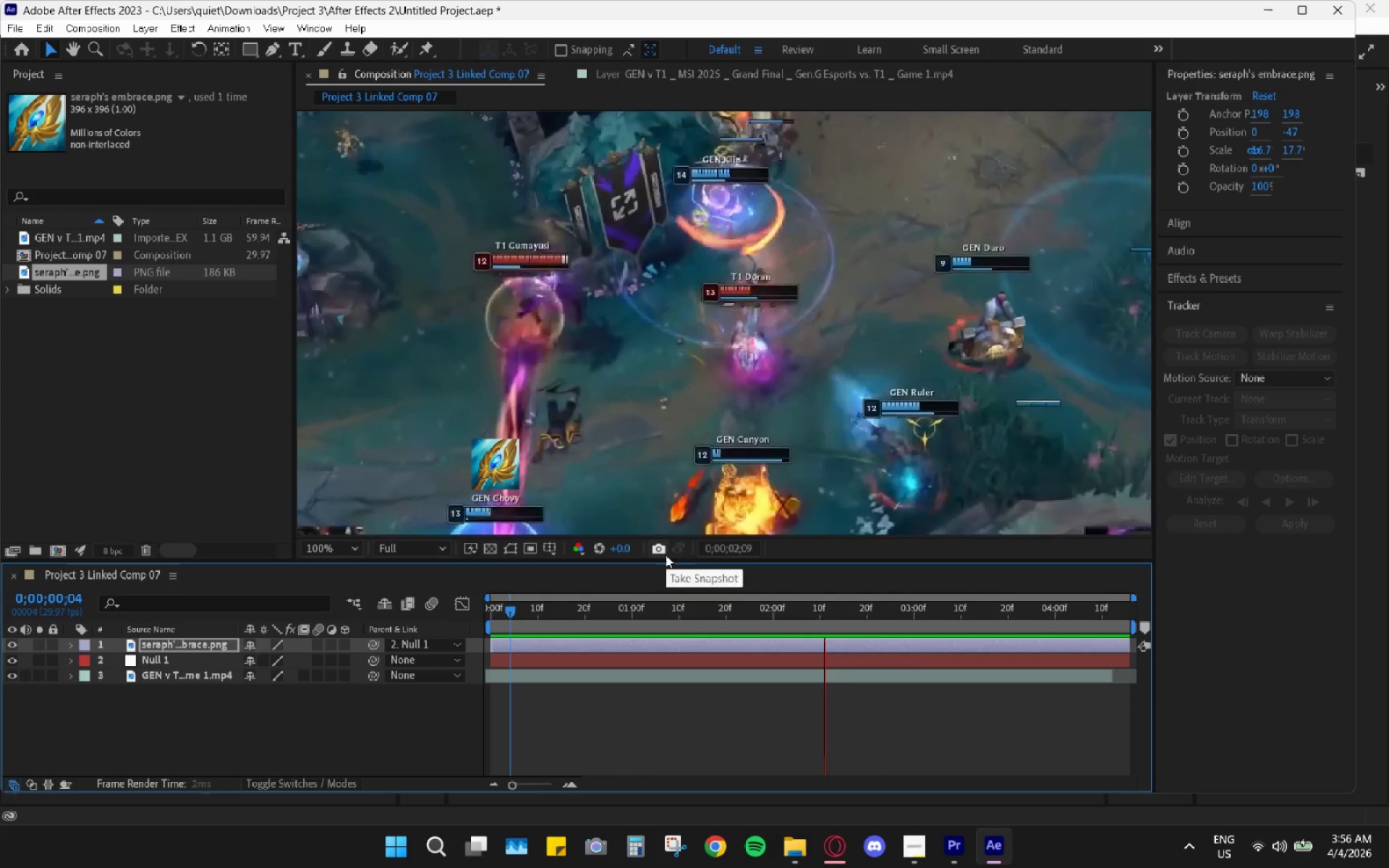 
key(Space)
 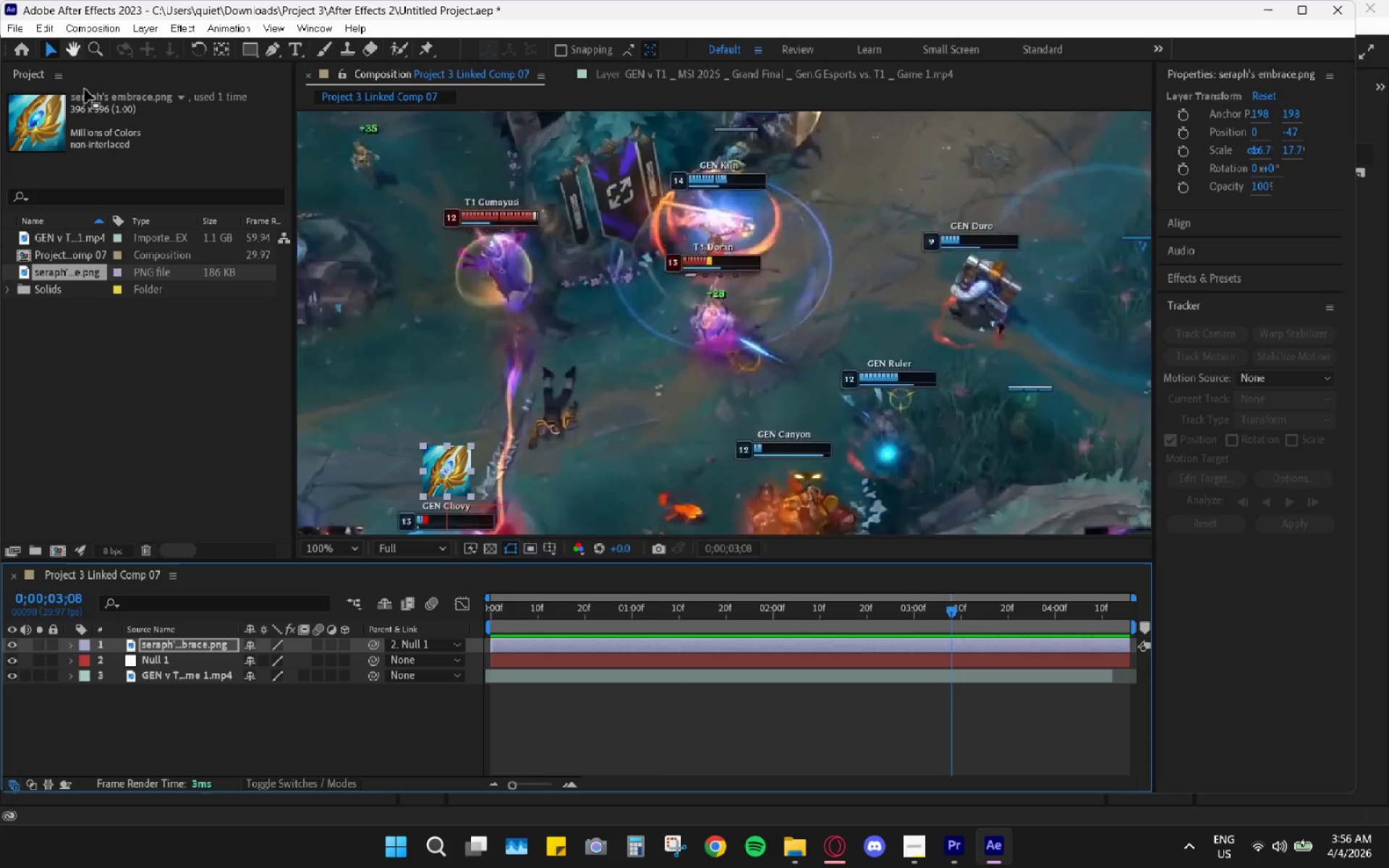 
left_click([948, 838])
 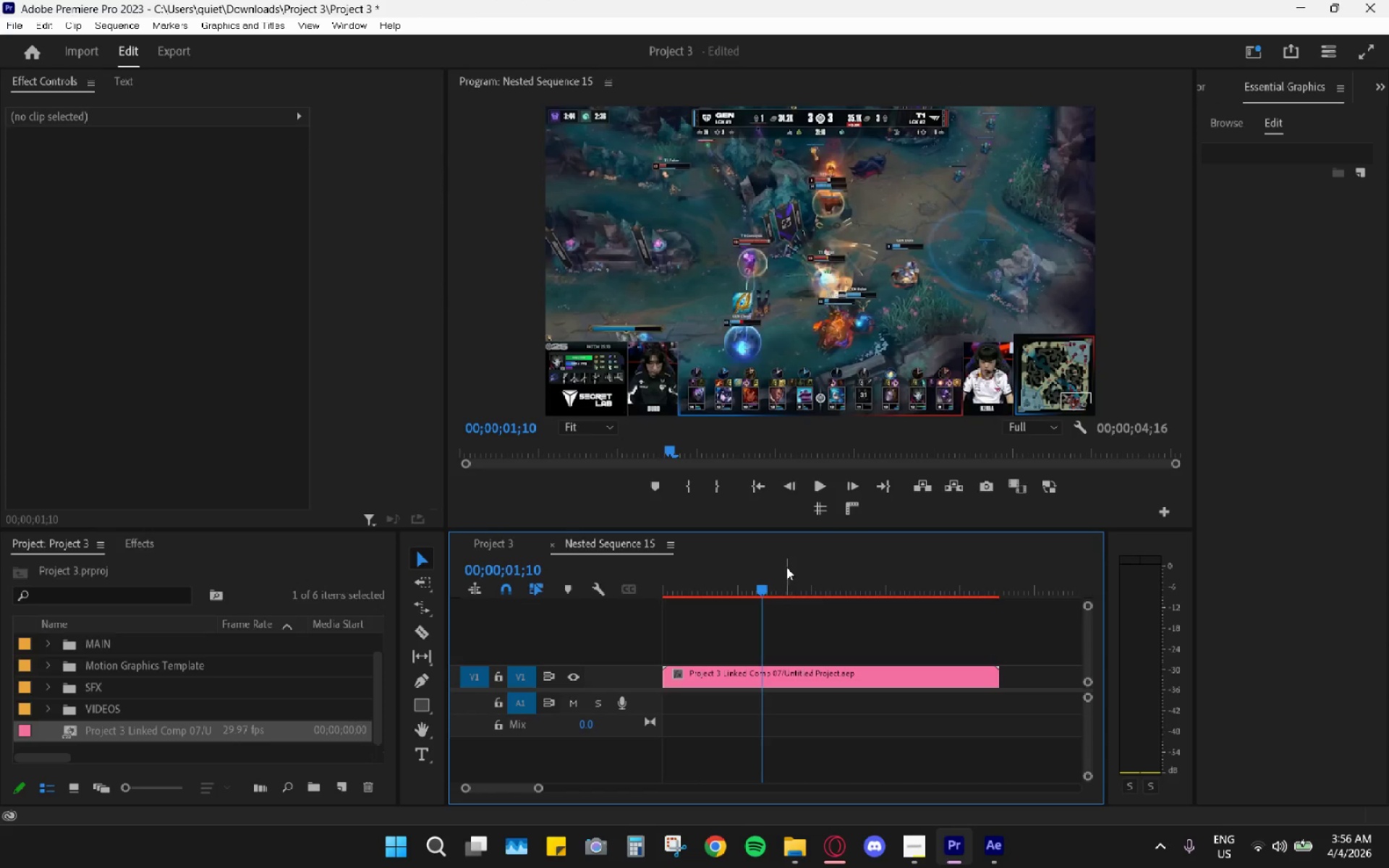 
left_click_drag(start_coordinate=[777, 565], to_coordinate=[702, 579])
 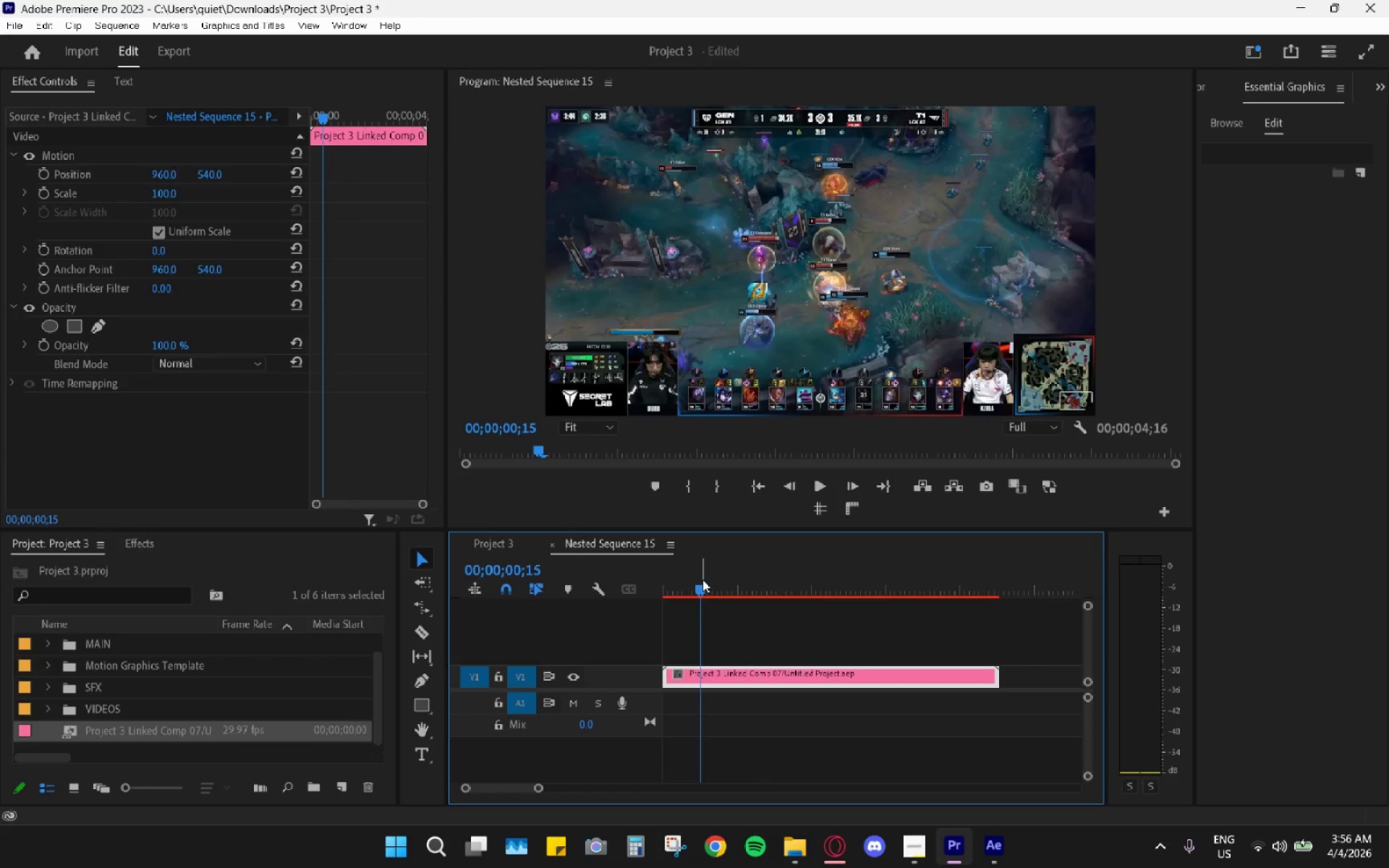 
key(Space)
 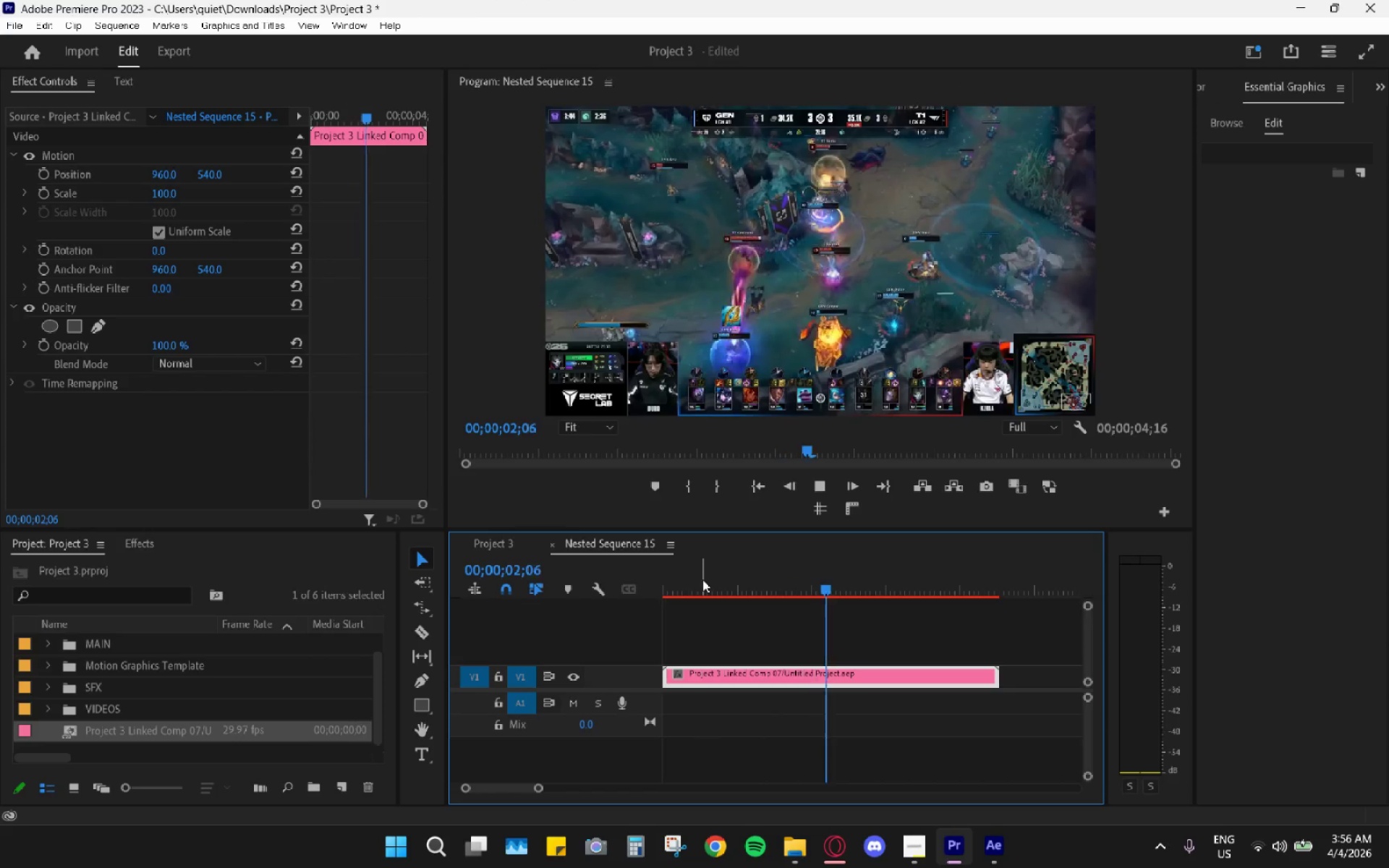 
key(Space)
 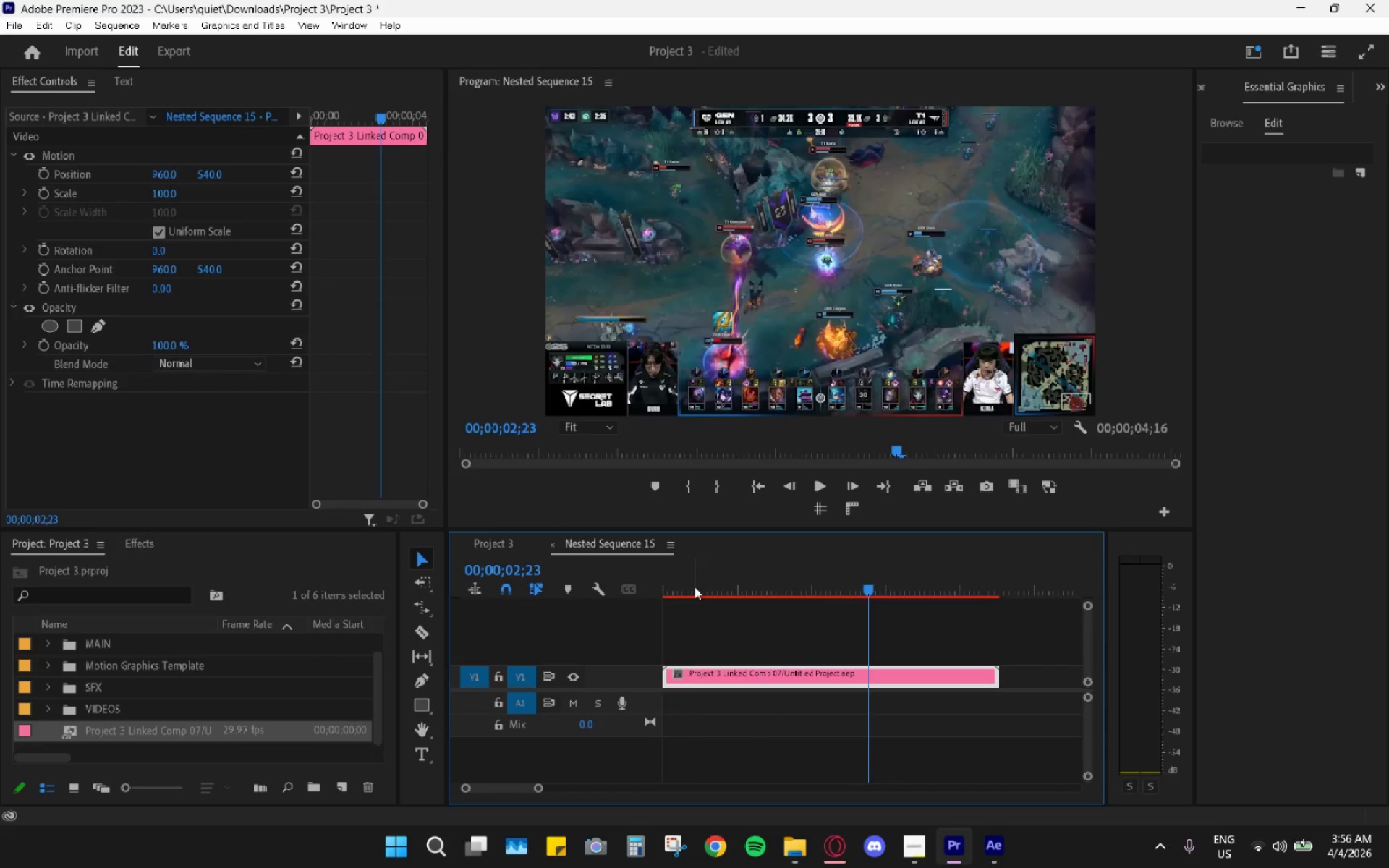 
left_click_drag(start_coordinate=[697, 584], to_coordinate=[667, 582])
 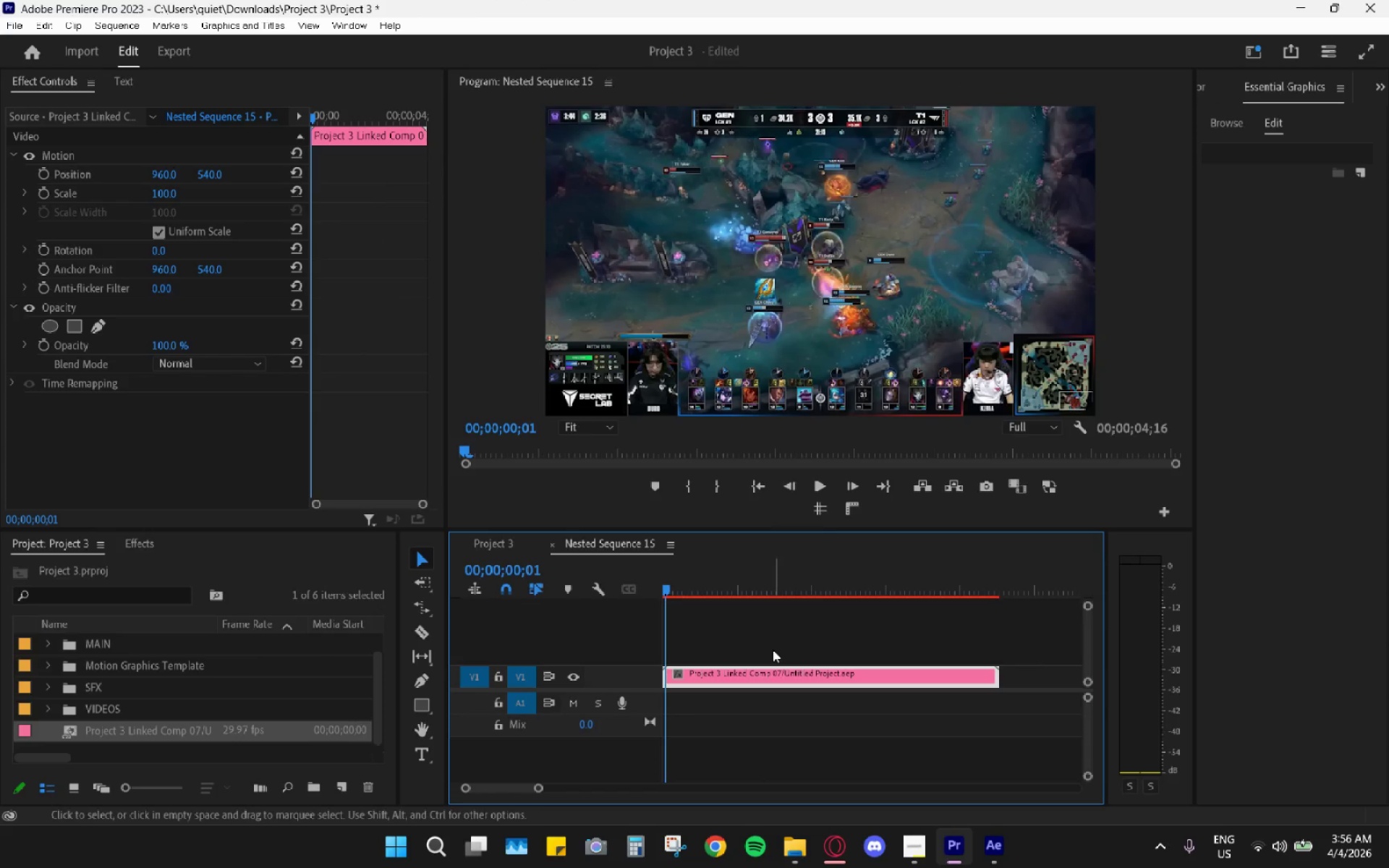 
scroll: coordinate [773, 650], scroll_direction: up, amount: 3.0
 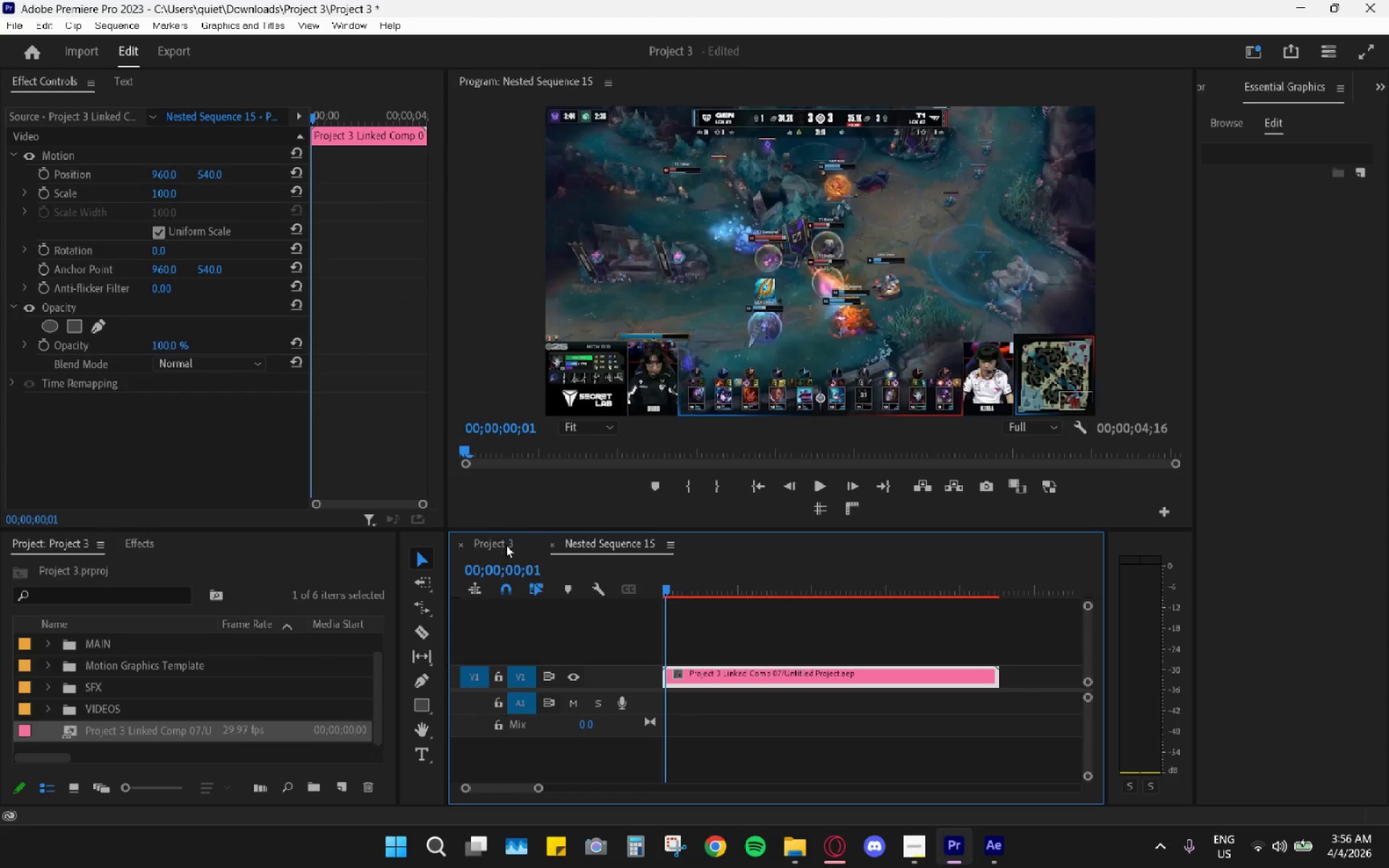 
left_click([505, 551])
 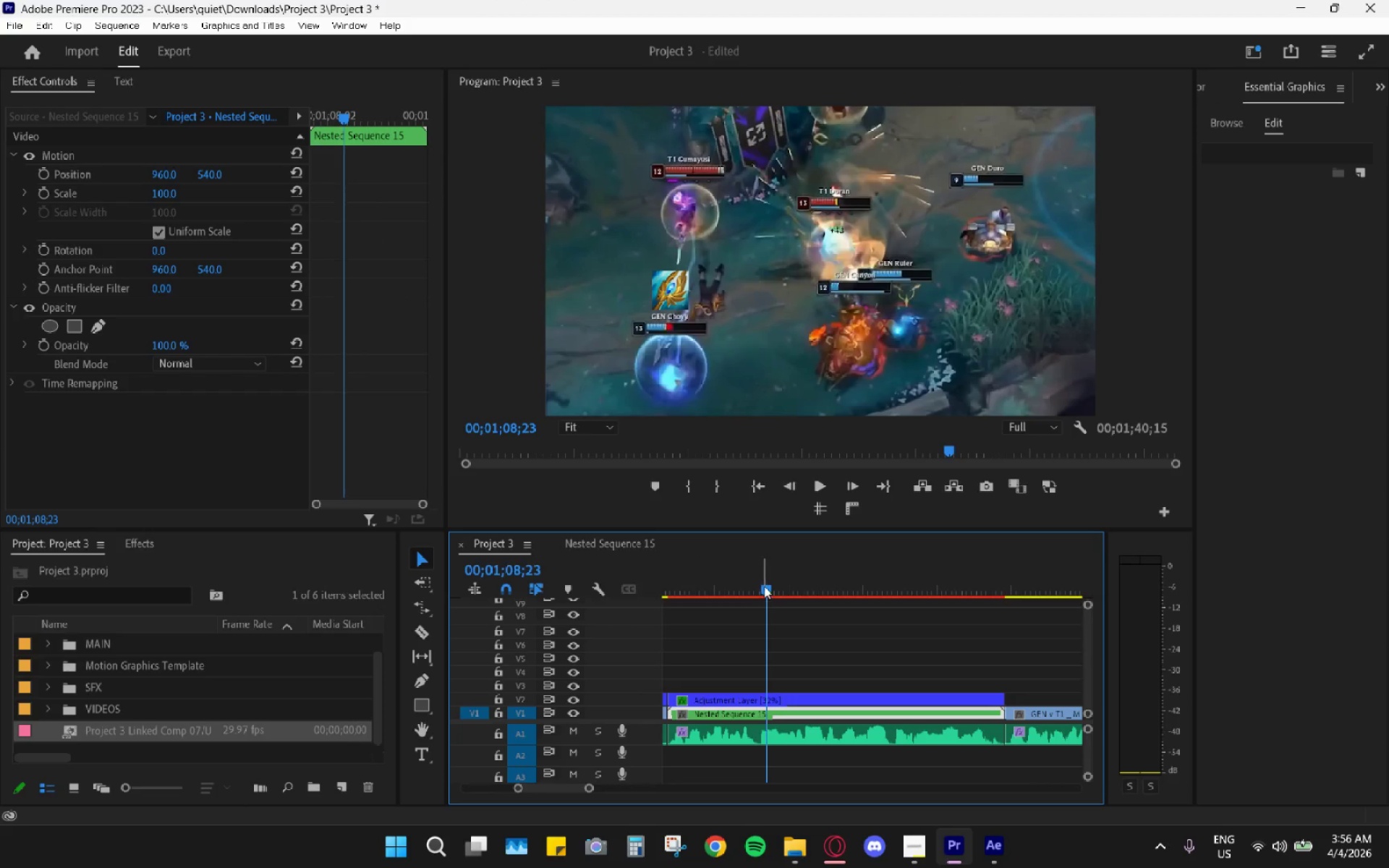 
left_click_drag(start_coordinate=[763, 585], to_coordinate=[801, 664])
 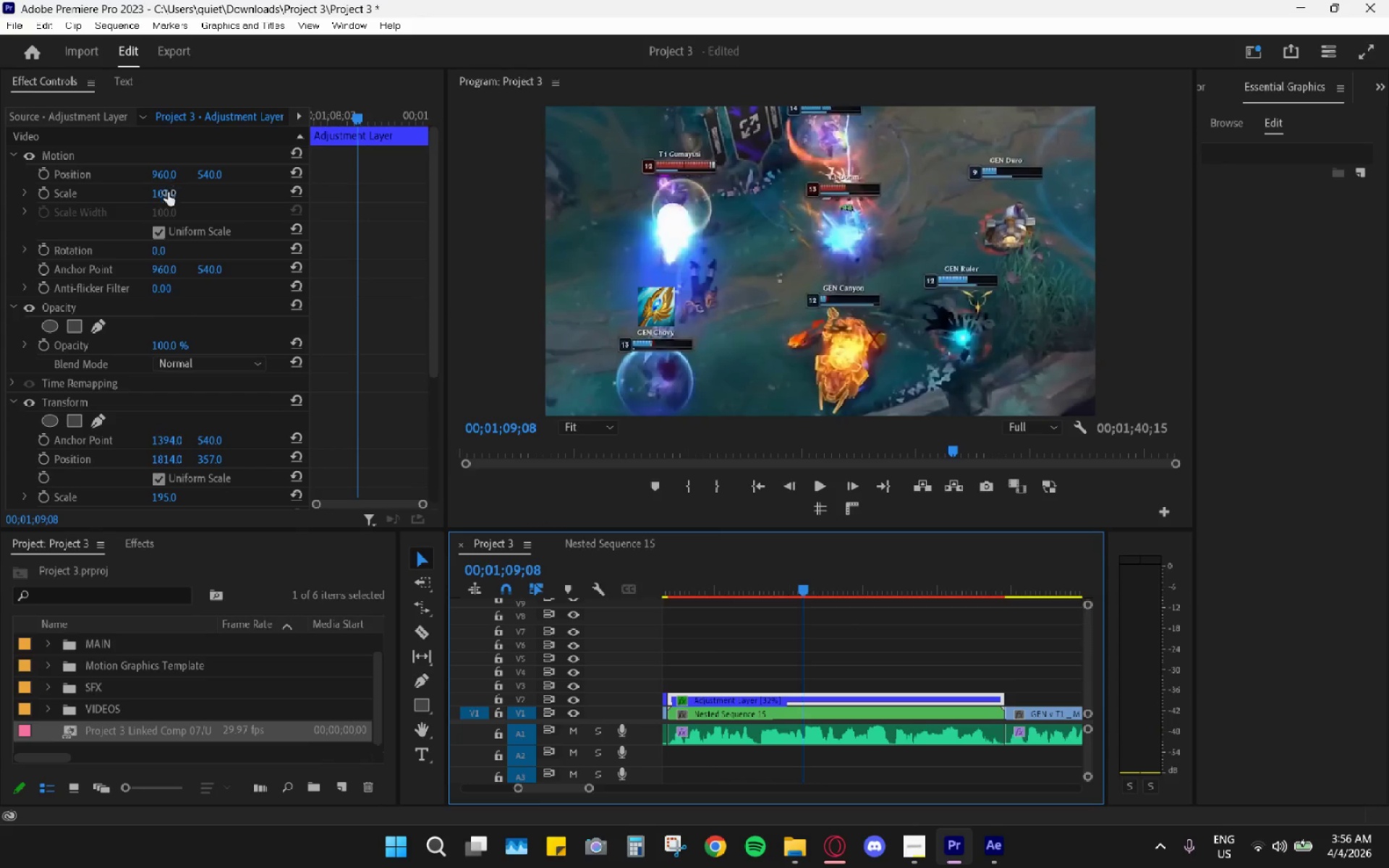 
scroll: coordinate [184, 446], scroll_direction: down, amount: 2.0
 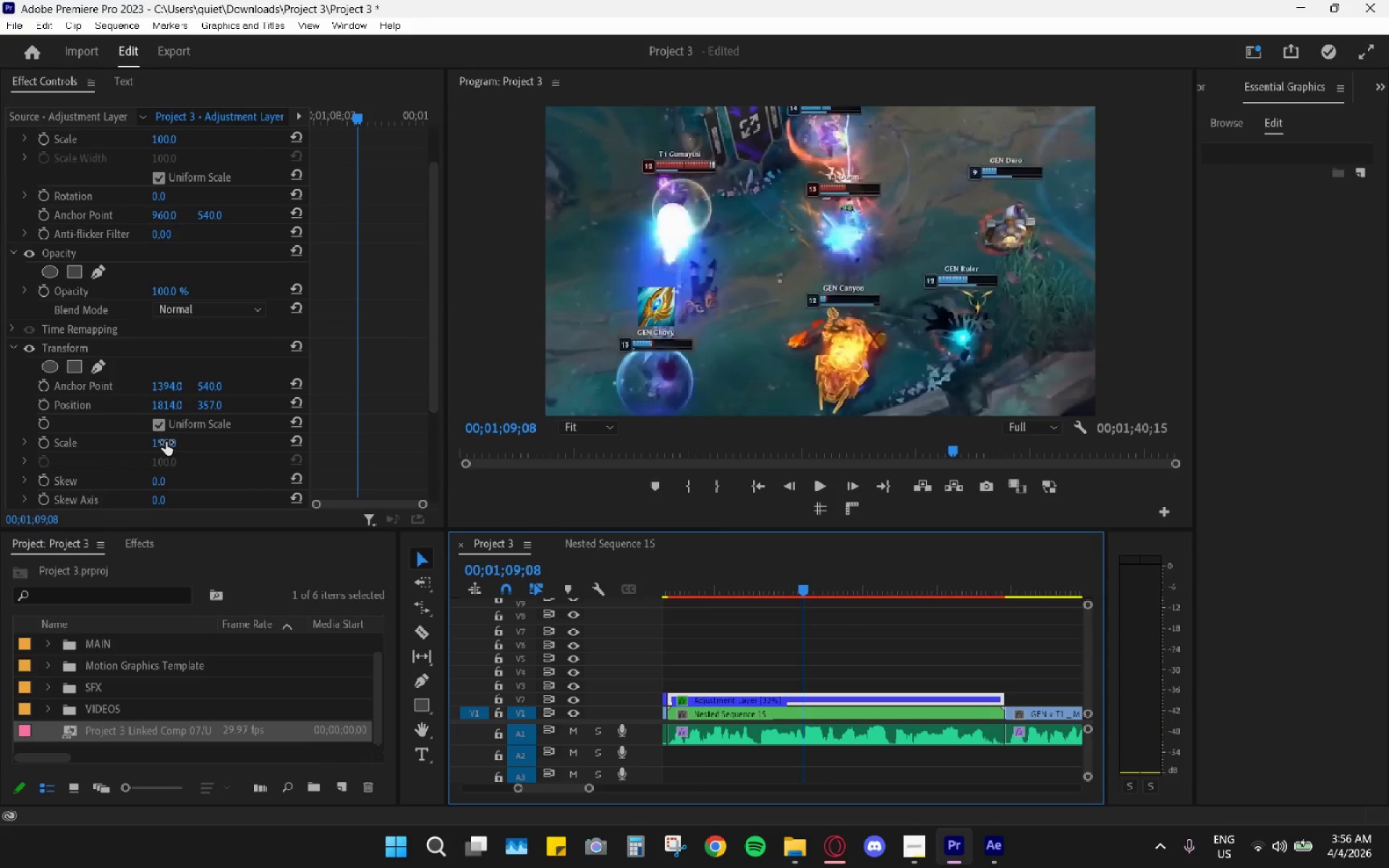 
left_click_drag(start_coordinate=[166, 443], to_coordinate=[103, 455])
 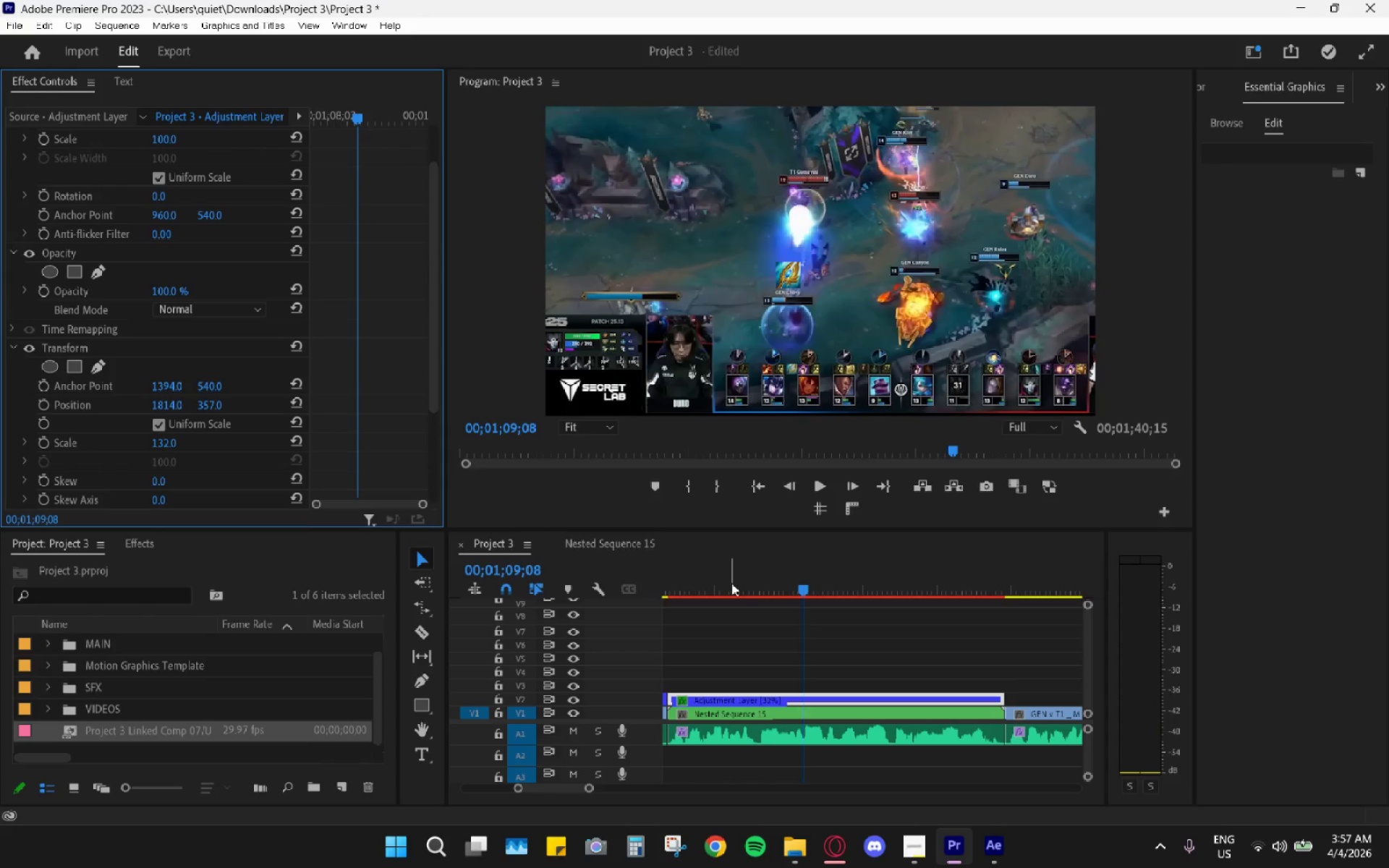 
left_click_drag(start_coordinate=[732, 581], to_coordinate=[675, 581])
 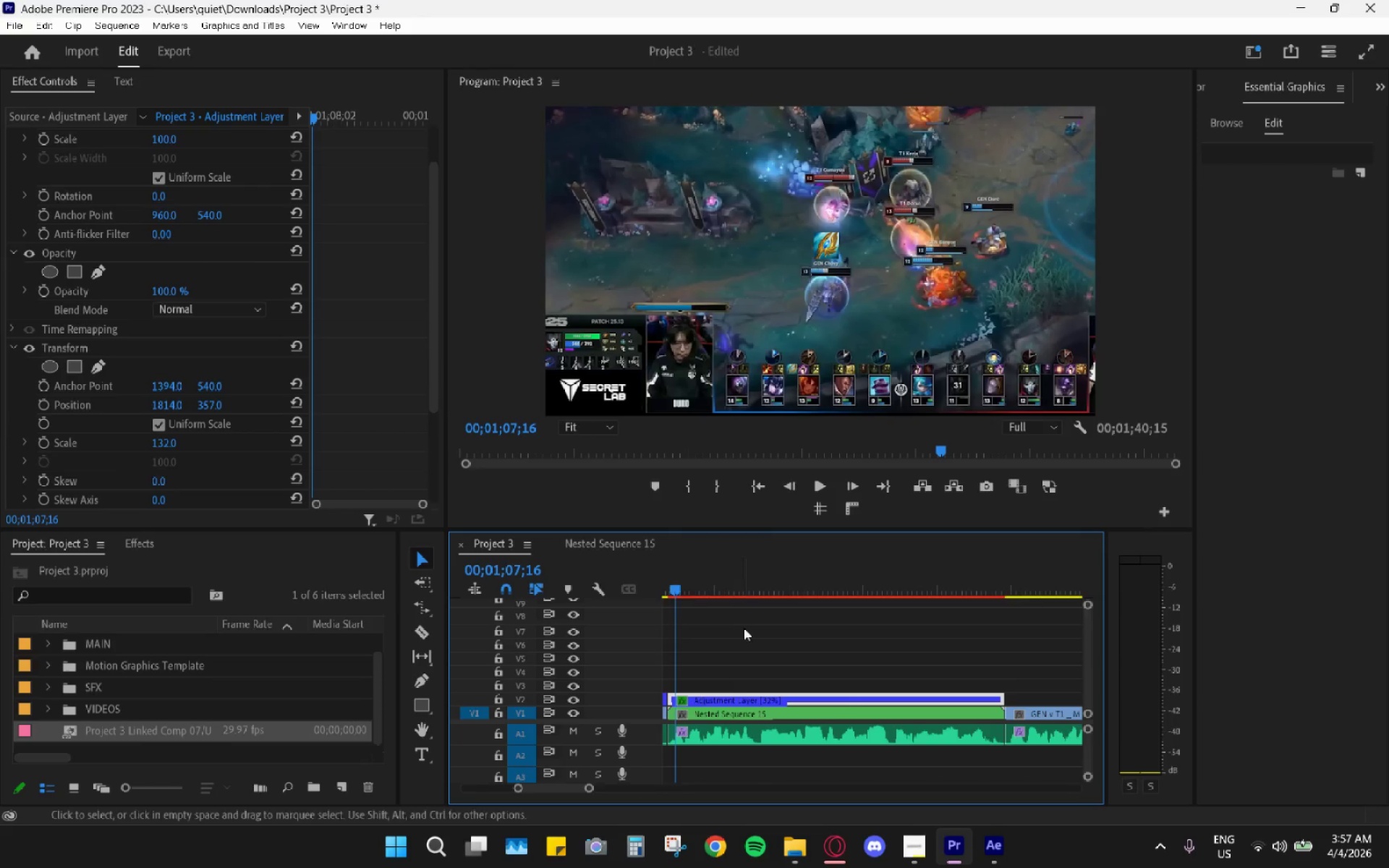 
scroll: coordinate [744, 628], scroll_direction: up, amount: 2.0
 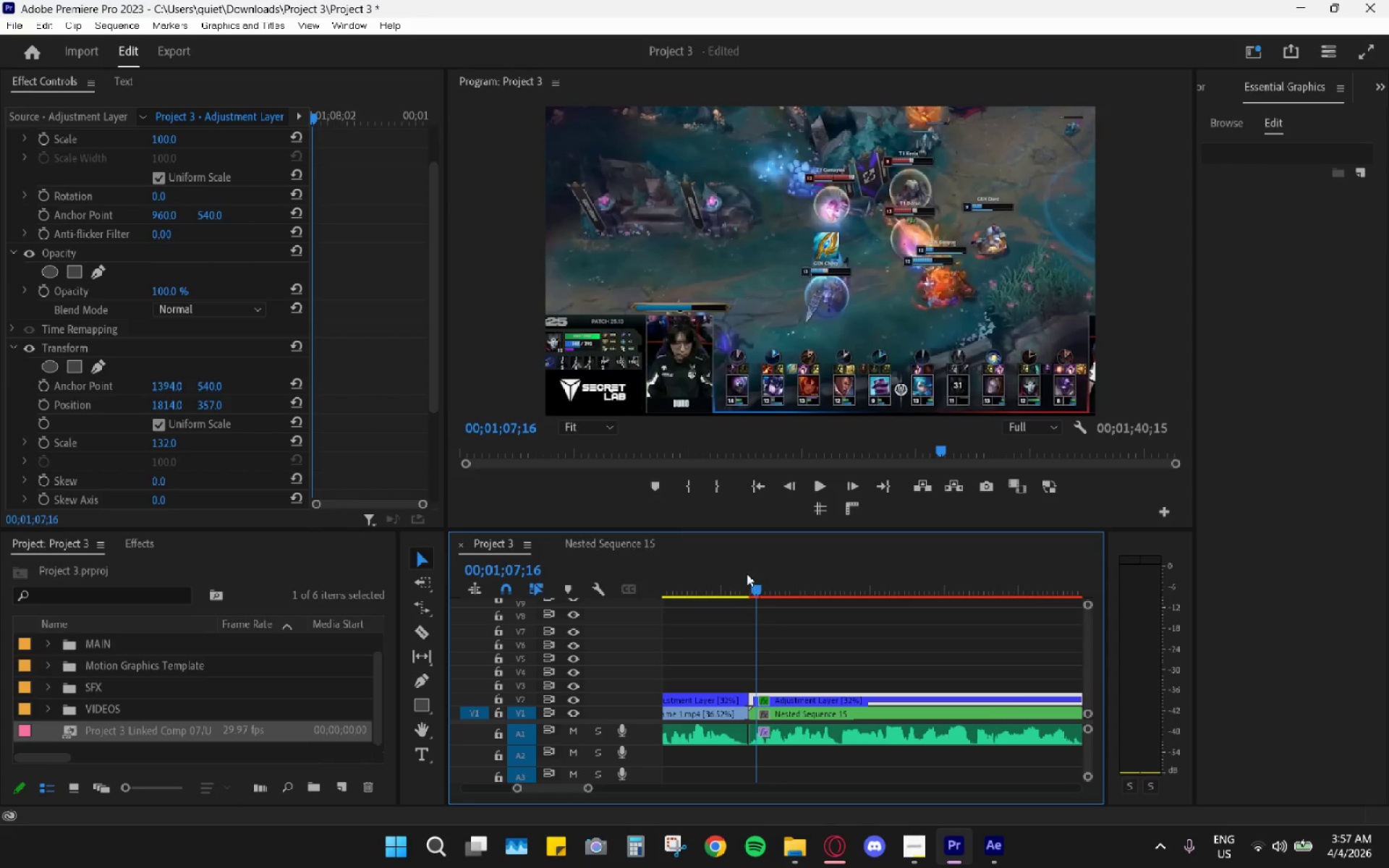 
left_click_drag(start_coordinate=[744, 571], to_coordinate=[694, 575])
 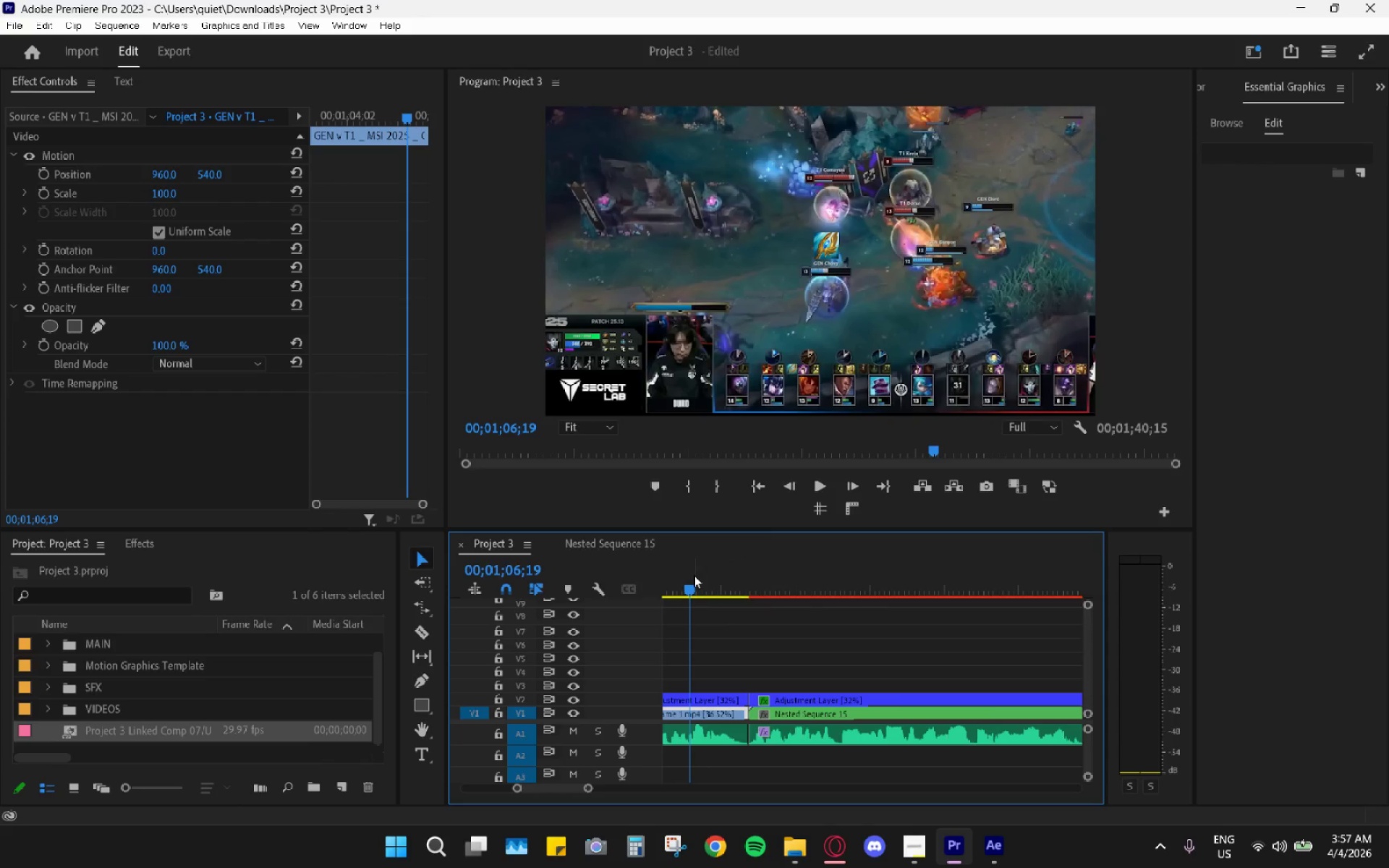 
key(Space)
 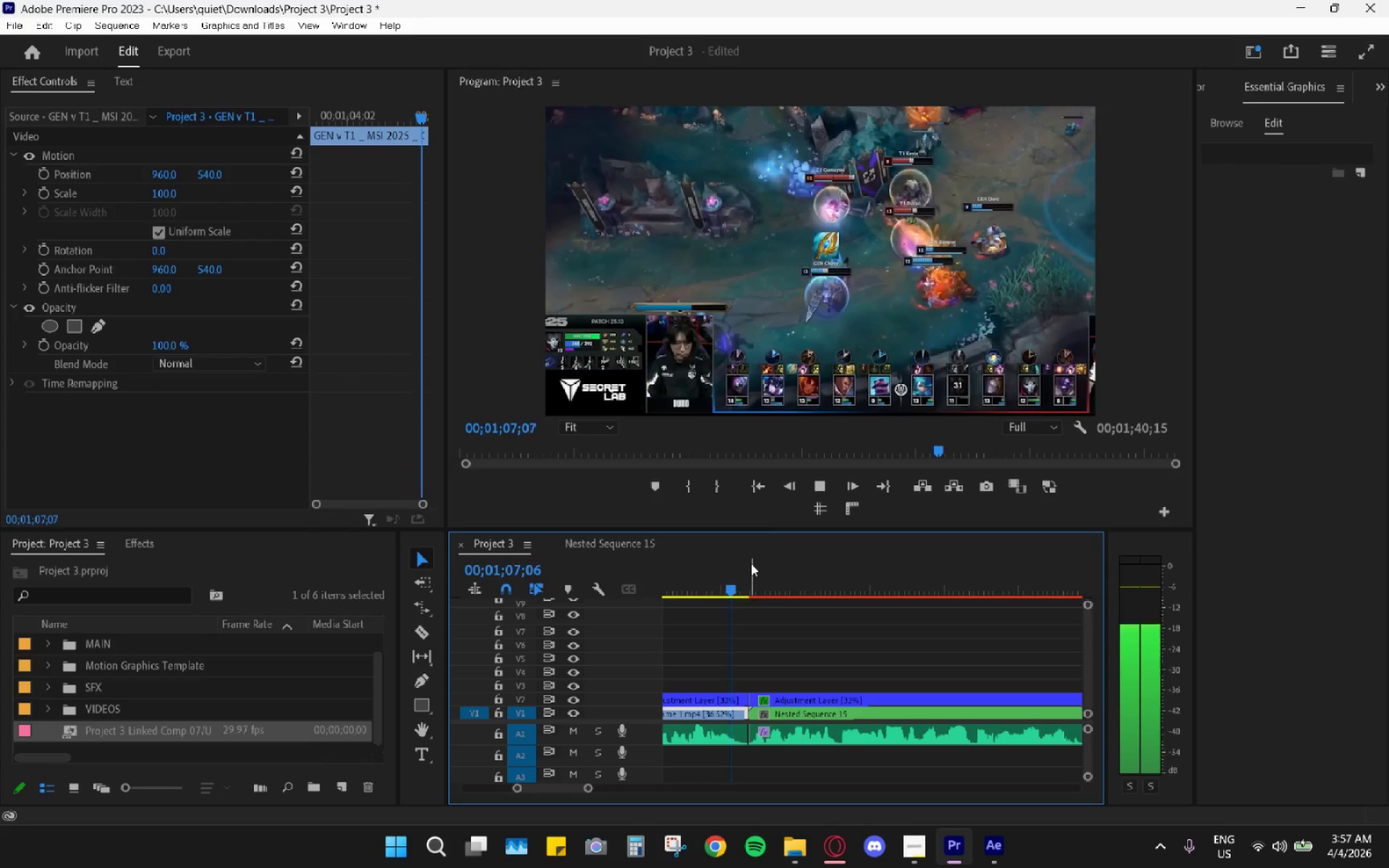 
key(Space)
 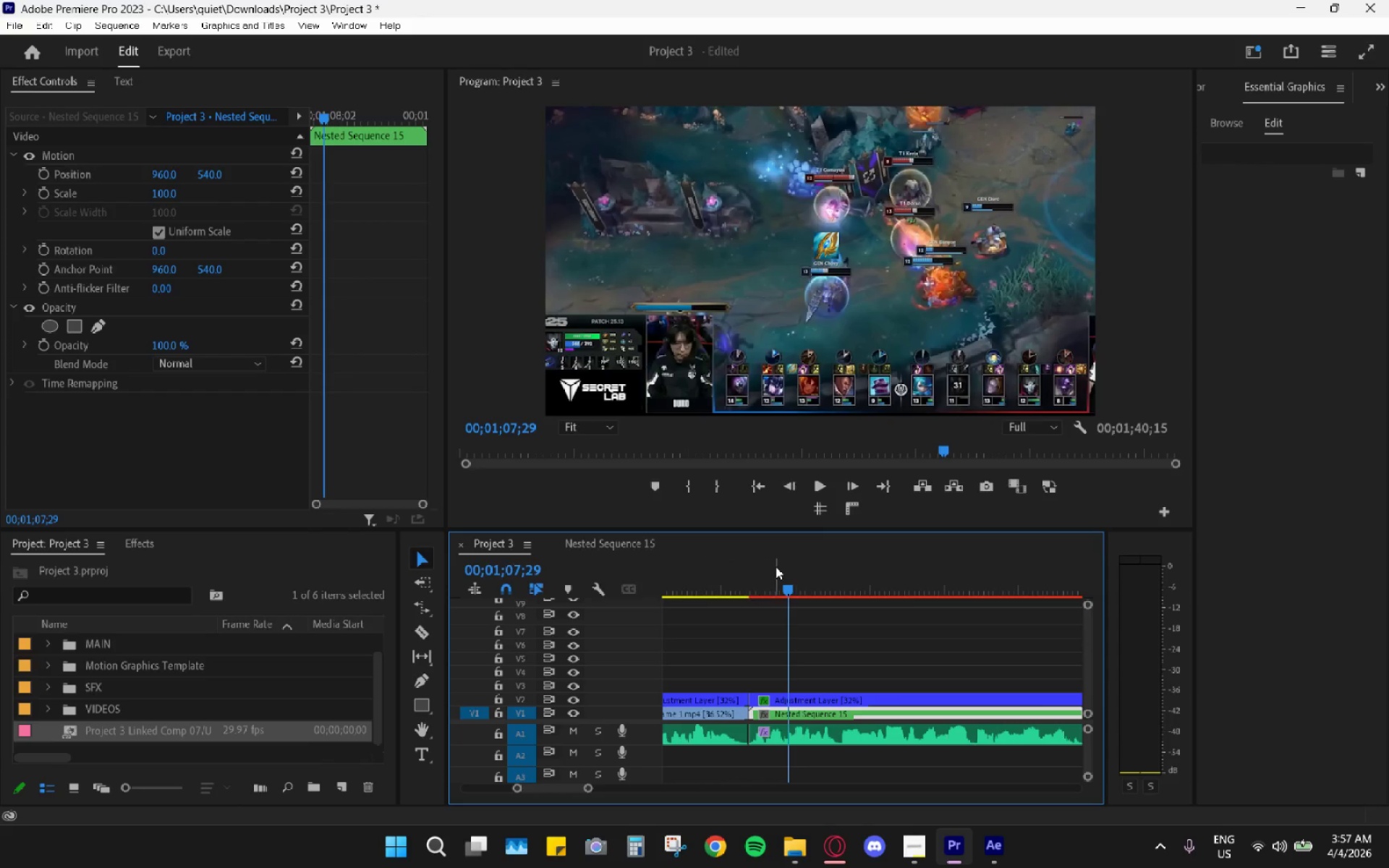 
left_click_drag(start_coordinate=[772, 566], to_coordinate=[684, 577])
 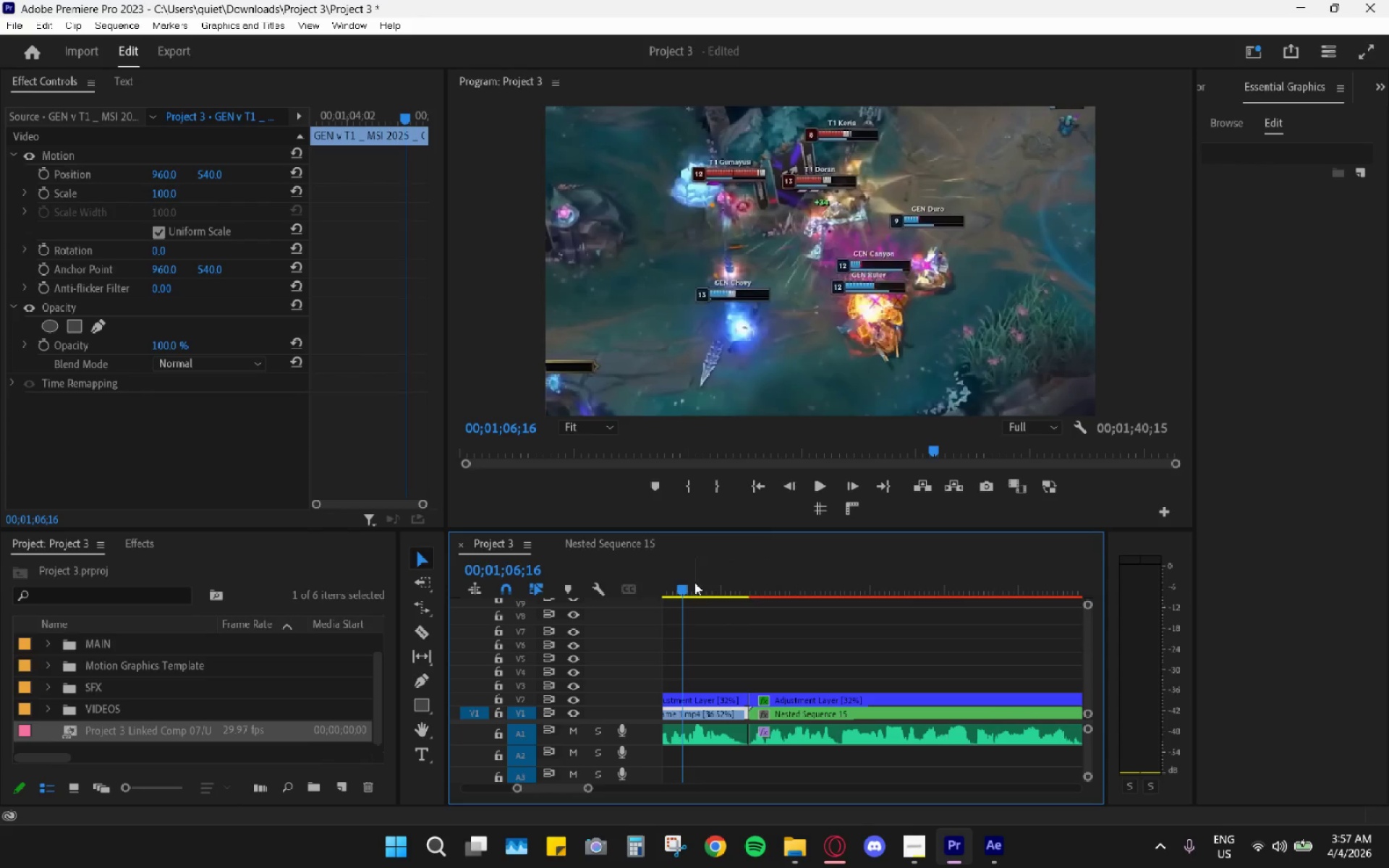 
key(Space)
 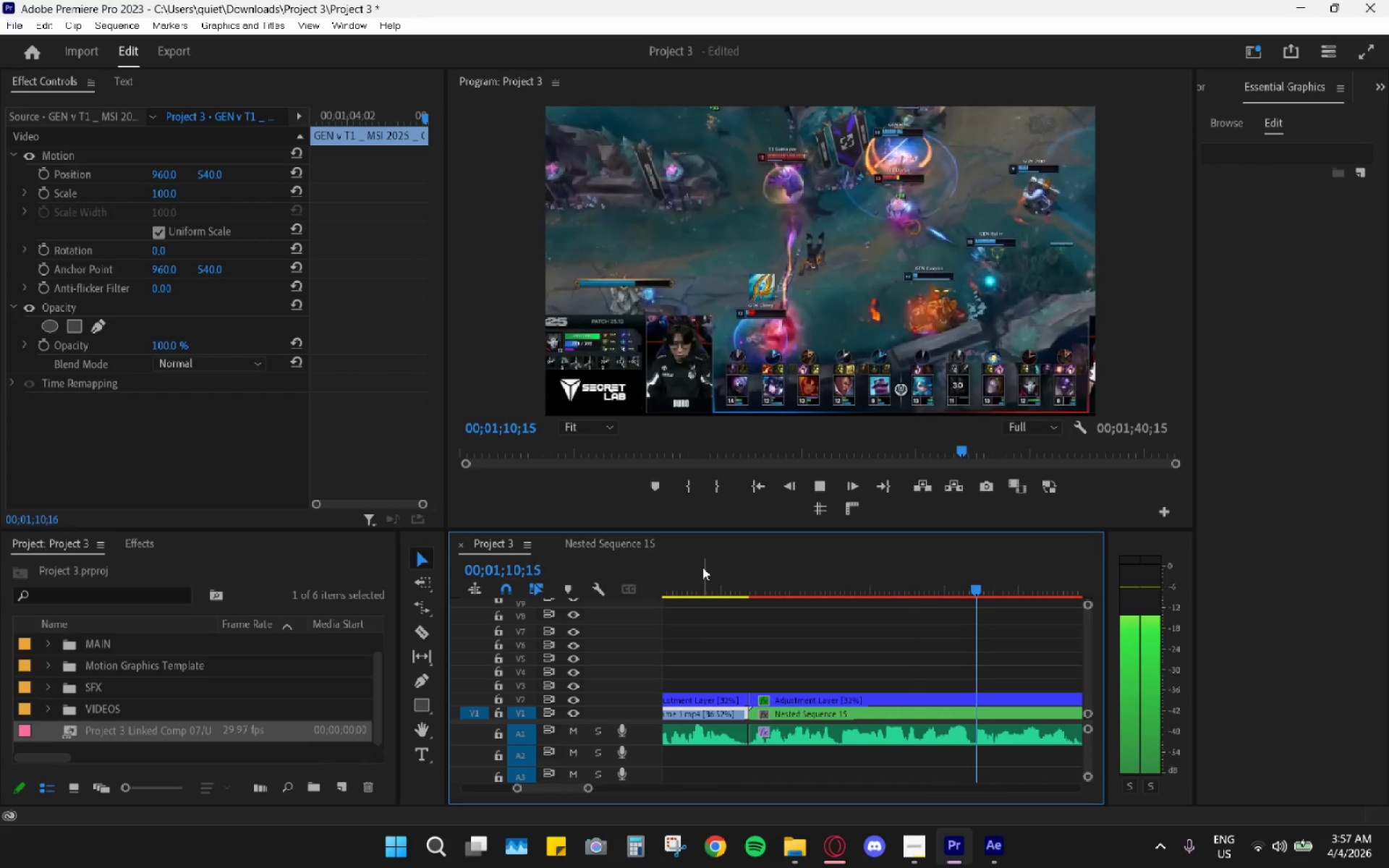 
wait(5.47)
 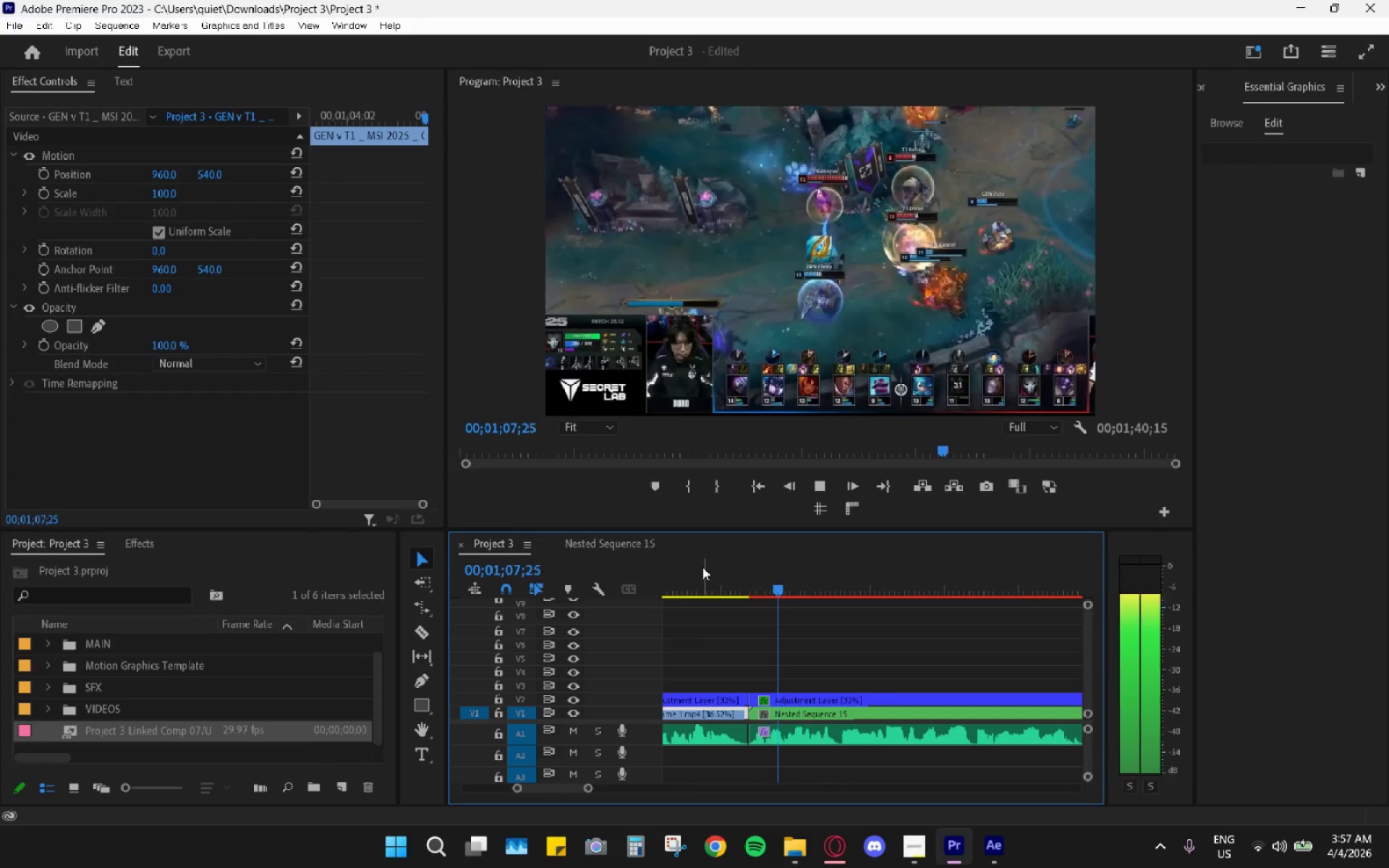 
key(Space)
 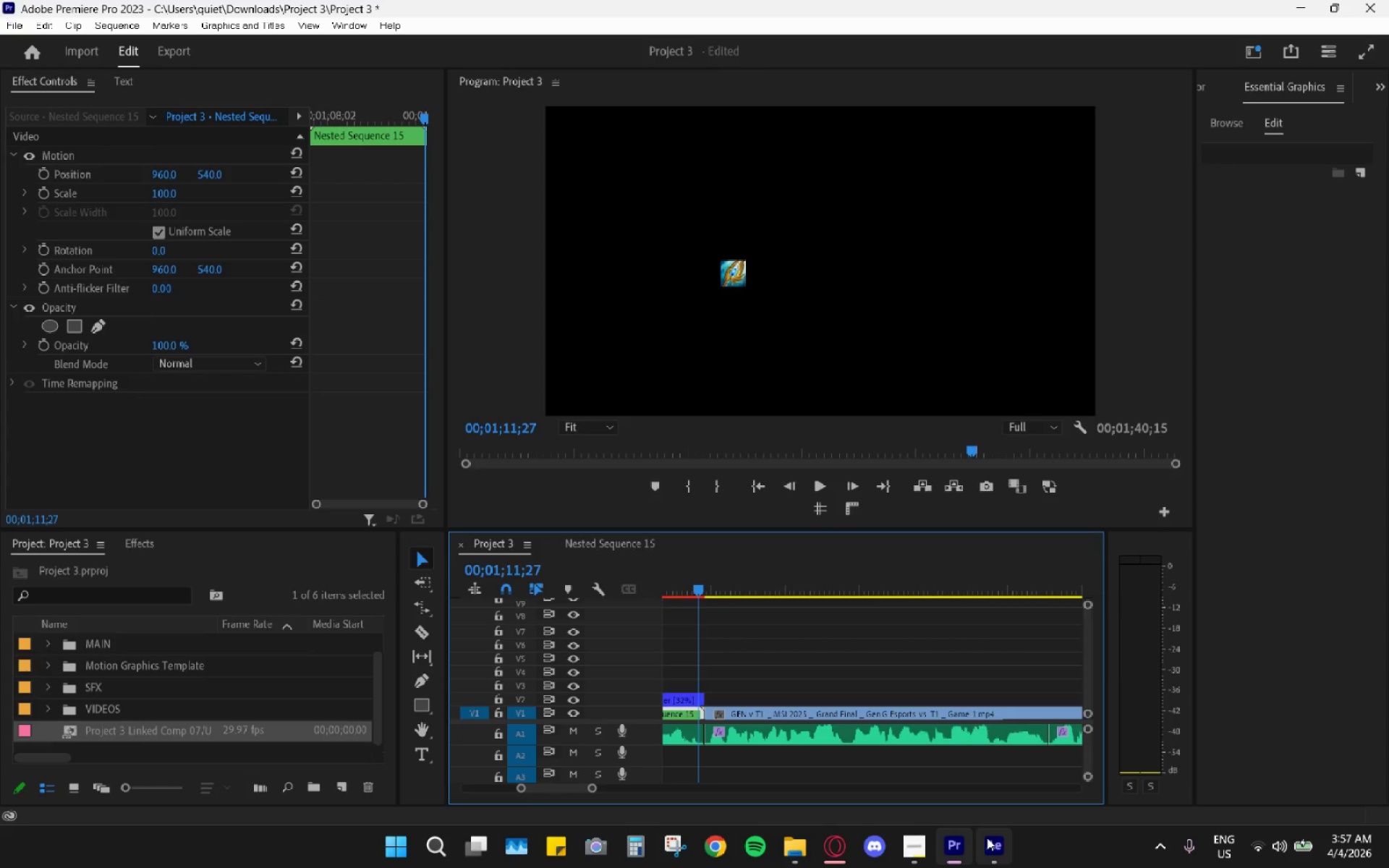 
left_click([989, 840])
 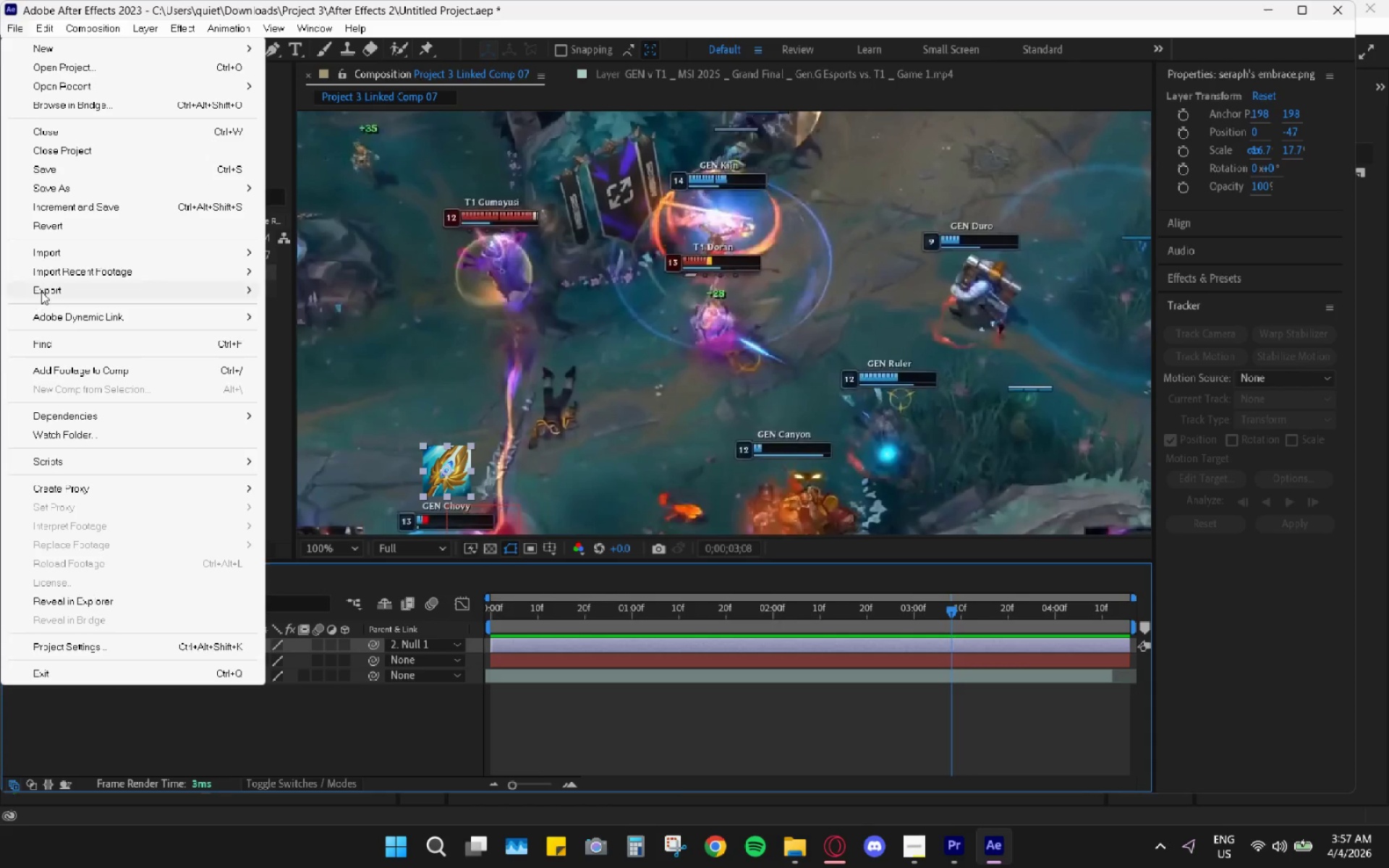 
left_click([54, 171])
 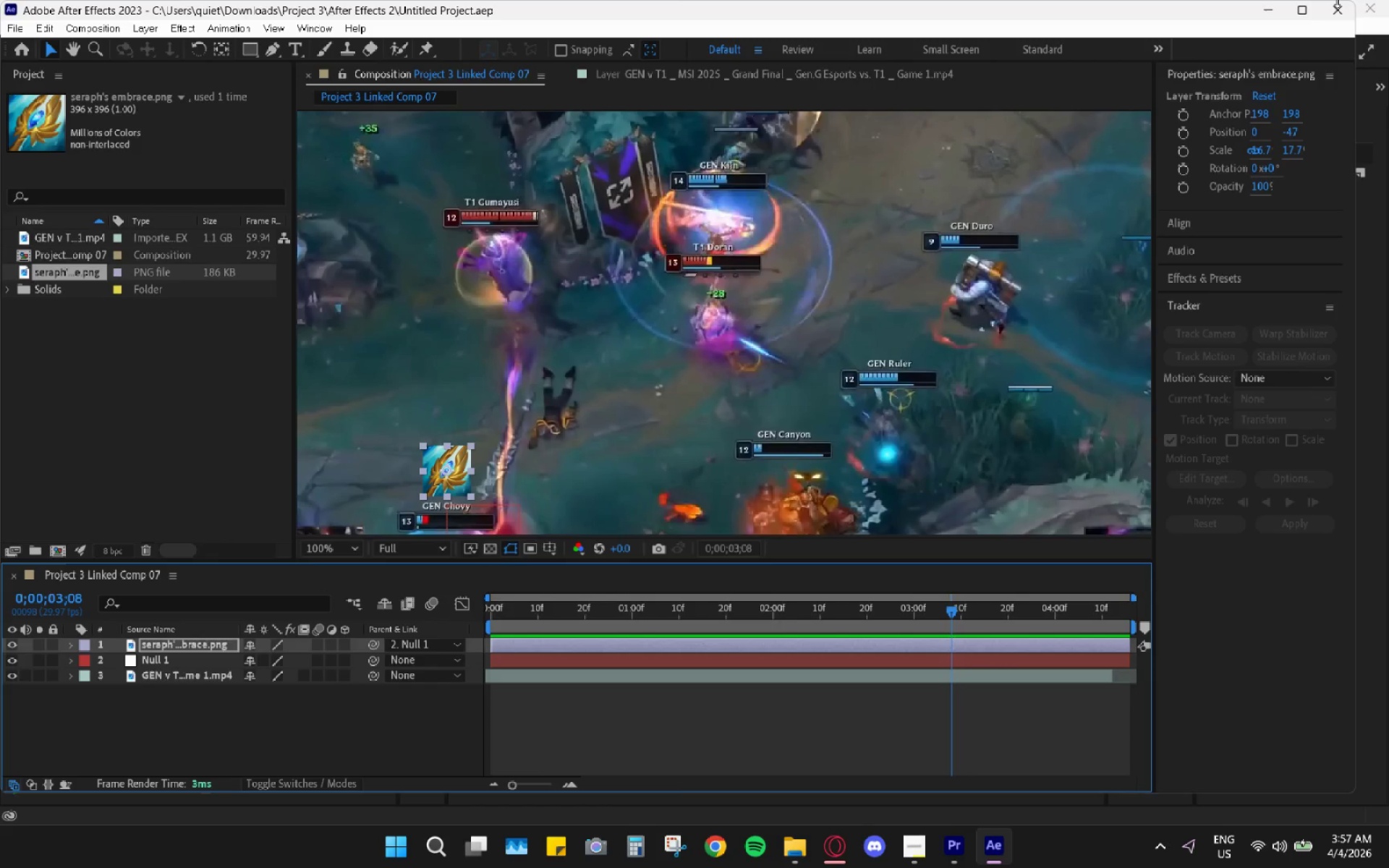 
left_click([1340, 14])
 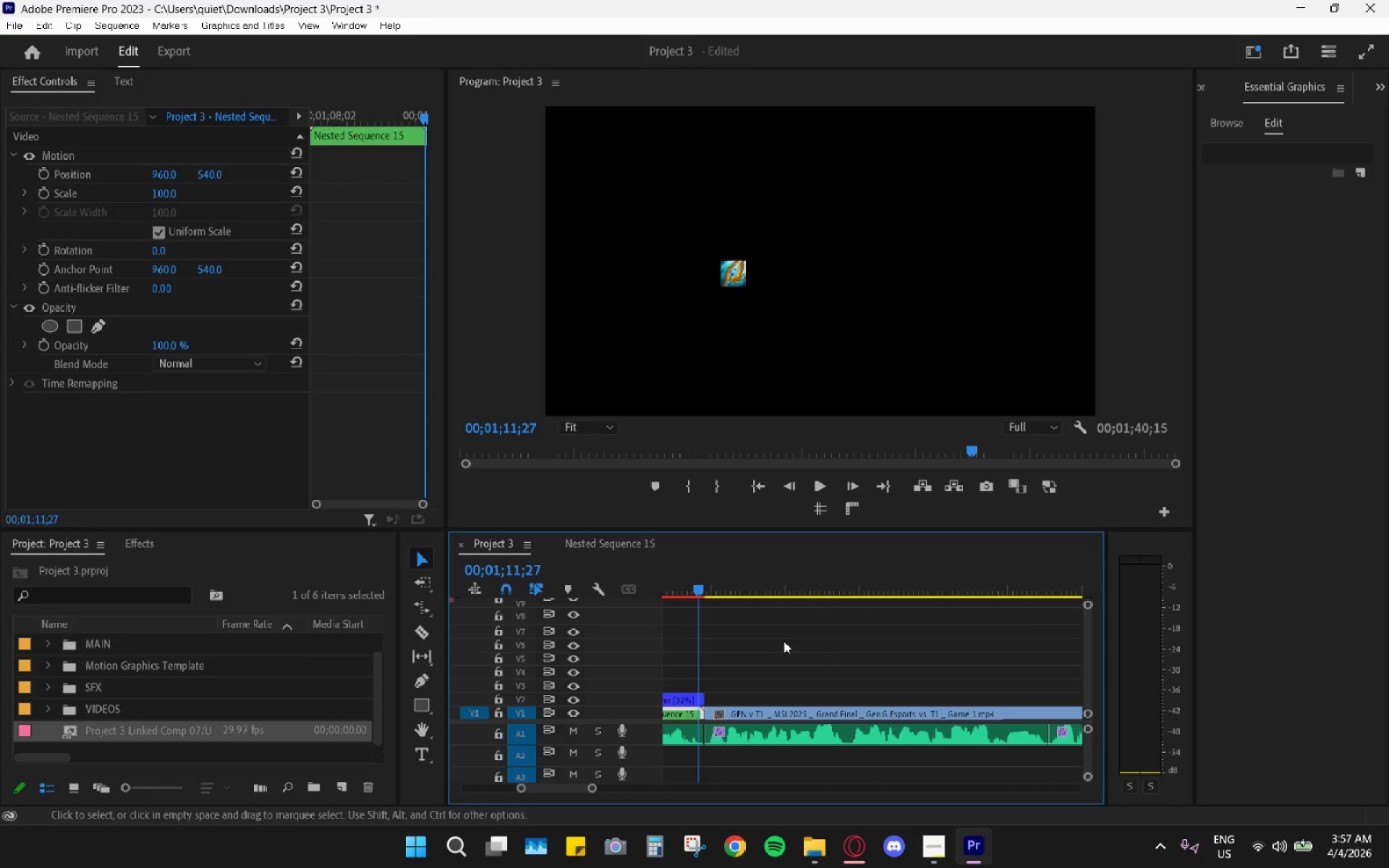 
hold_key(key=AltLeft, duration=0.81)
scroll: coordinate [802, 663], scroll_direction: up, amount: 25.0
 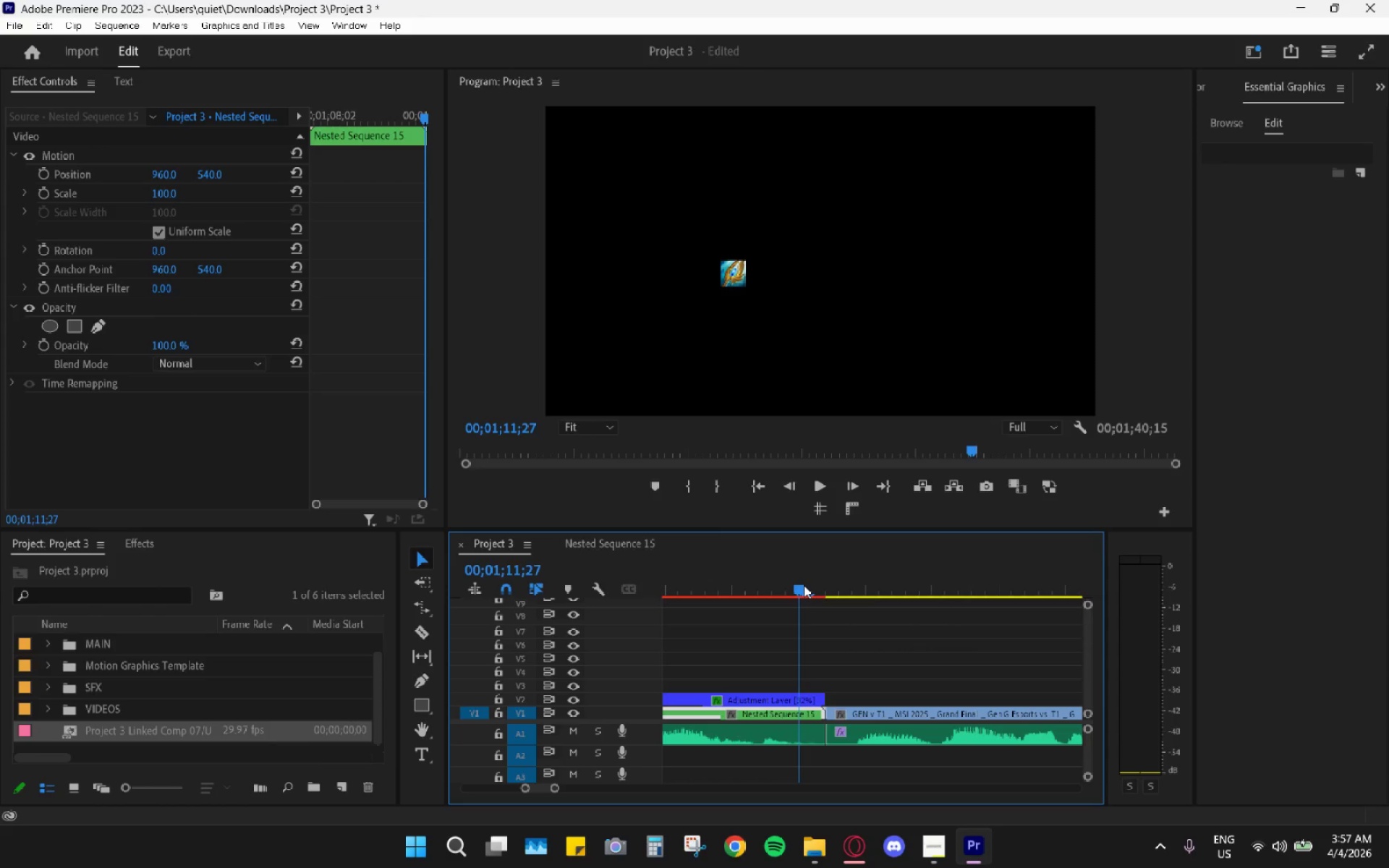 
left_click_drag(start_coordinate=[804, 585], to_coordinate=[740, 584])
 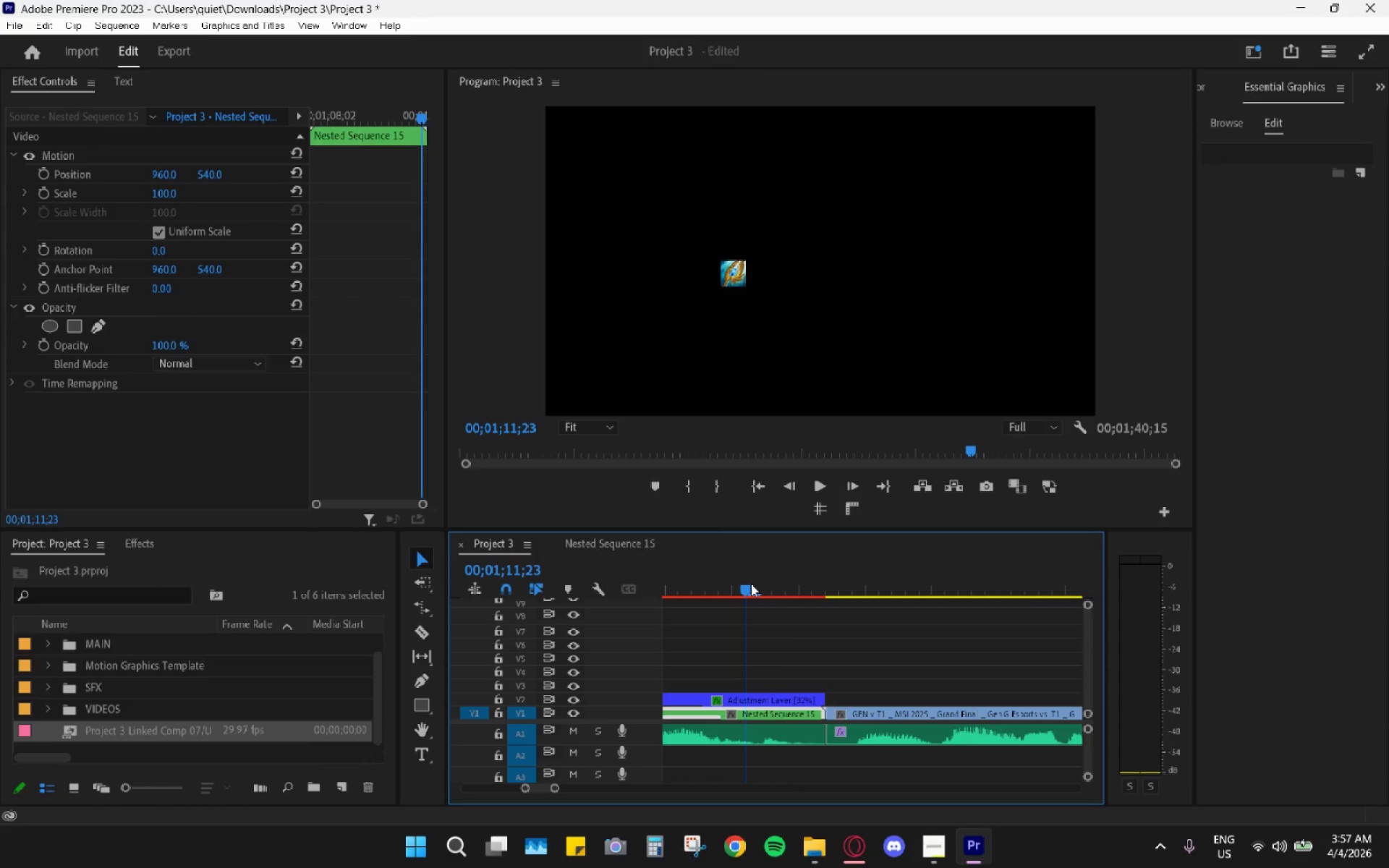 
scroll: coordinate [762, 618], scroll_direction: up, amount: 4.0
 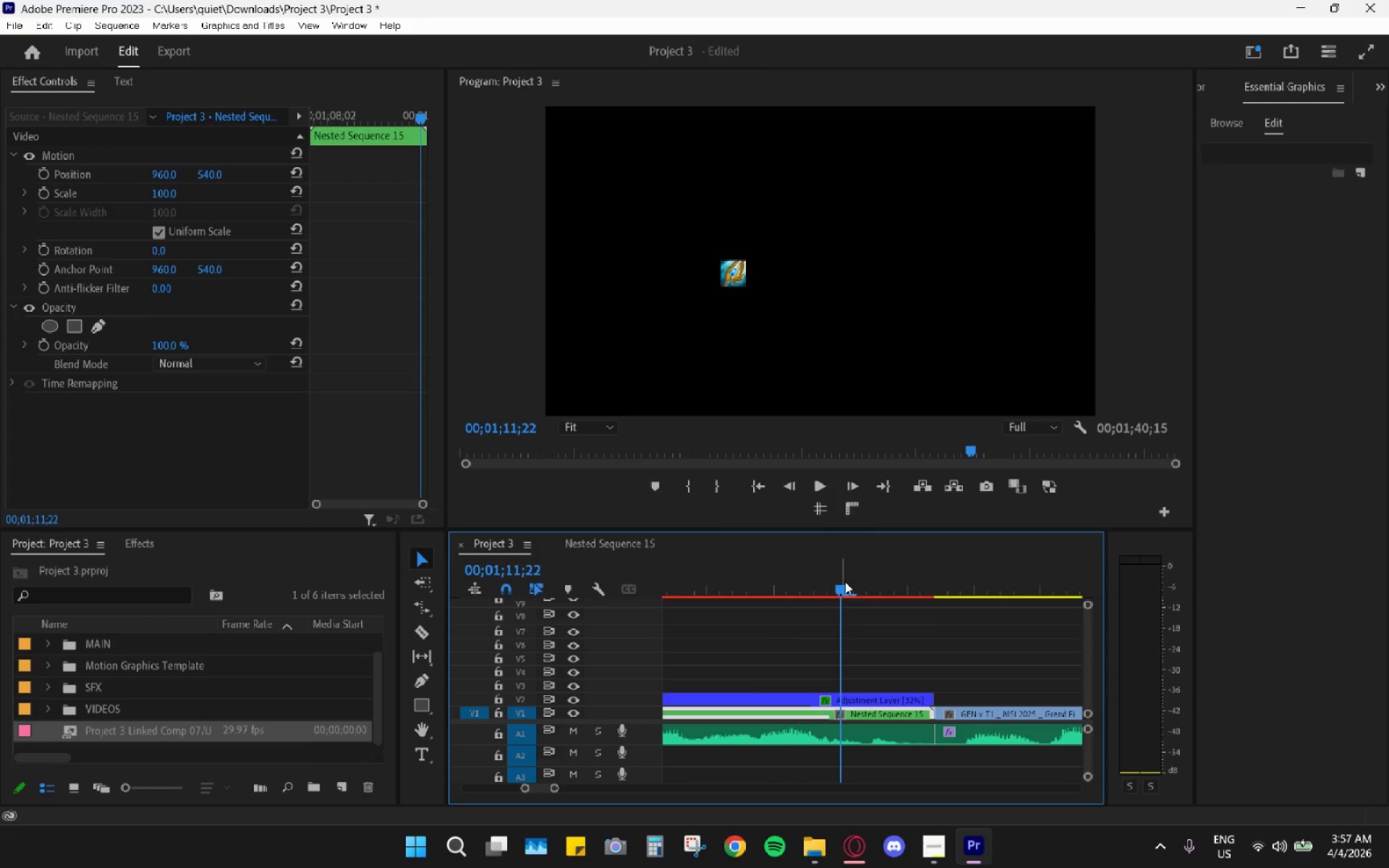 
left_click_drag(start_coordinate=[845, 582], to_coordinate=[855, 603])
 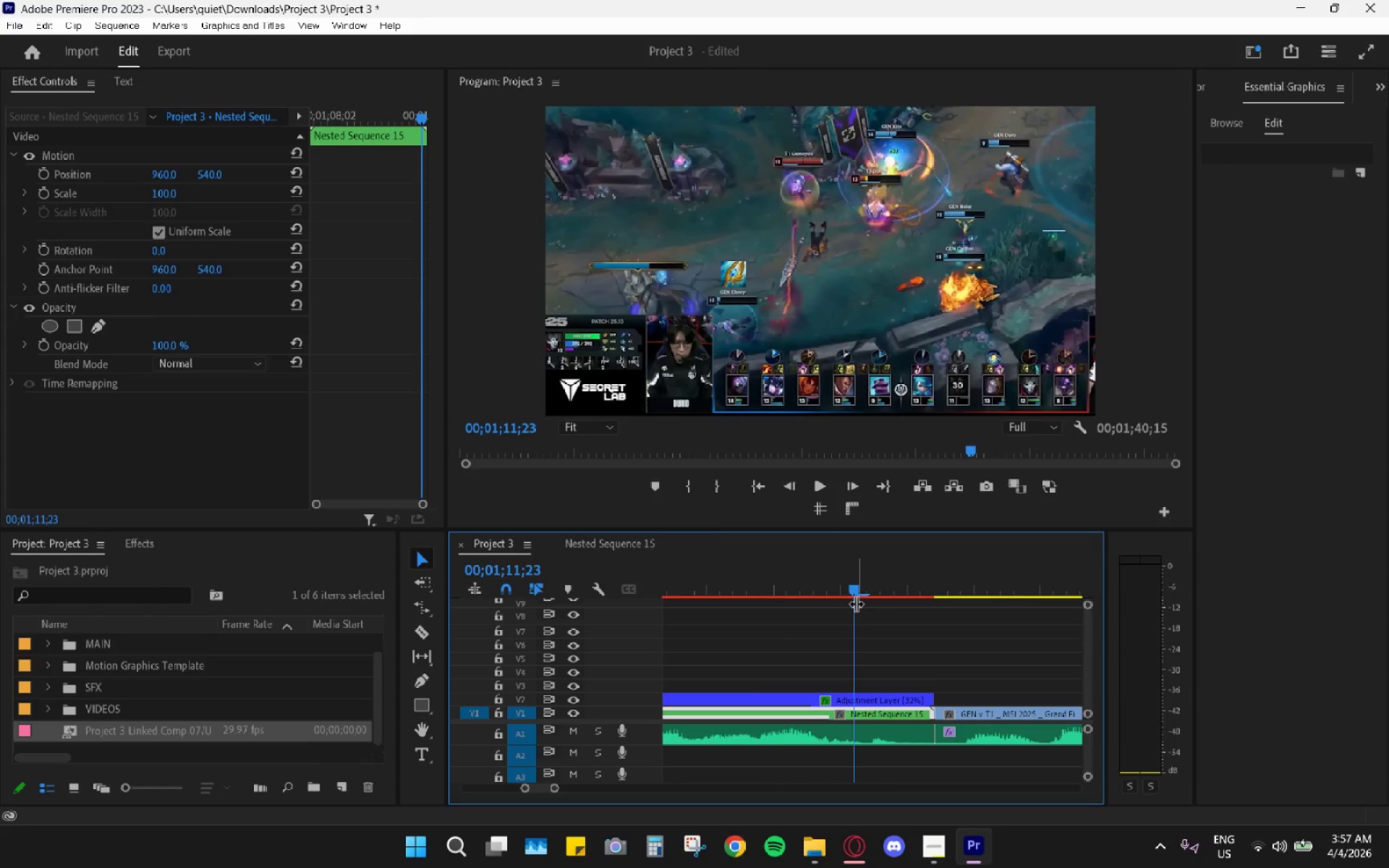 
key(ArrowRight)
 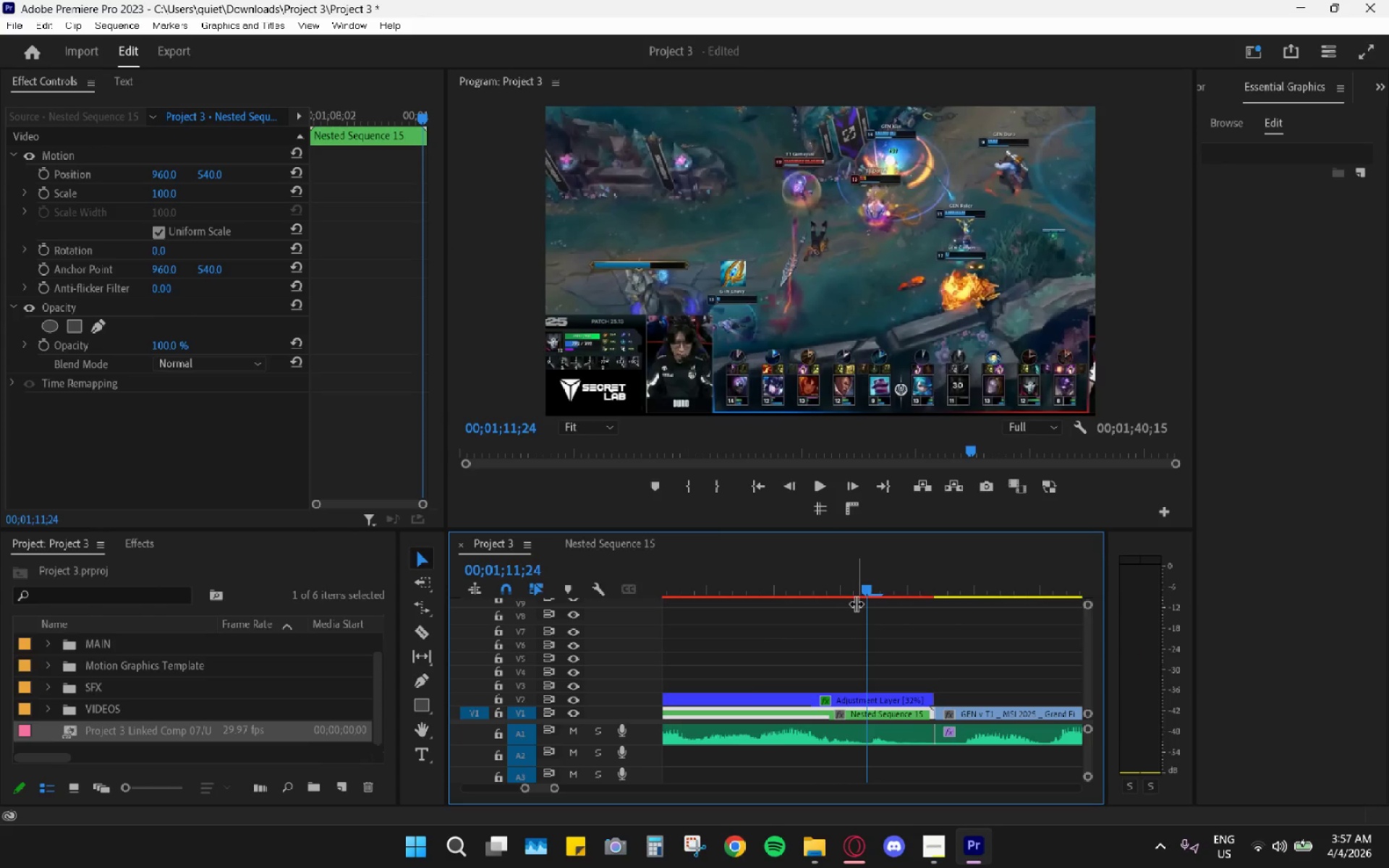 
key(ArrowRight)
 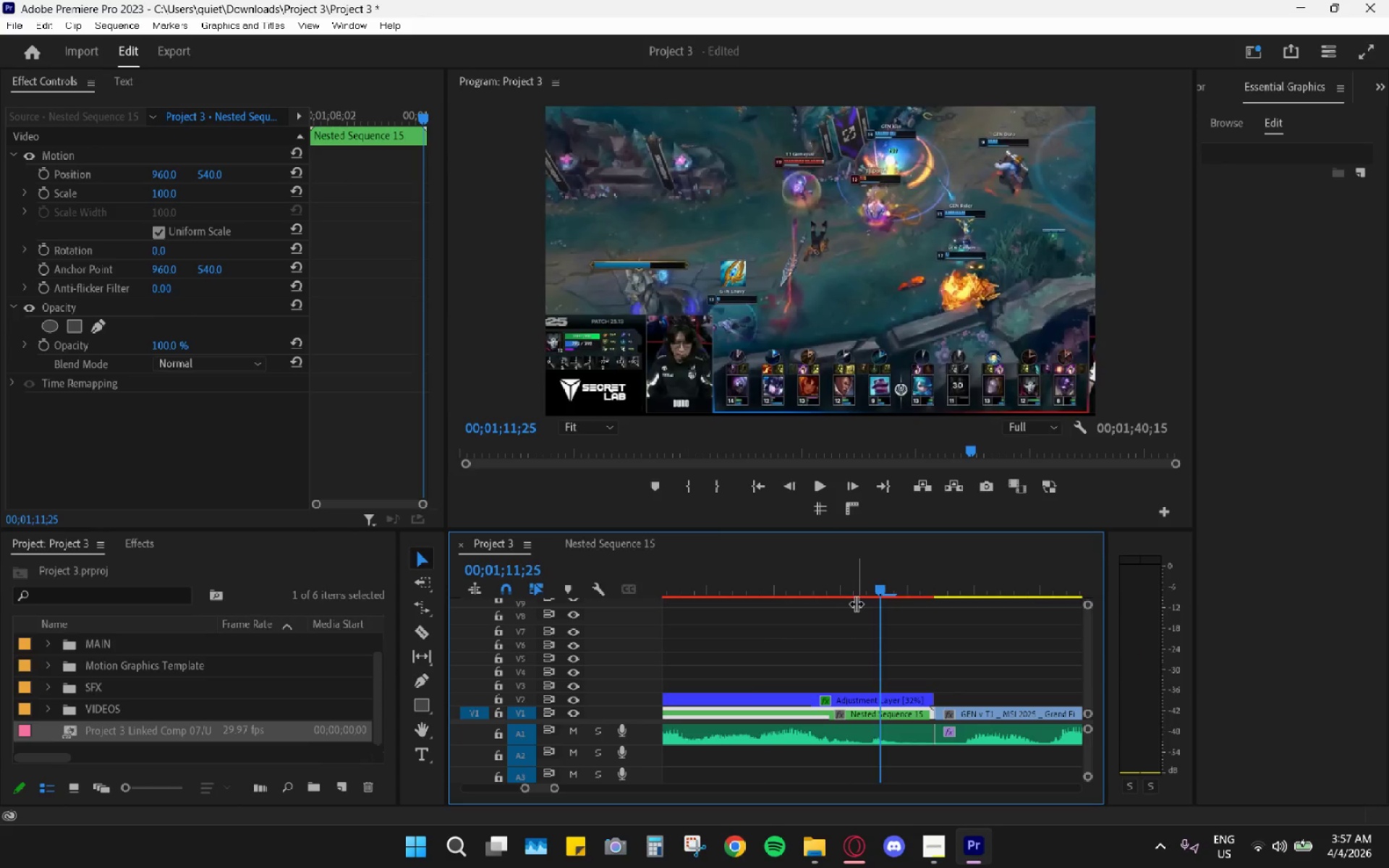 
key(ArrowRight)
 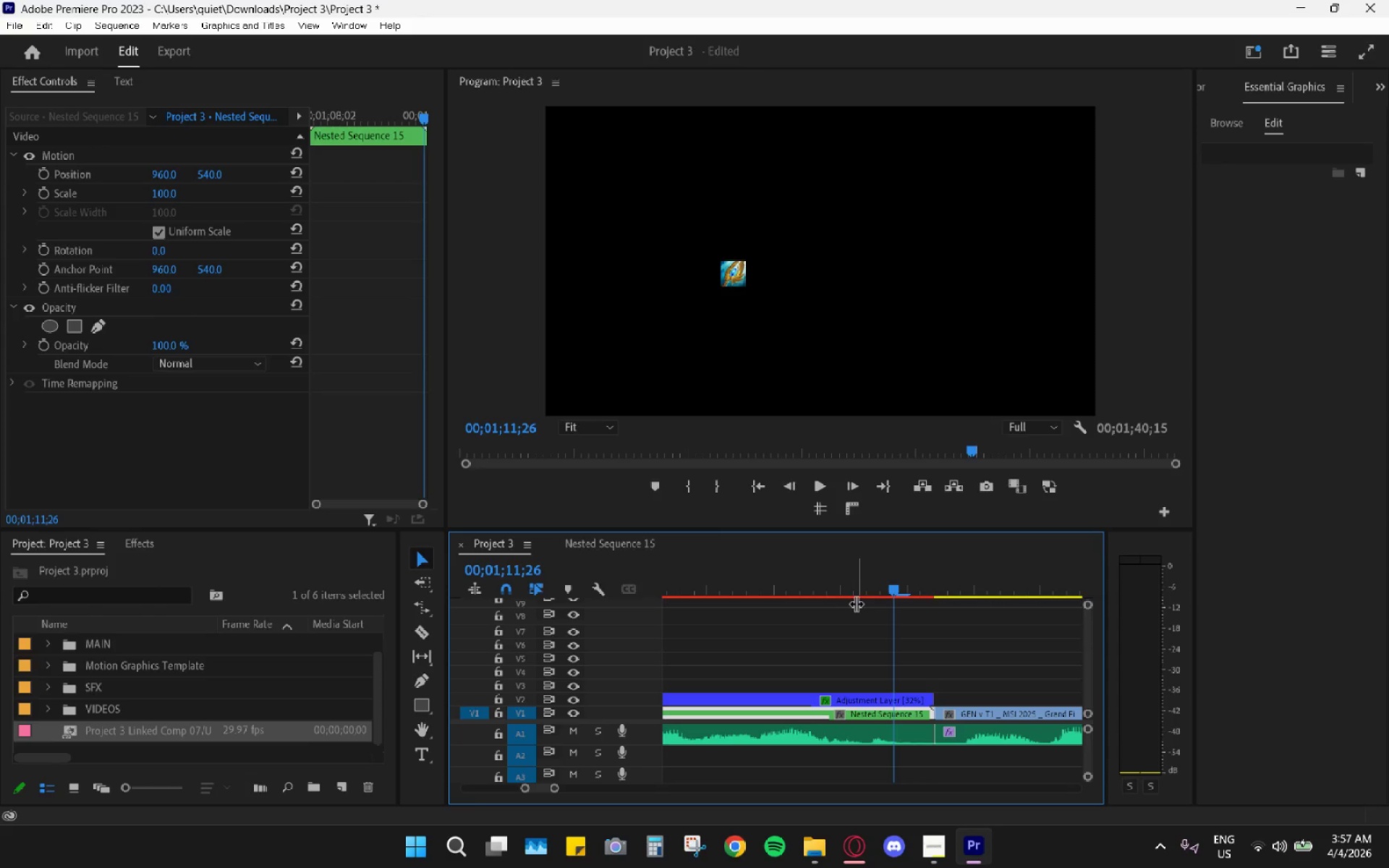 
key(ArrowLeft)
 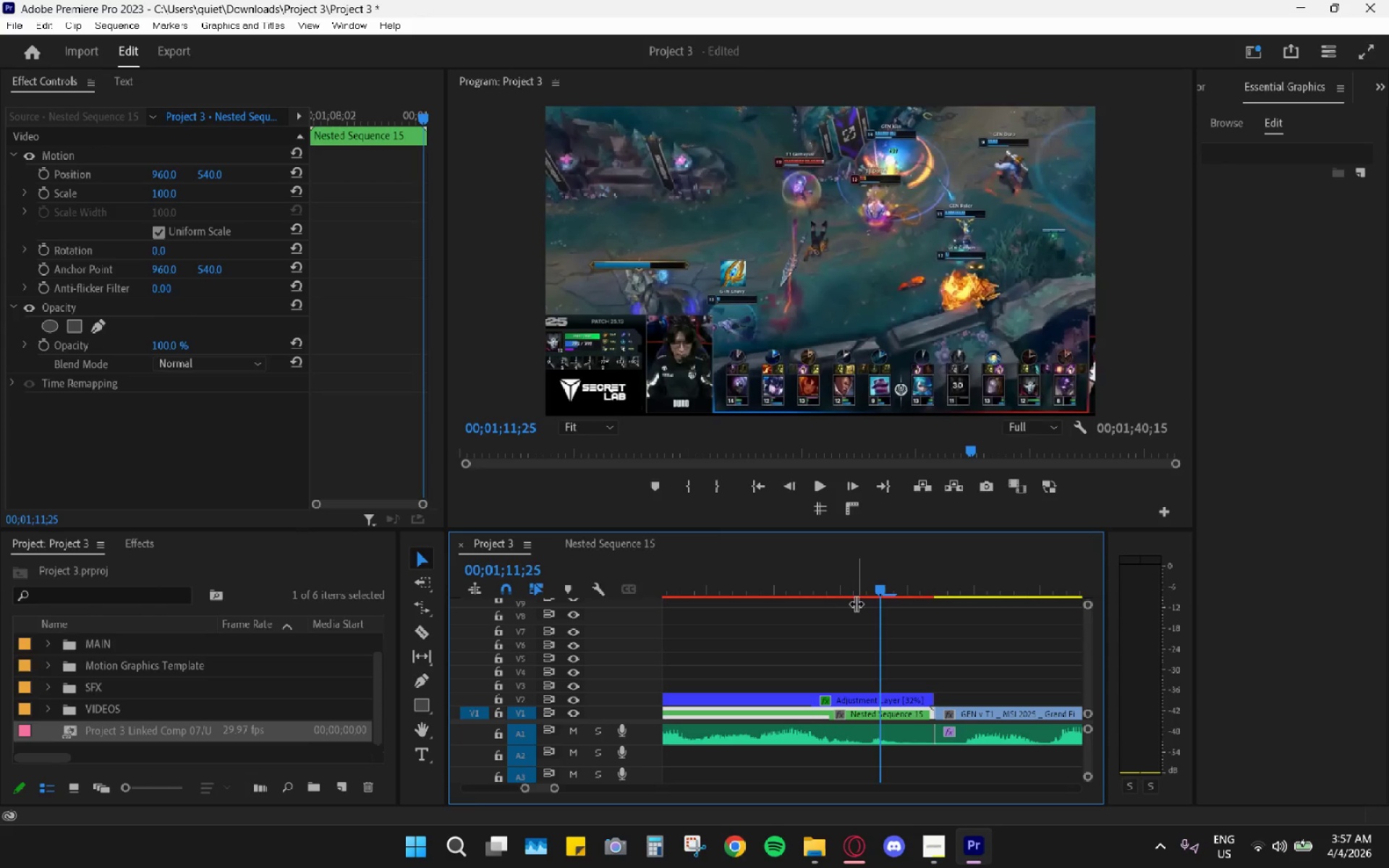 
key(ArrowRight)
 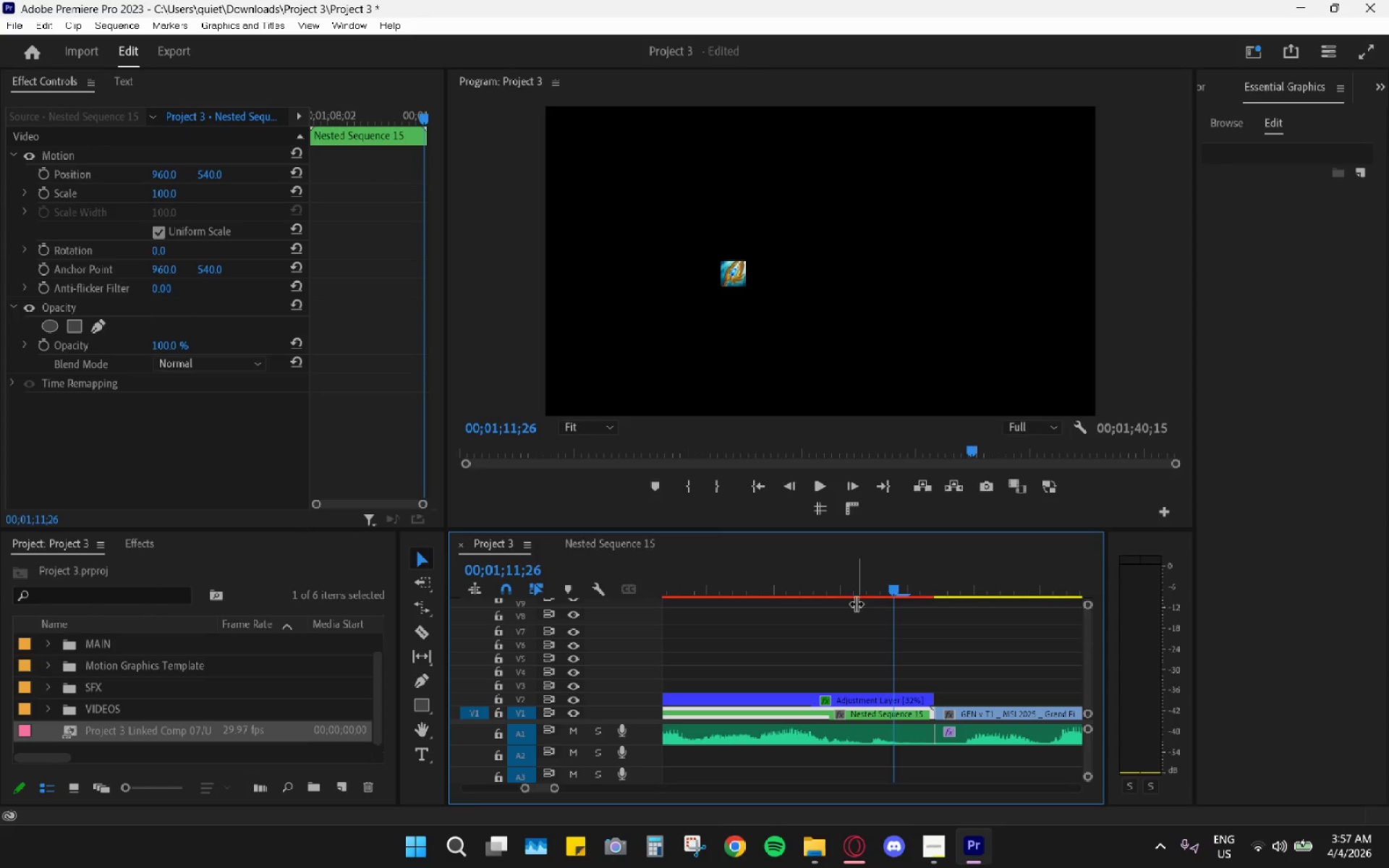 
key(C)
 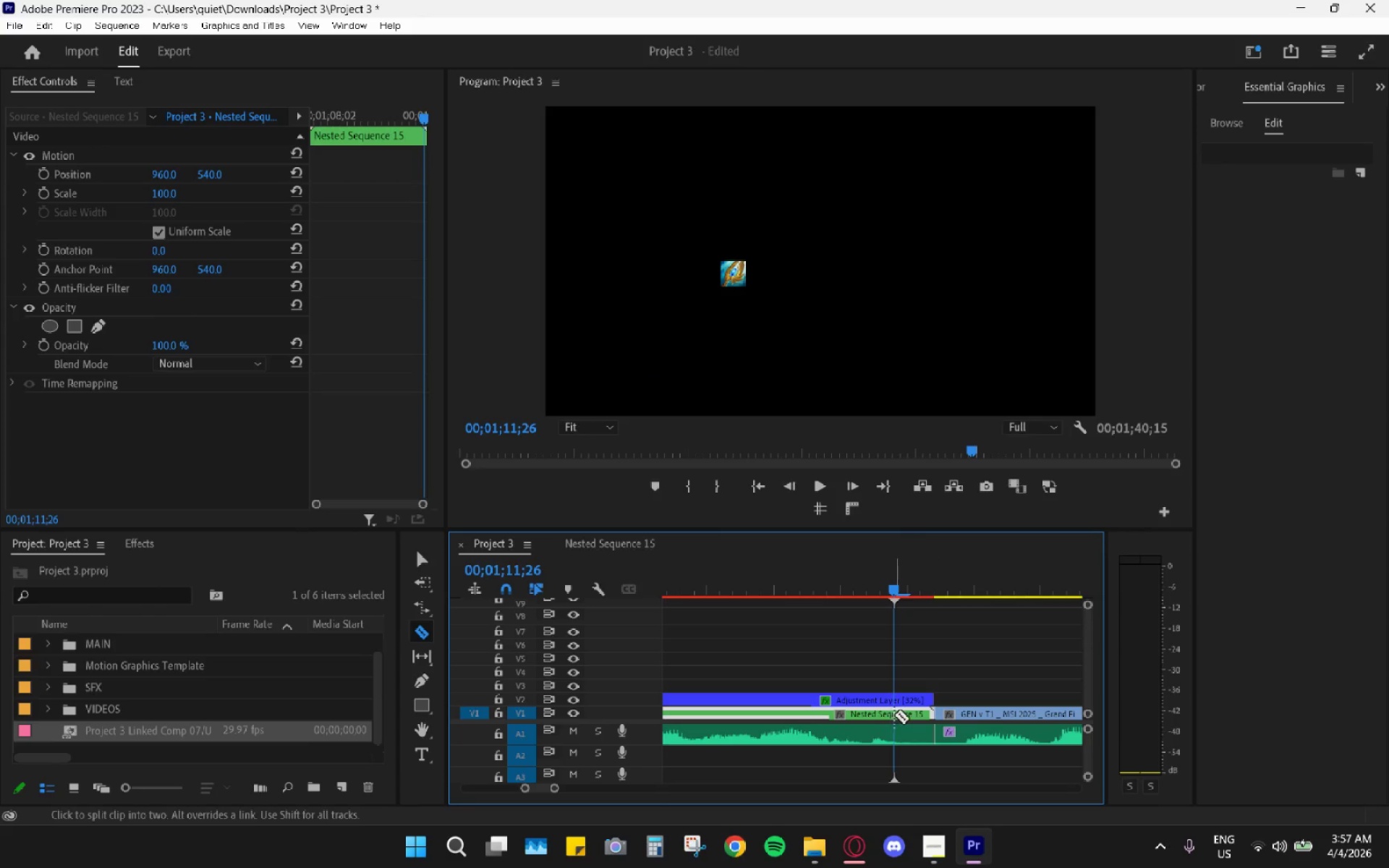 
double_click([893, 700])
 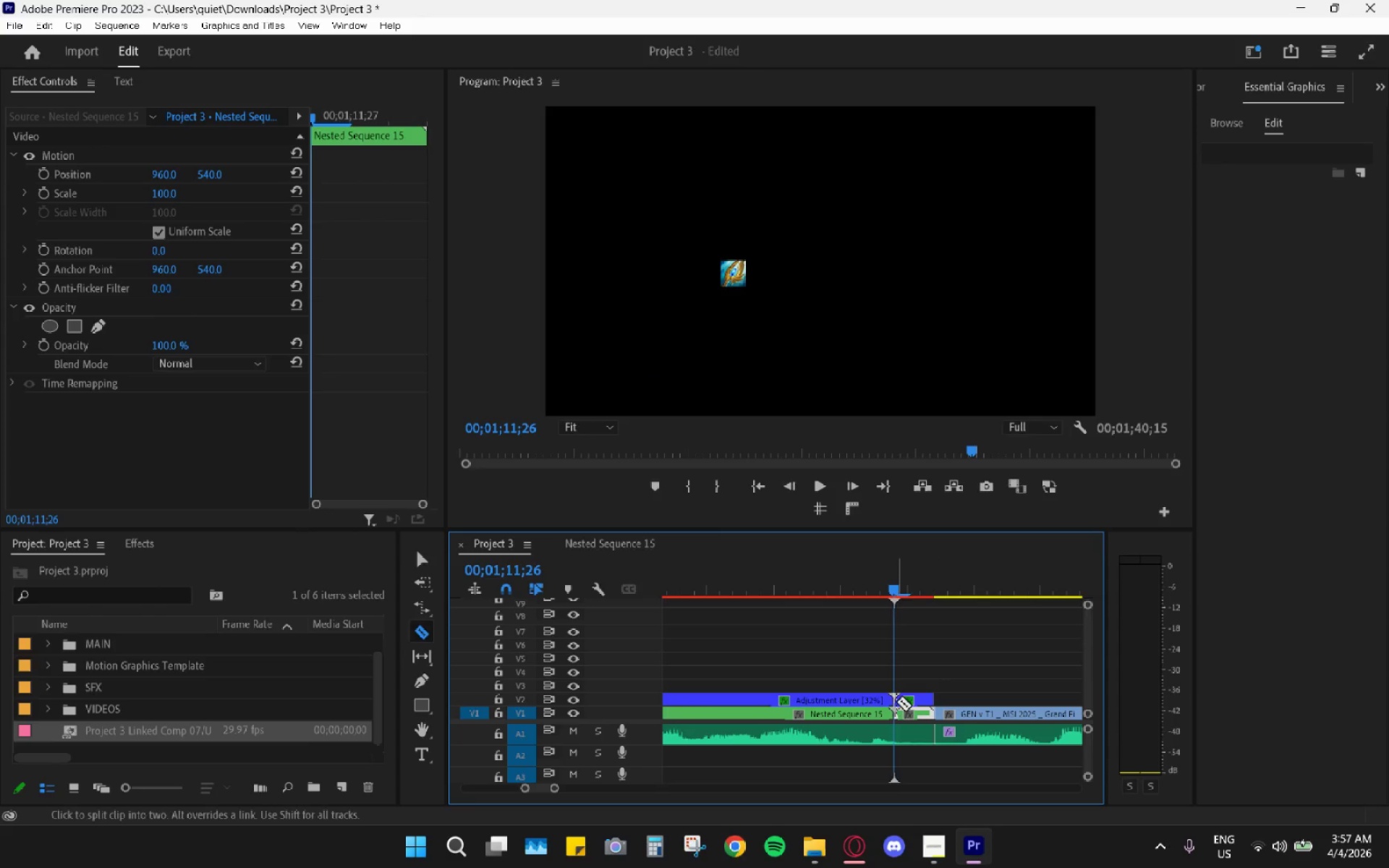 
key(V)
 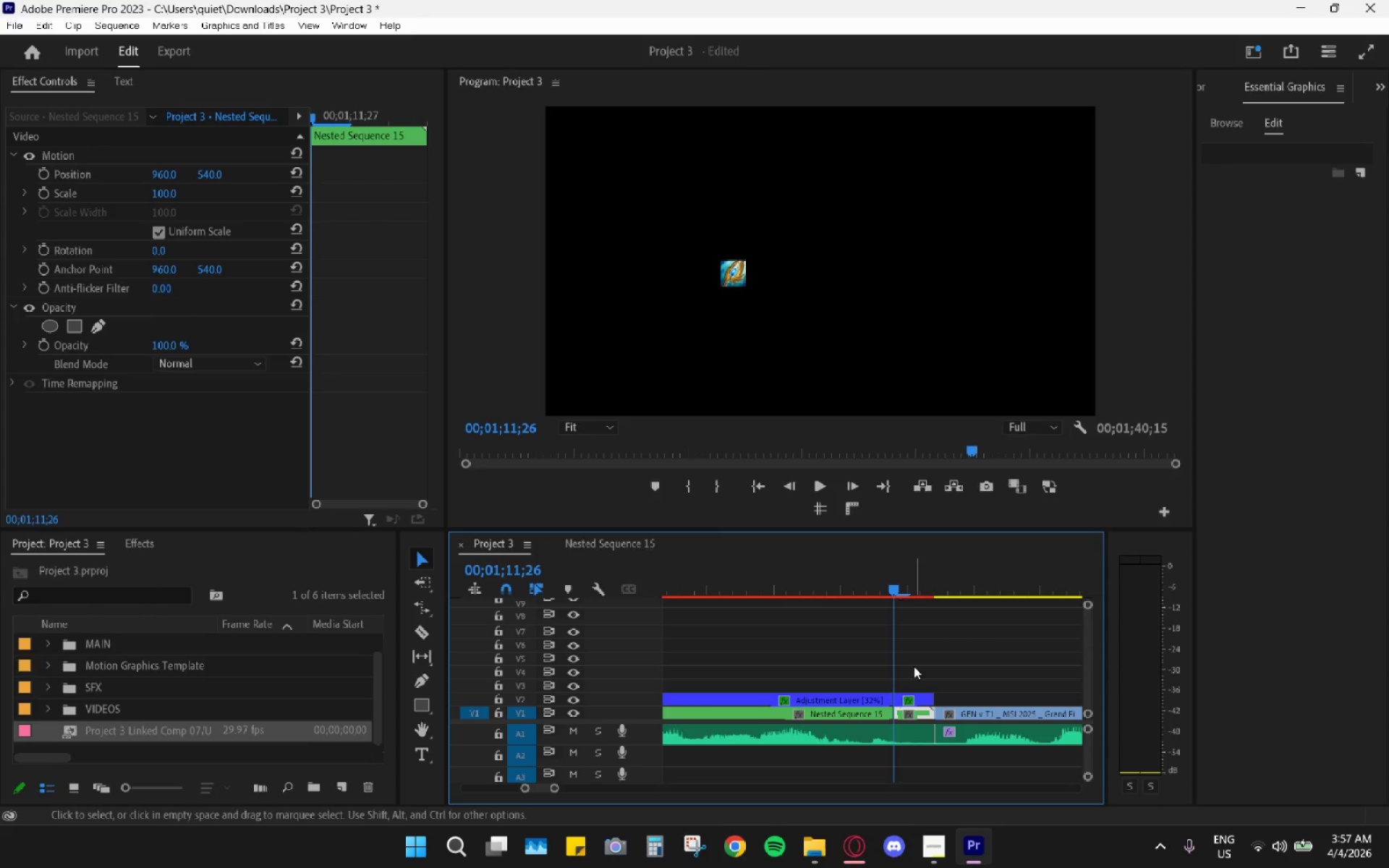 
left_click_drag(start_coordinate=[917, 665], to_coordinate=[920, 711])
 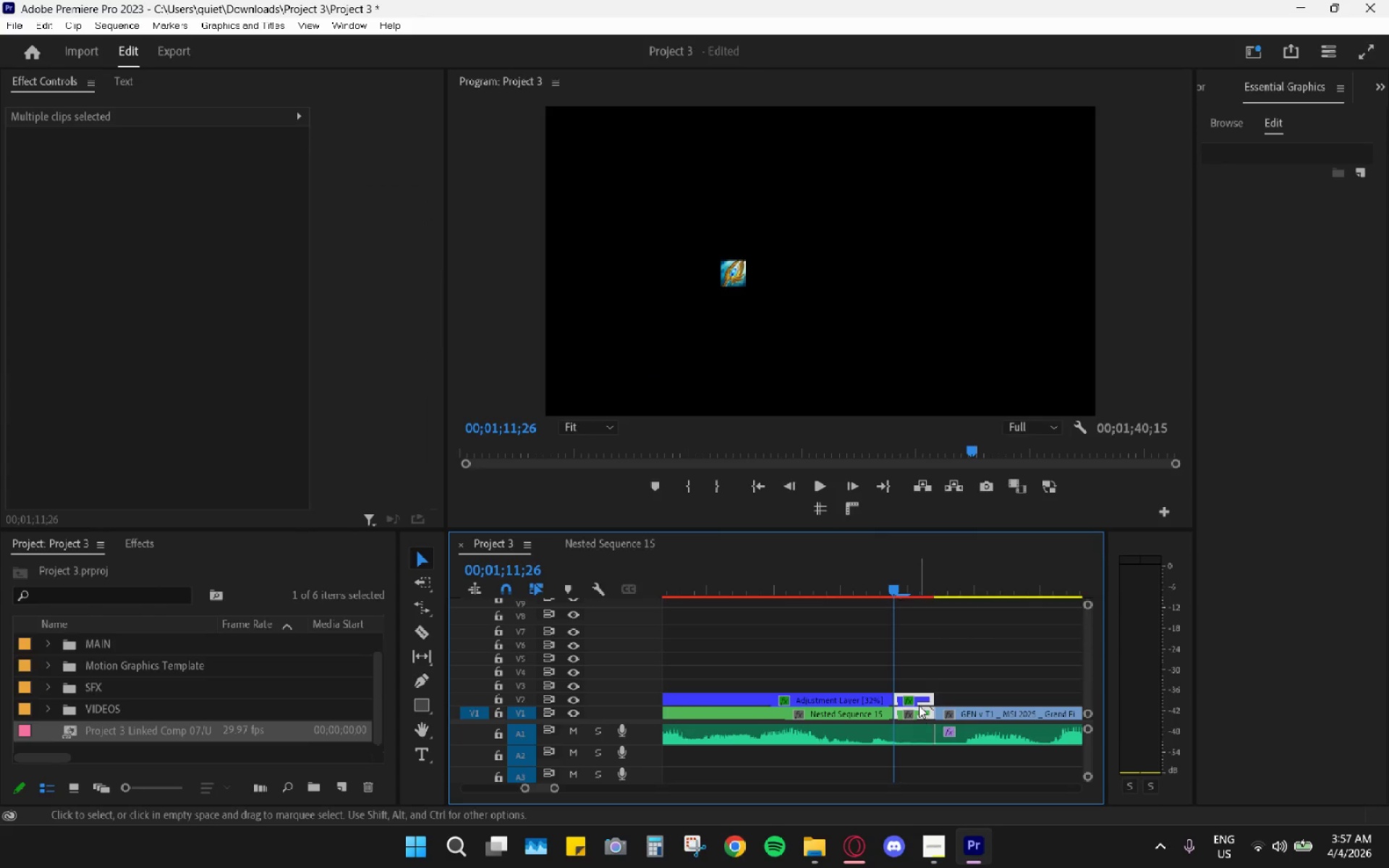 
key(H)
 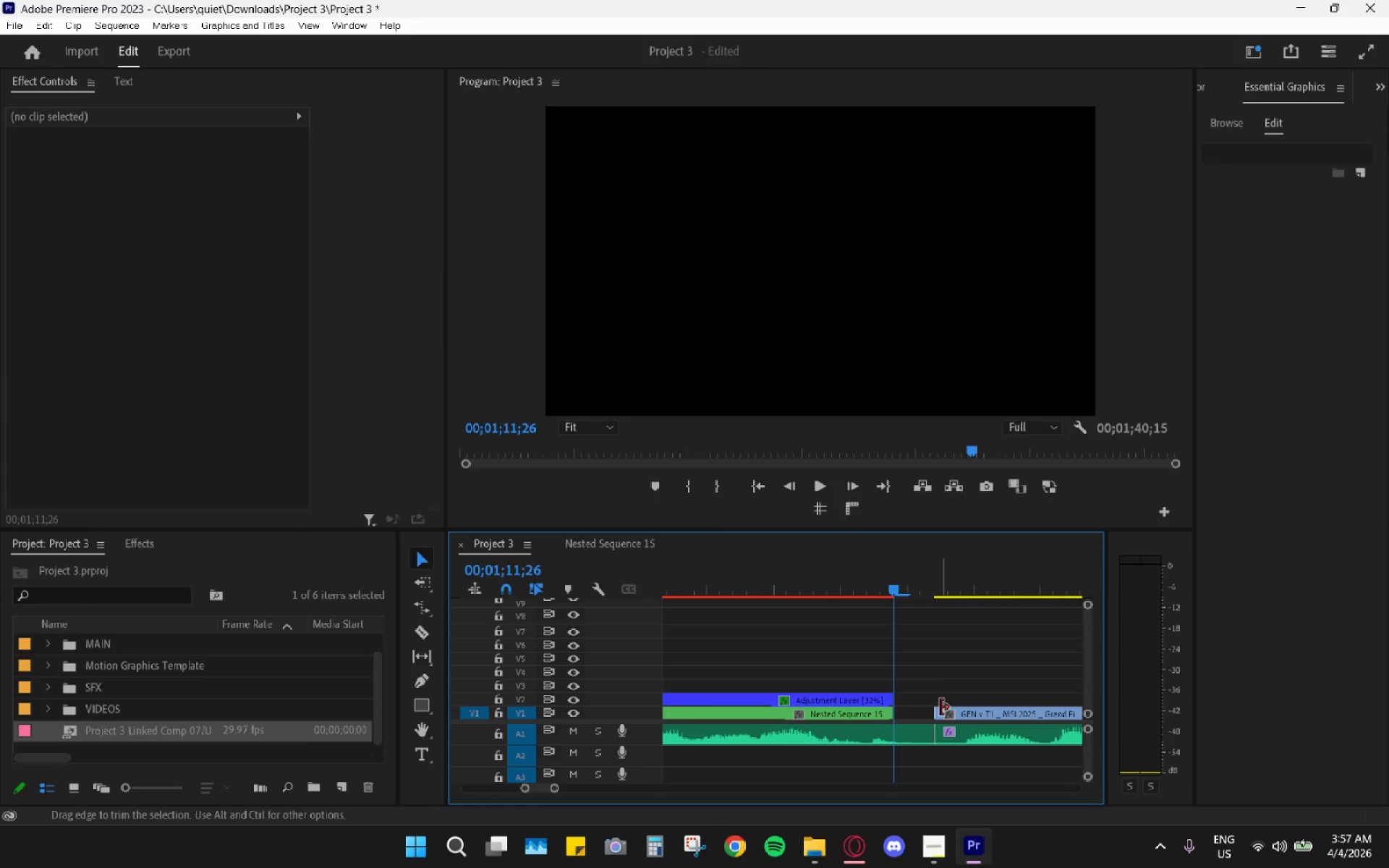 
left_click_drag(start_coordinate=[941, 708], to_coordinate=[938, 710])
 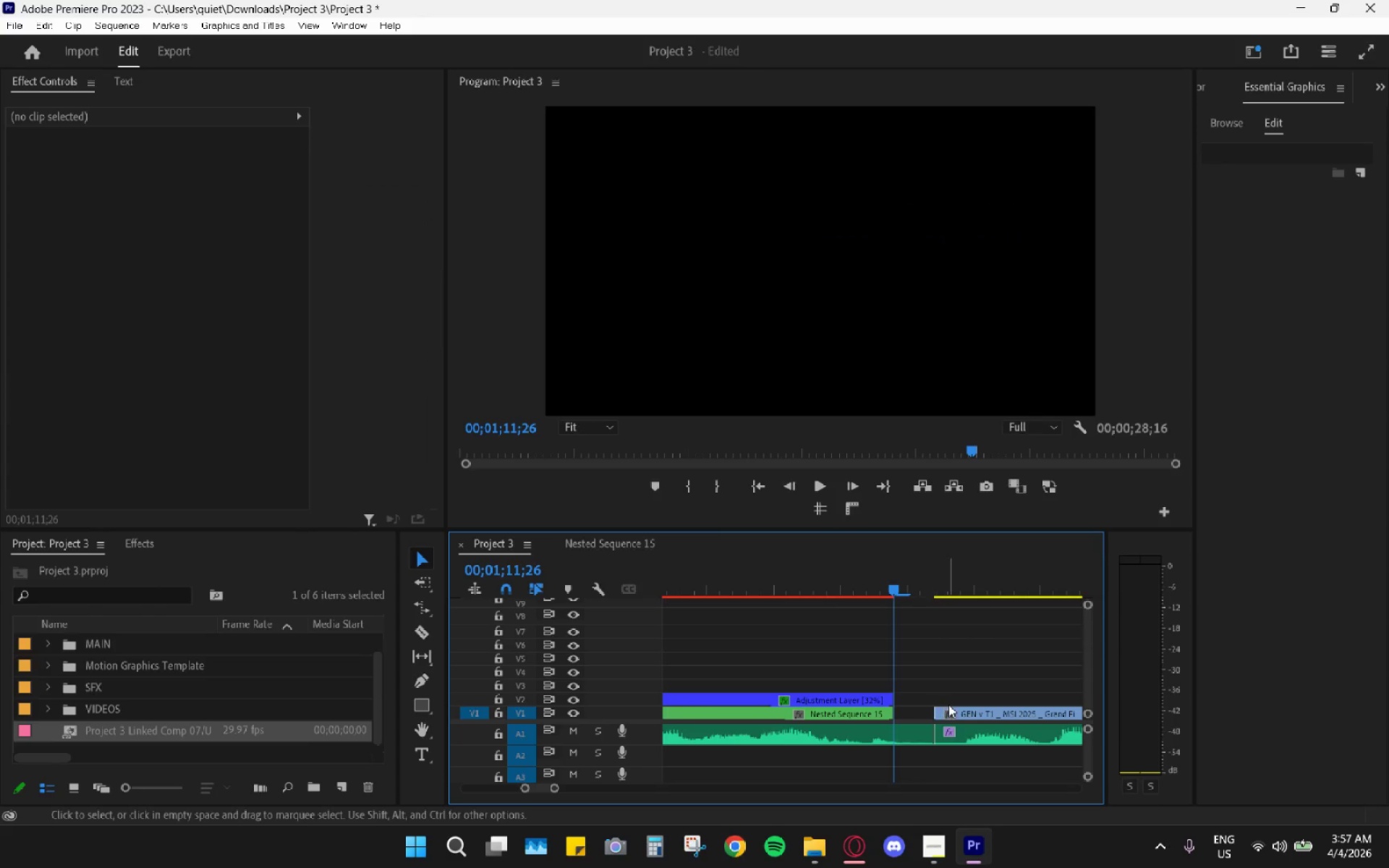 
left_click_drag(start_coordinate=[953, 706], to_coordinate=[919, 712])
 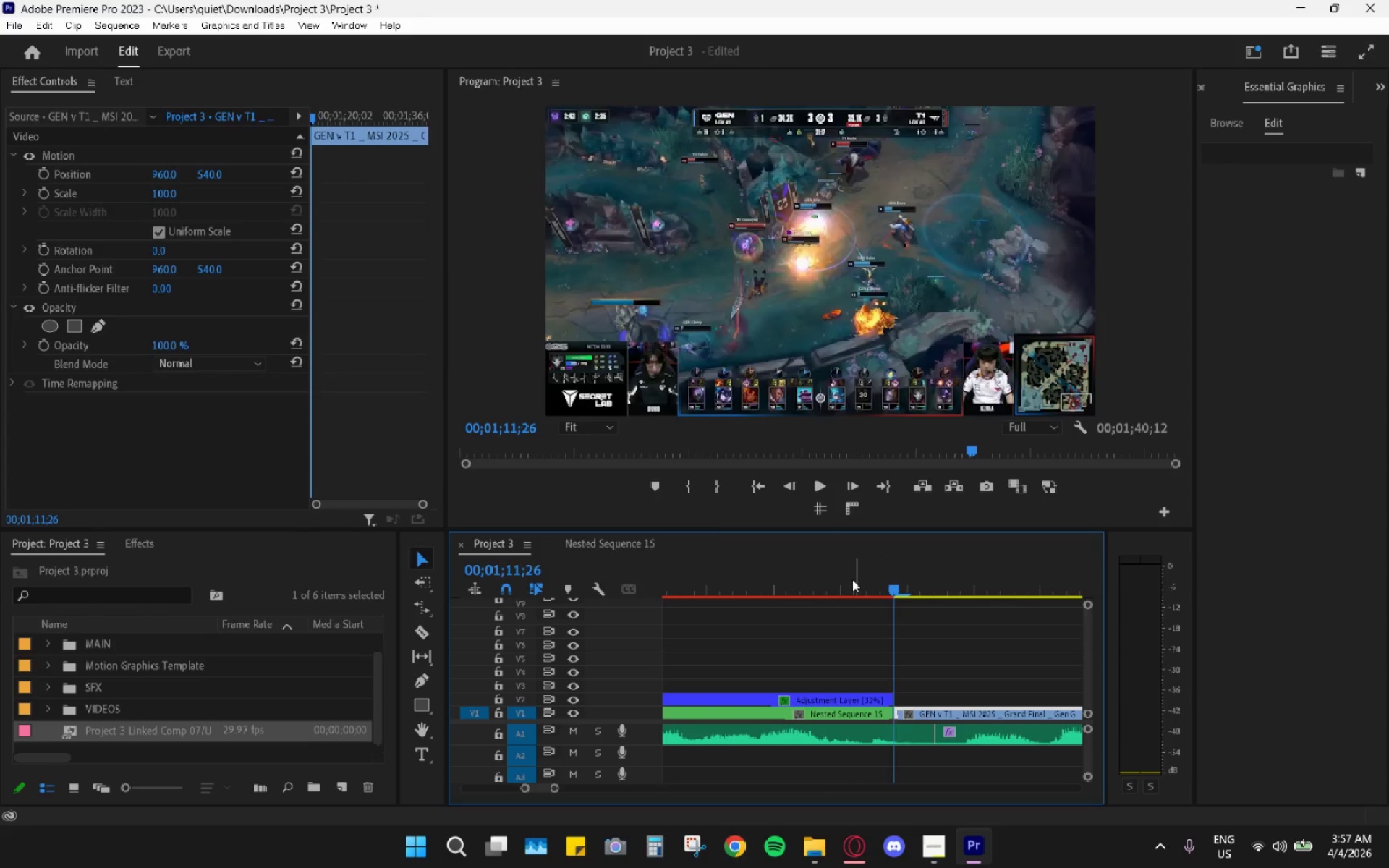 
left_click_drag(start_coordinate=[850, 579], to_coordinate=[714, 606])
 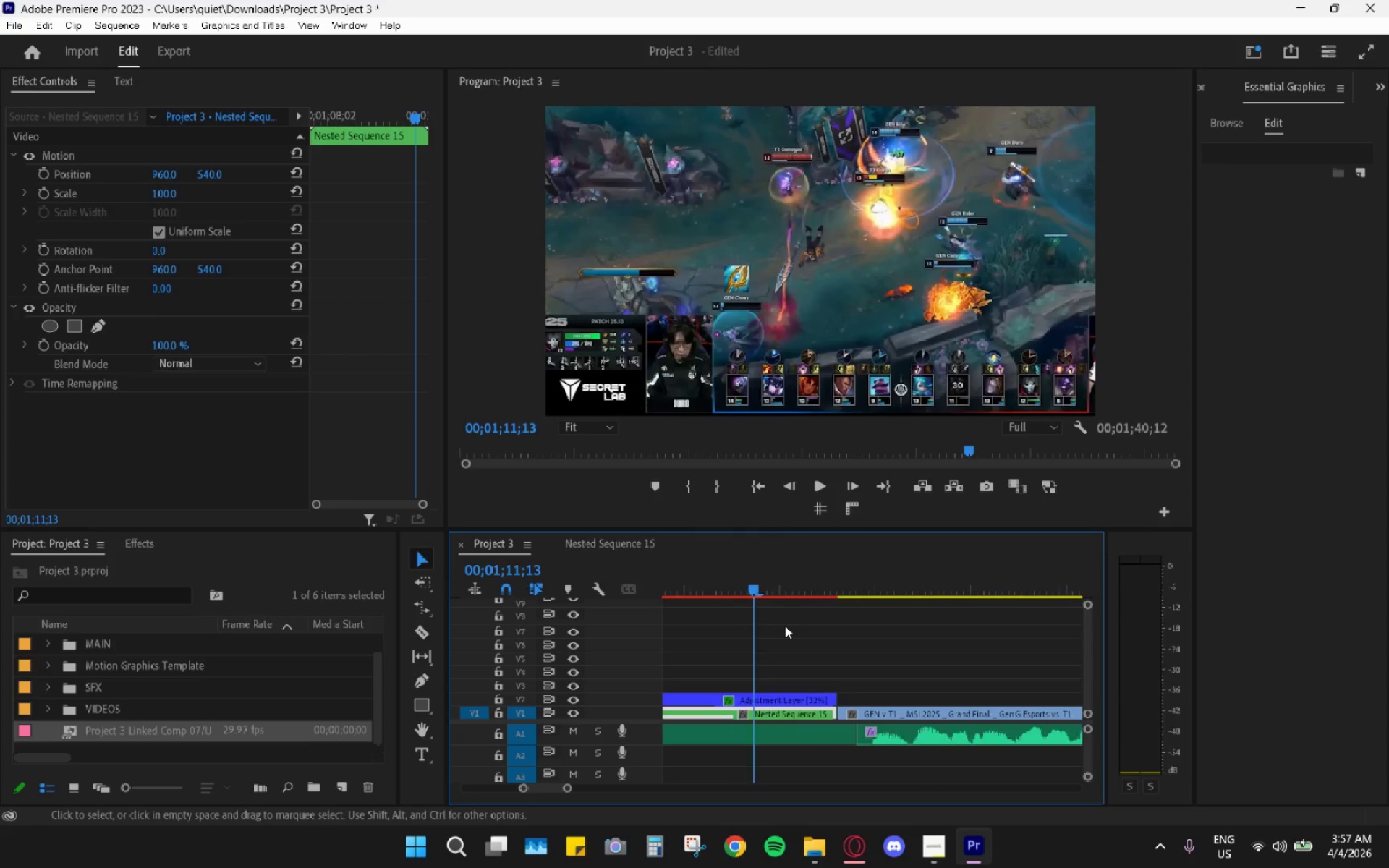 
hold_key(key=AltLeft, duration=1.33)
scroll: coordinate [785, 626], scroll_direction: down, amount: 14.0
 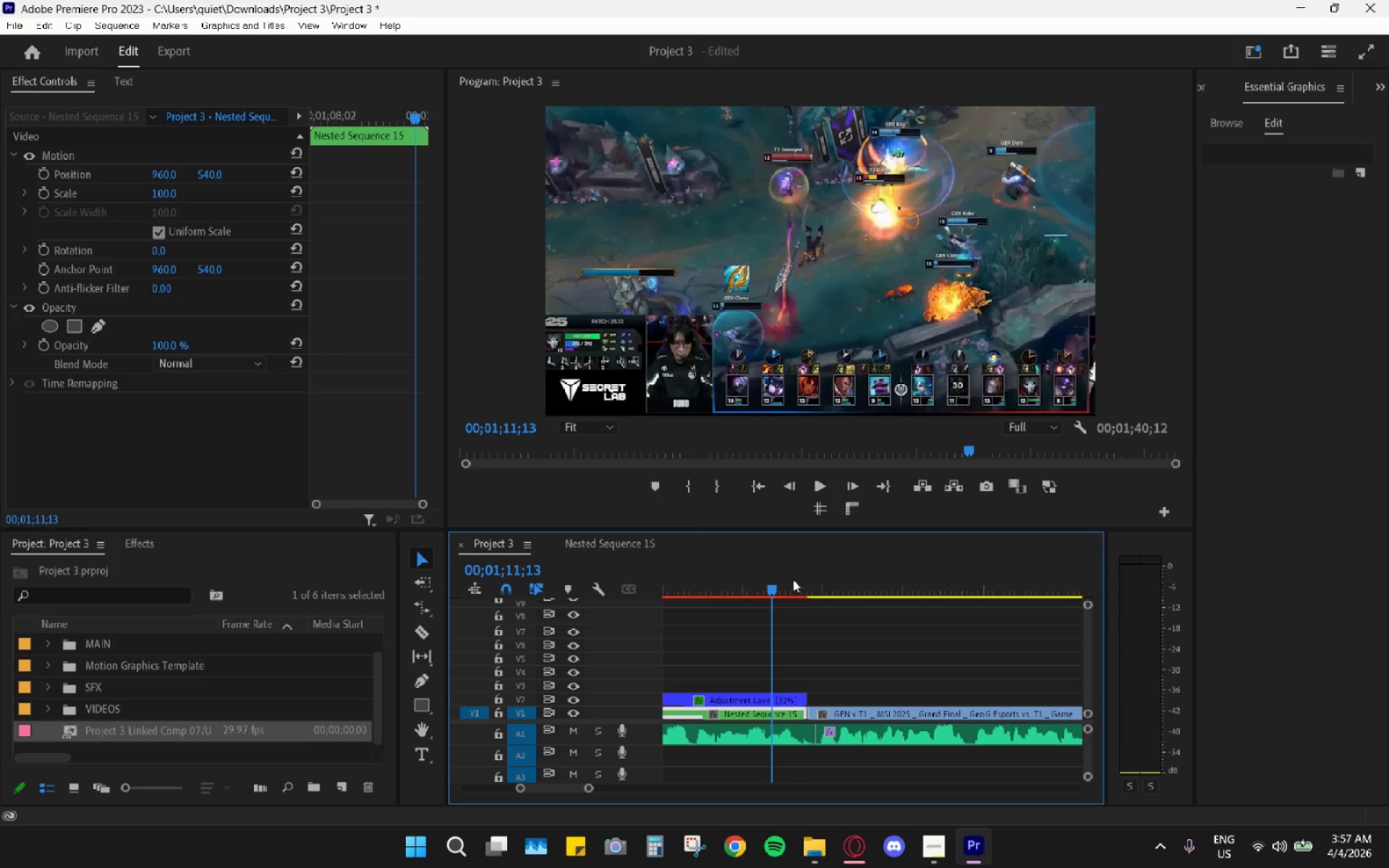 
left_click_drag(start_coordinate=[773, 574], to_coordinate=[755, 594])
 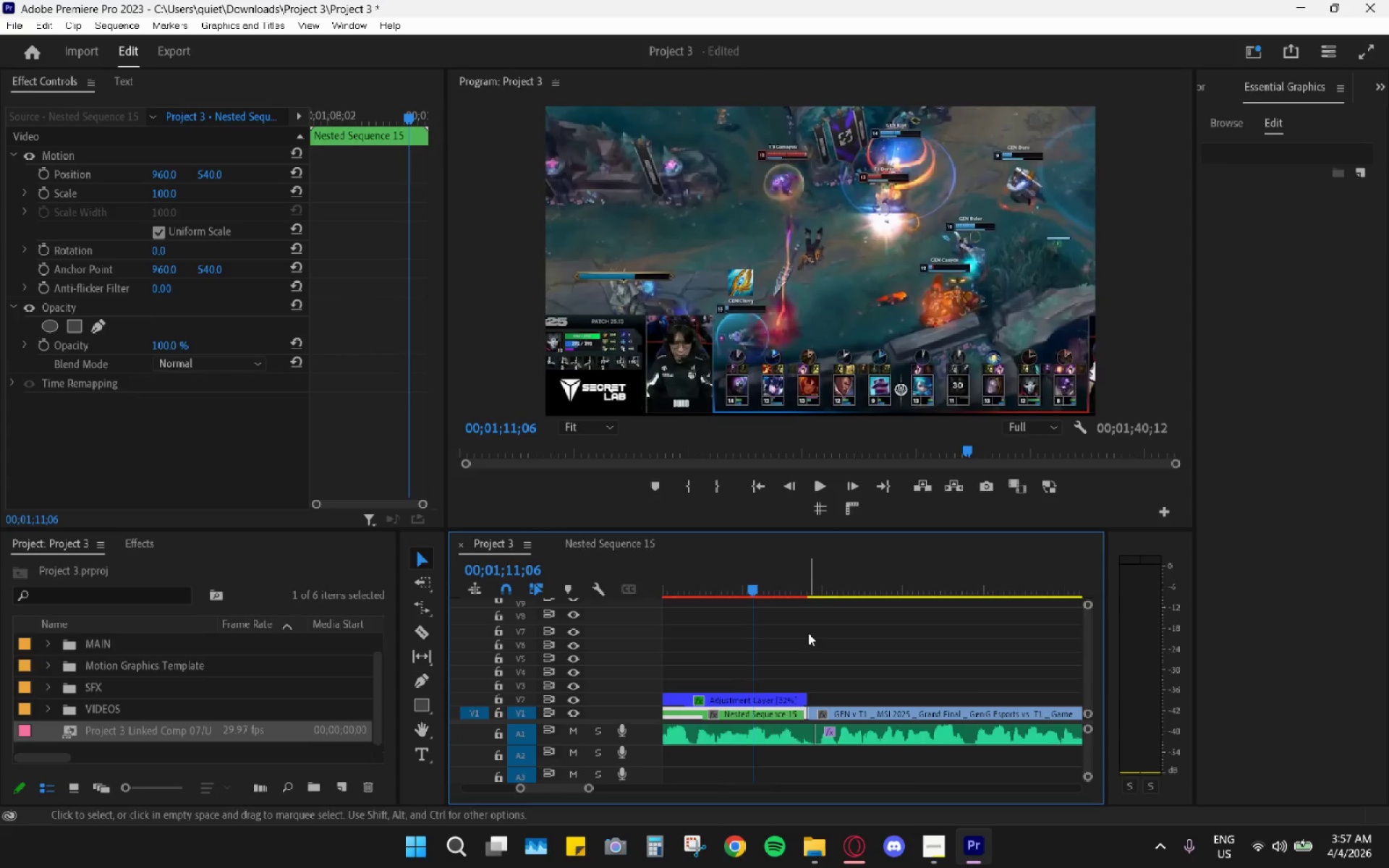 
hold_key(key=AltLeft, duration=0.83)
scroll: coordinate [825, 642], scroll_direction: down, amount: 5.0
 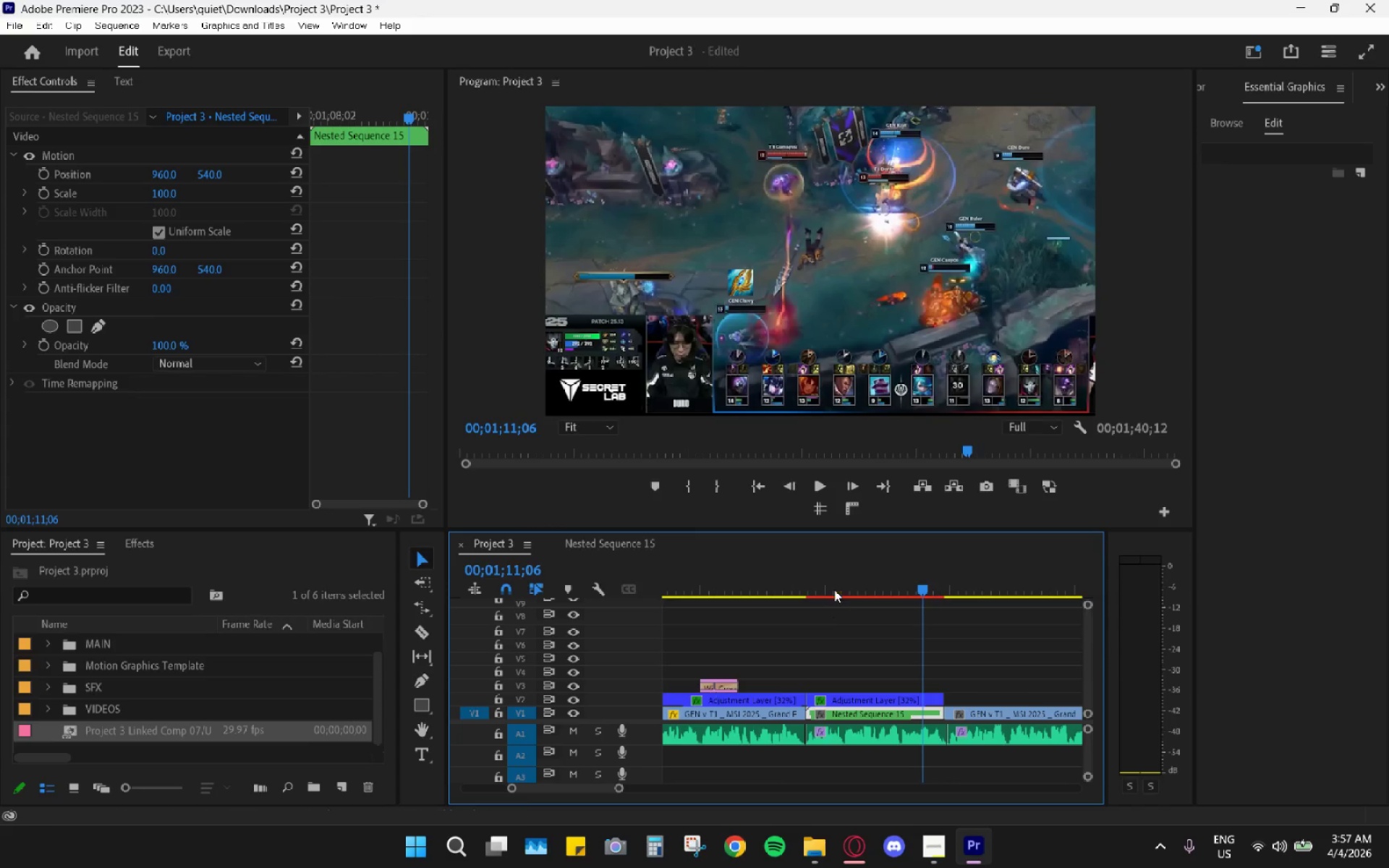 
left_click_drag(start_coordinate=[824, 571], to_coordinate=[765, 550])
 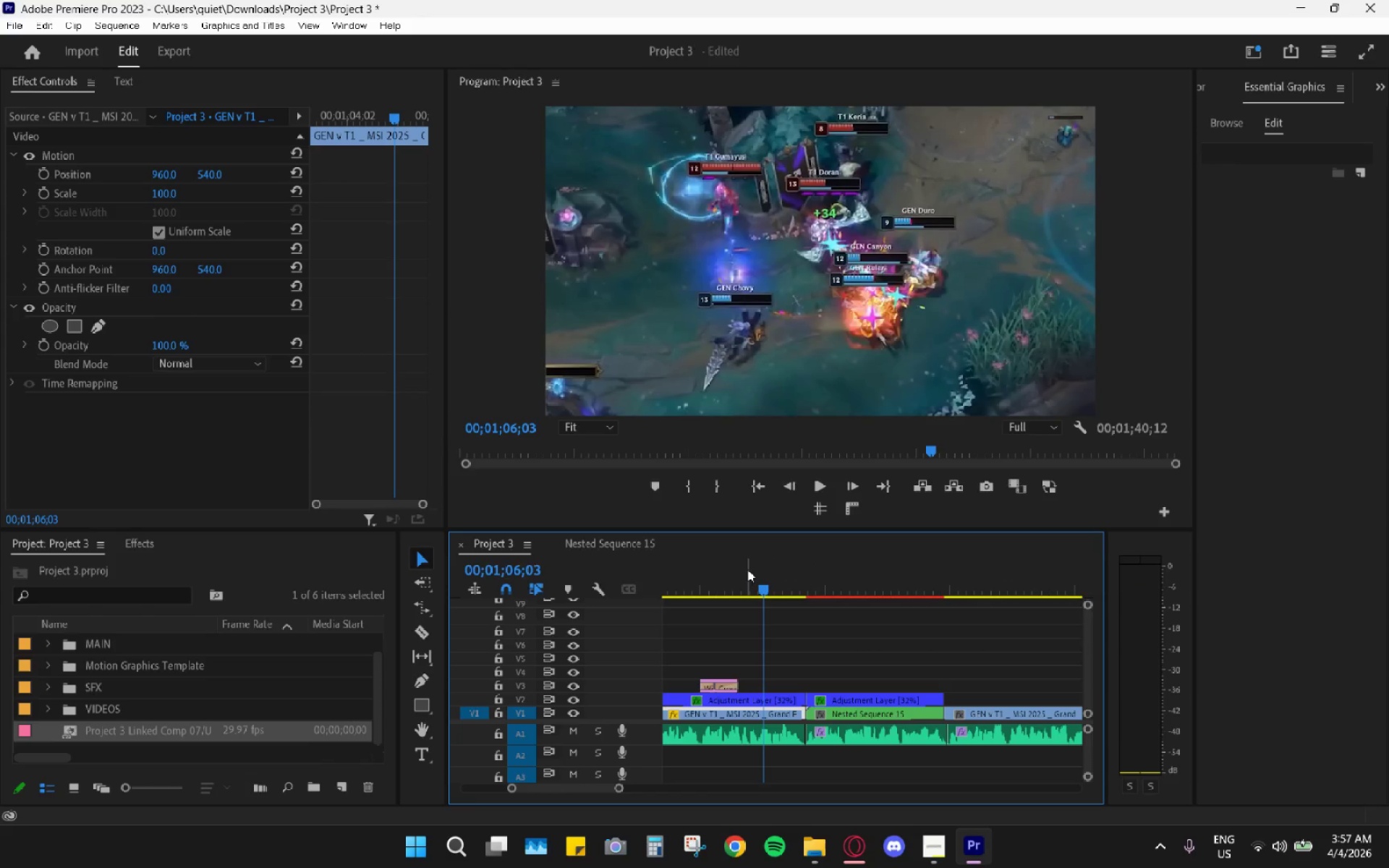 
key(Space)
 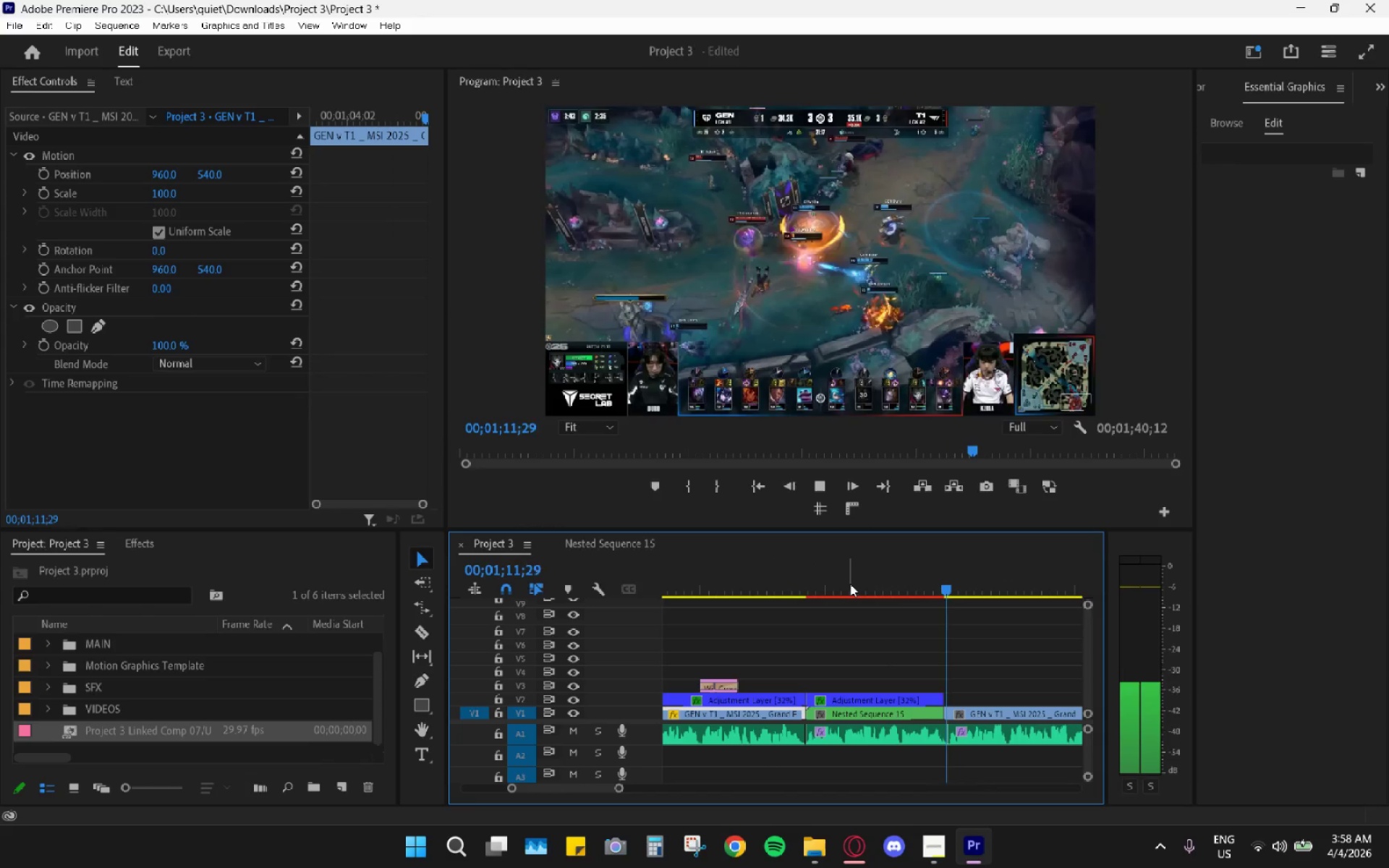 
wait(10.86)
 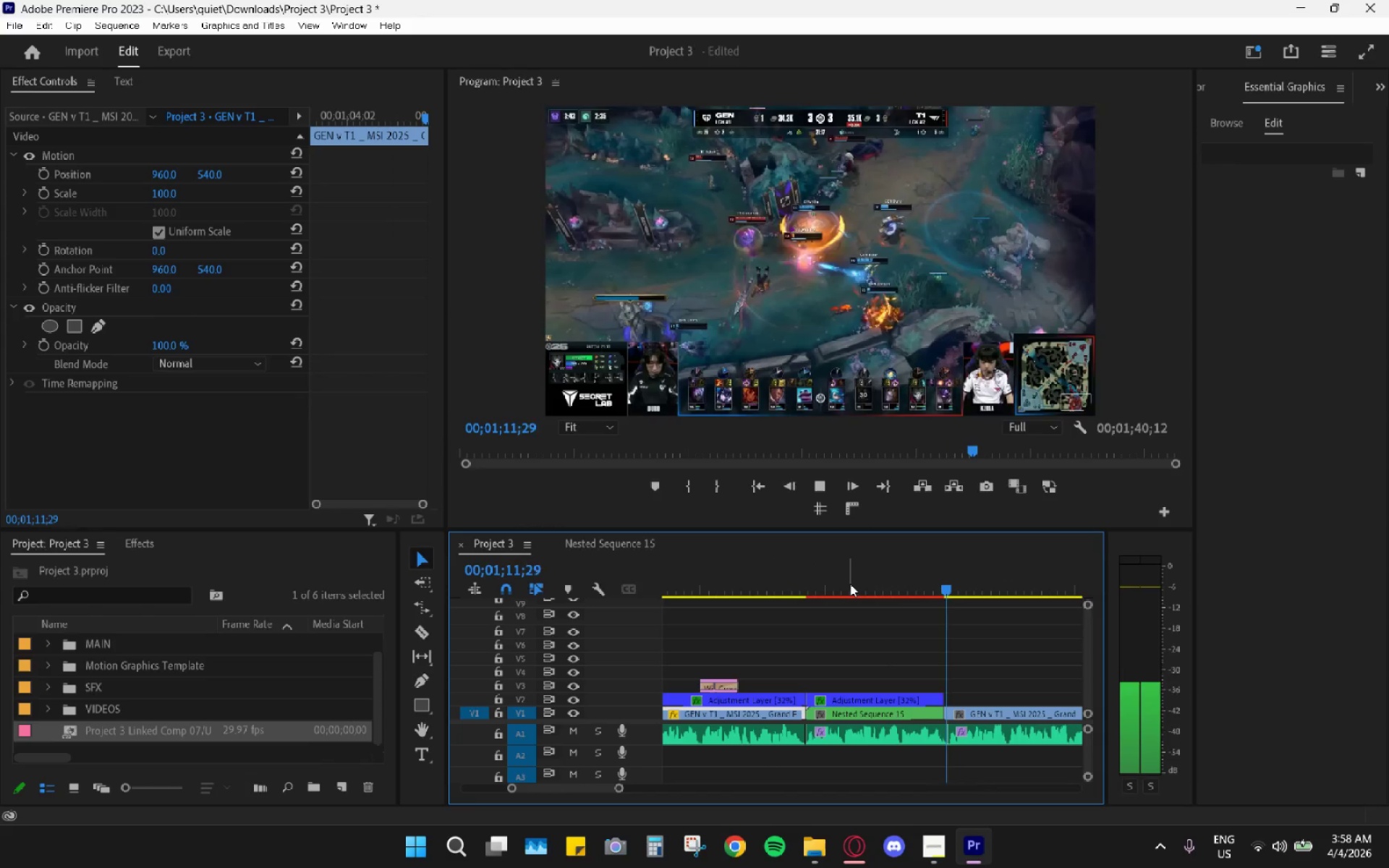 
key(Space)
 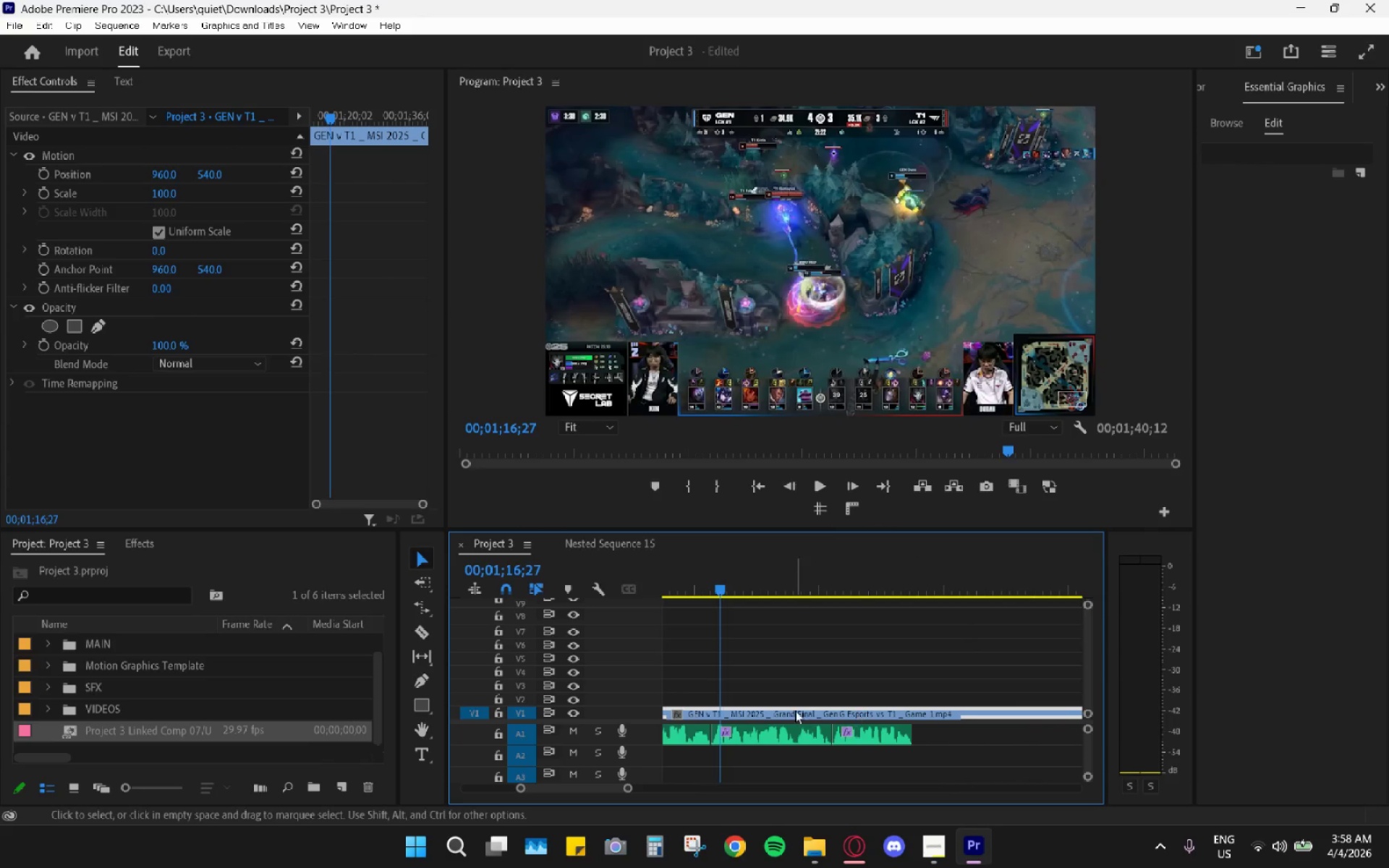 
hold_key(key=AltLeft, duration=0.89)
scroll: coordinate [793, 723], scroll_direction: down, amount: 12.0
 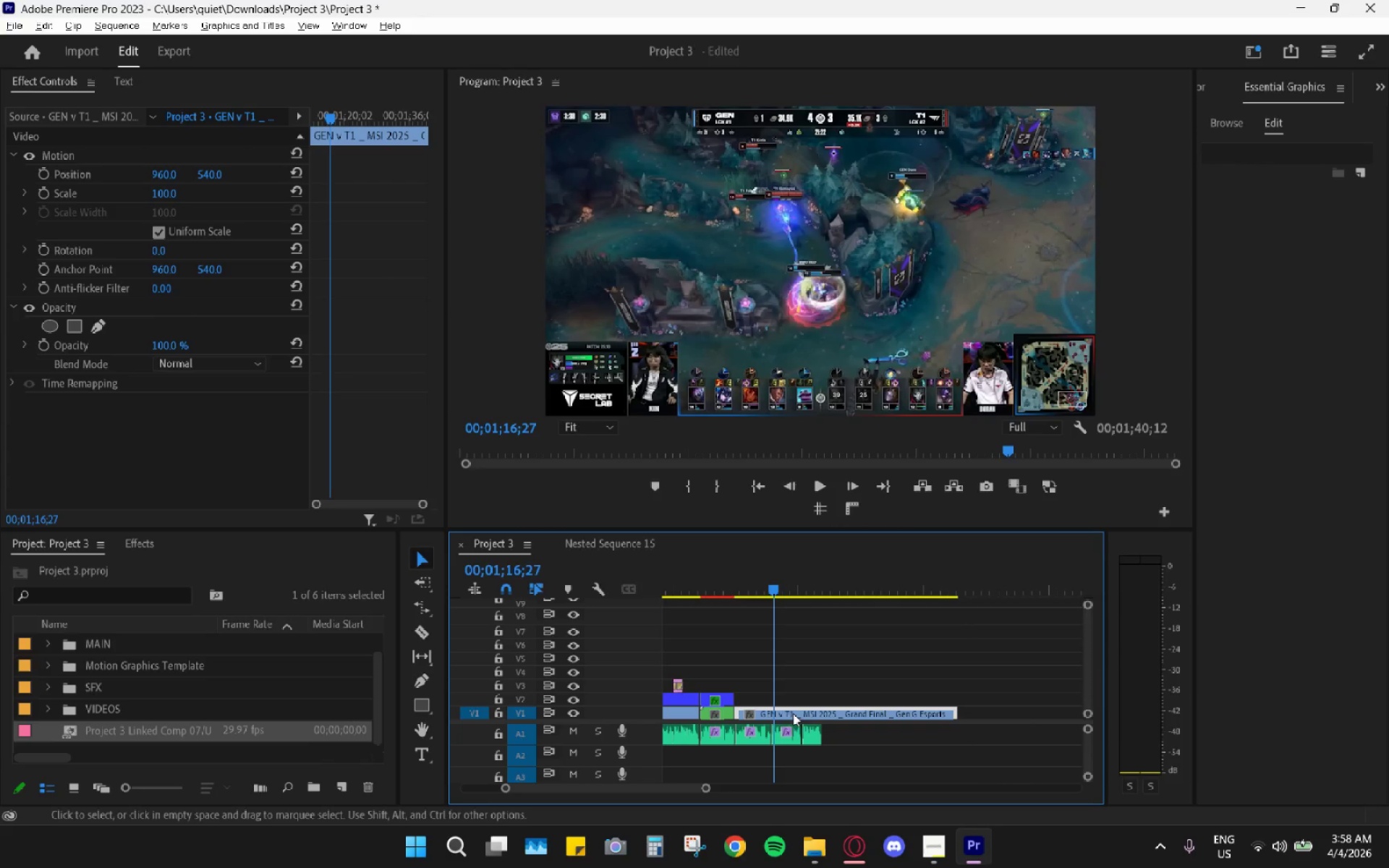 
left_click_drag(start_coordinate=[789, 710], to_coordinate=[841, 718])
 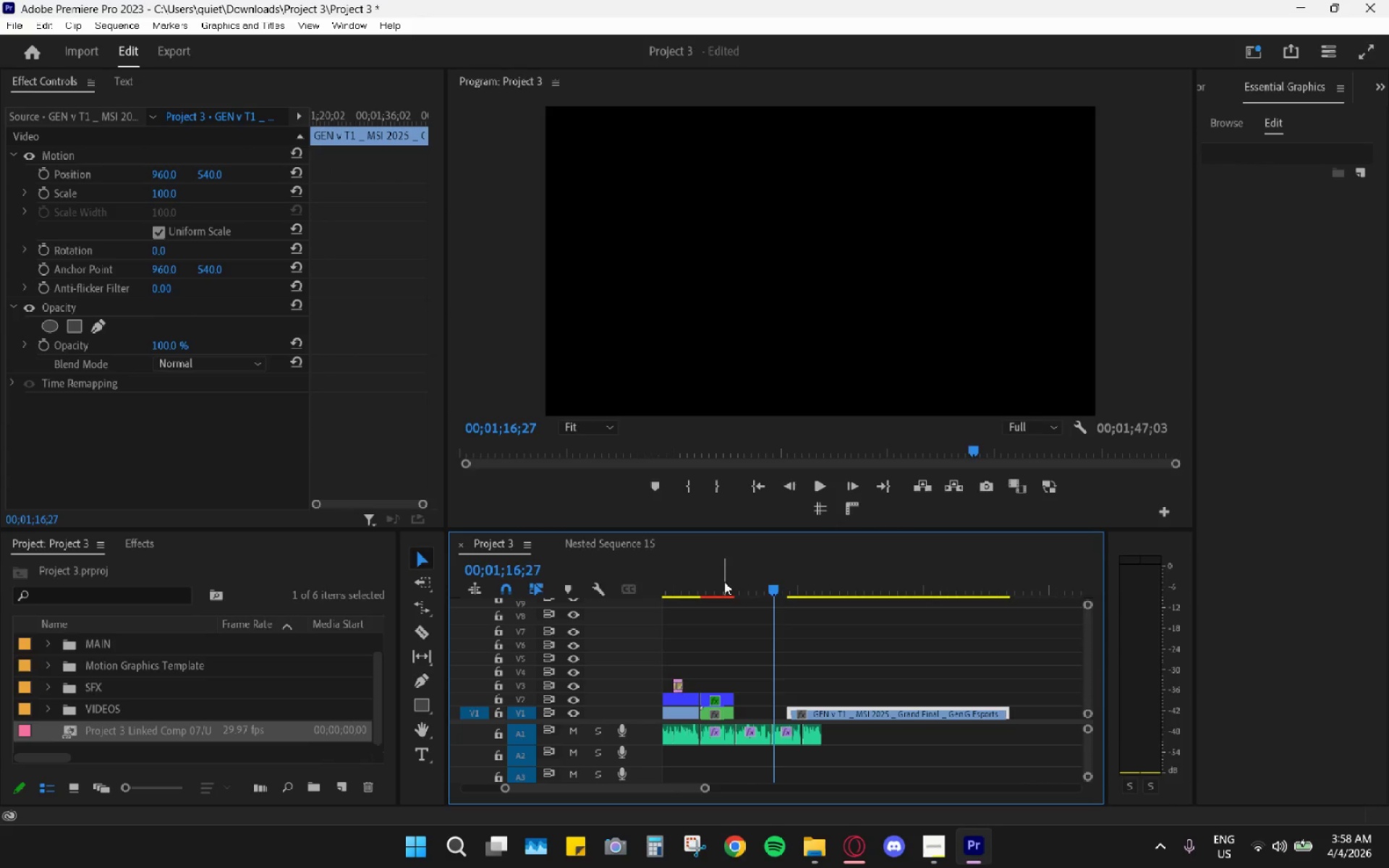 
left_click_drag(start_coordinate=[722, 580], to_coordinate=[692, 584])
 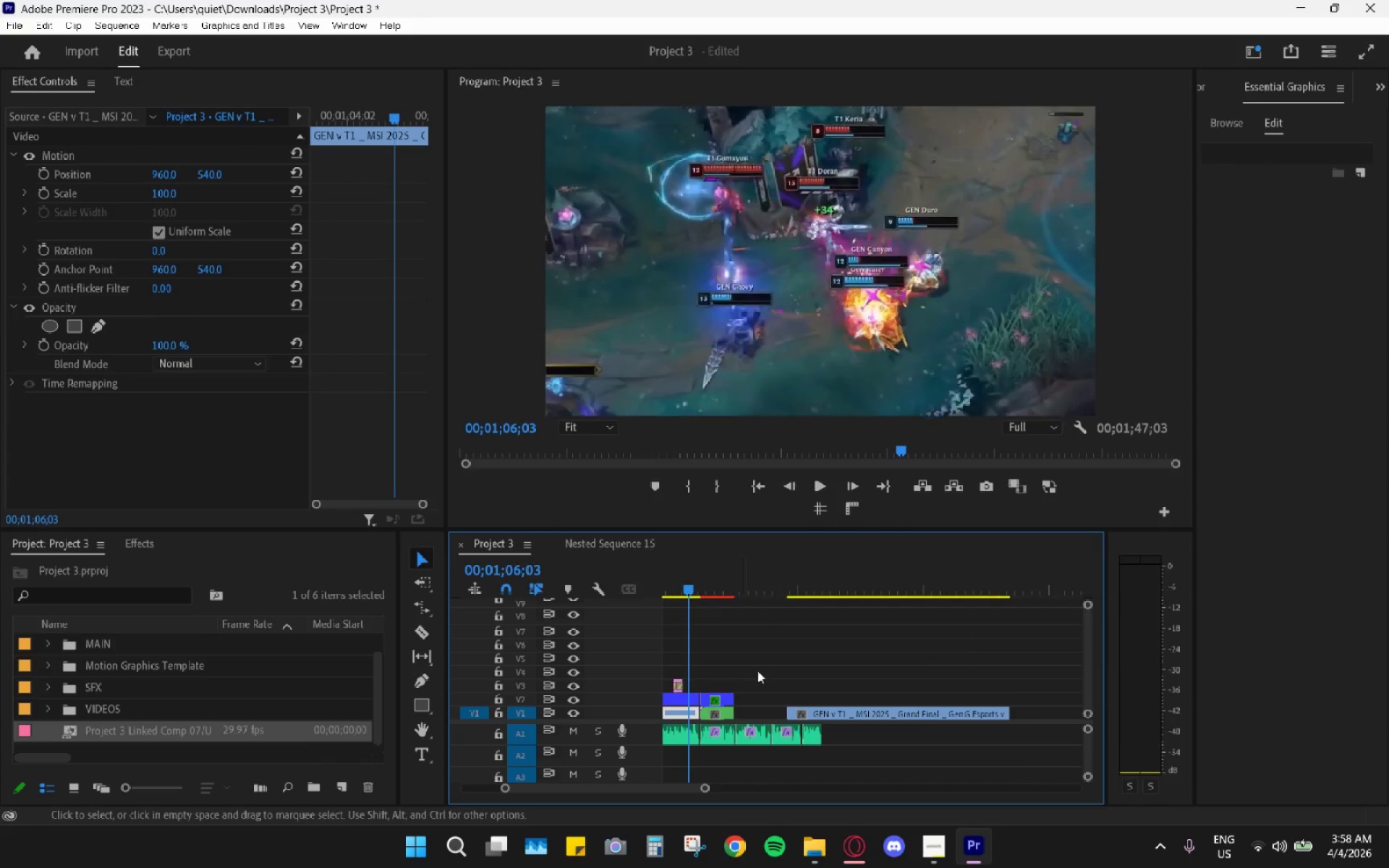 
scroll: coordinate [780, 687], scroll_direction: up, amount: 3.0
 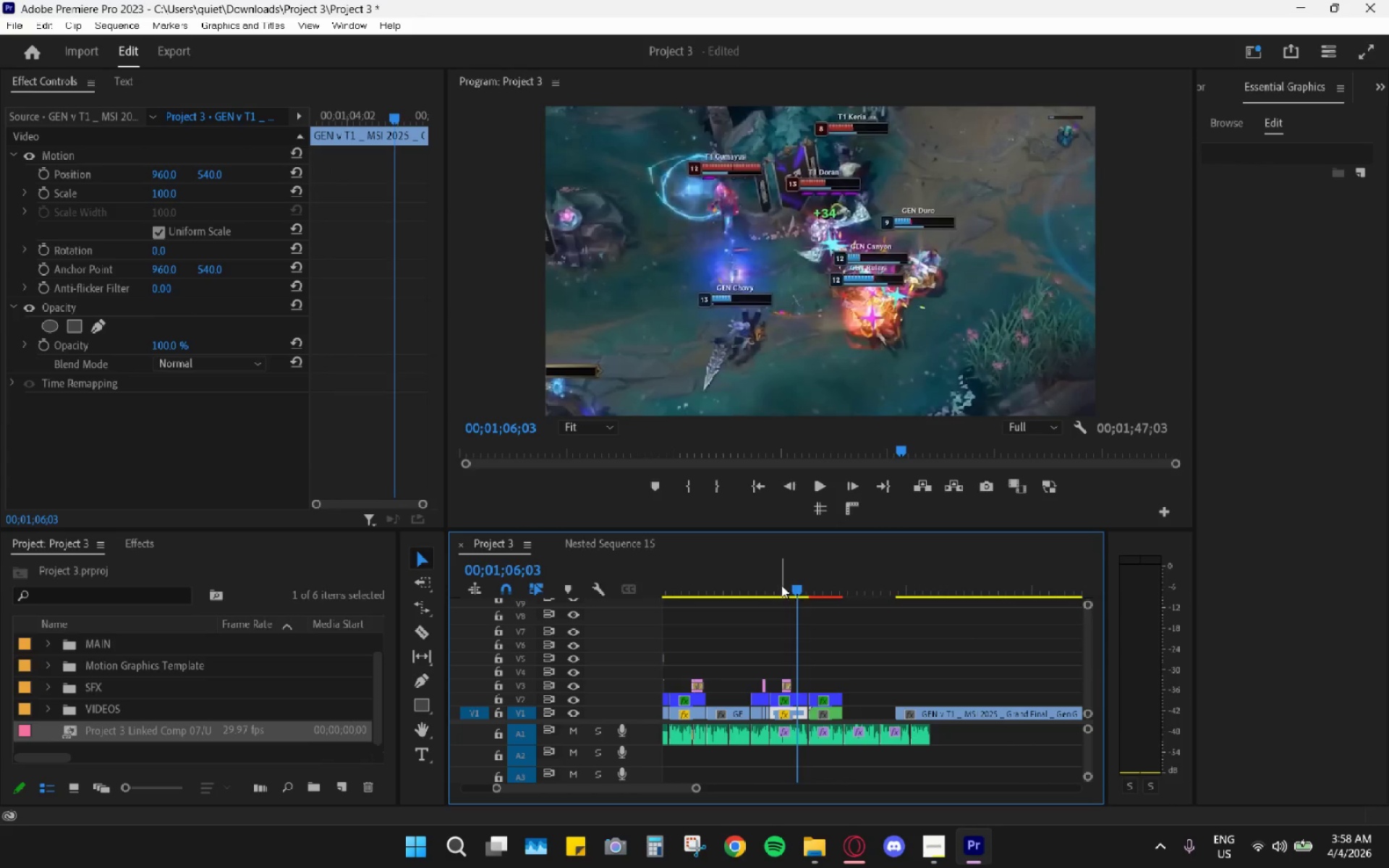 
left_click_drag(start_coordinate=[773, 584], to_coordinate=[763, 584])
 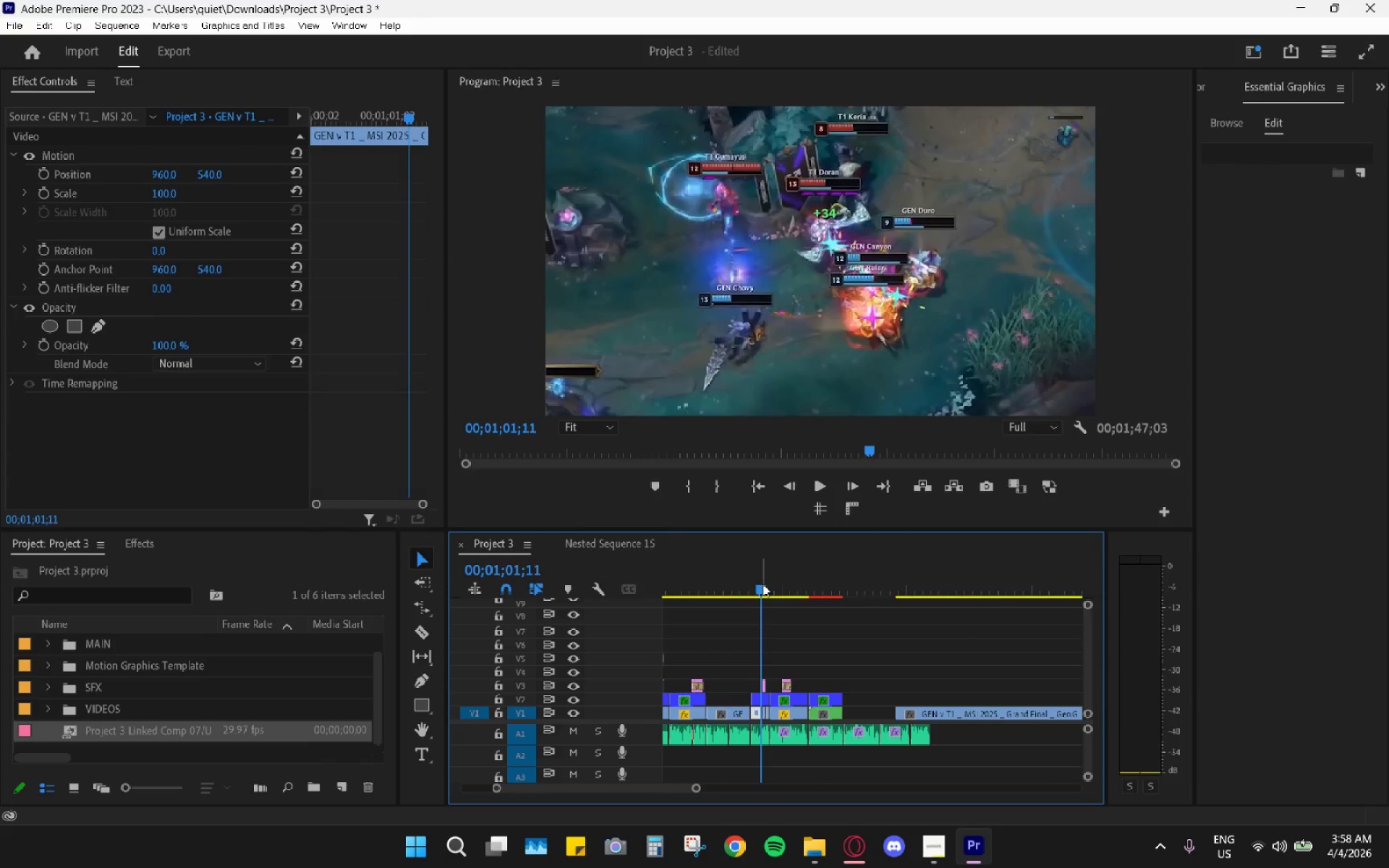 
key(Space)
 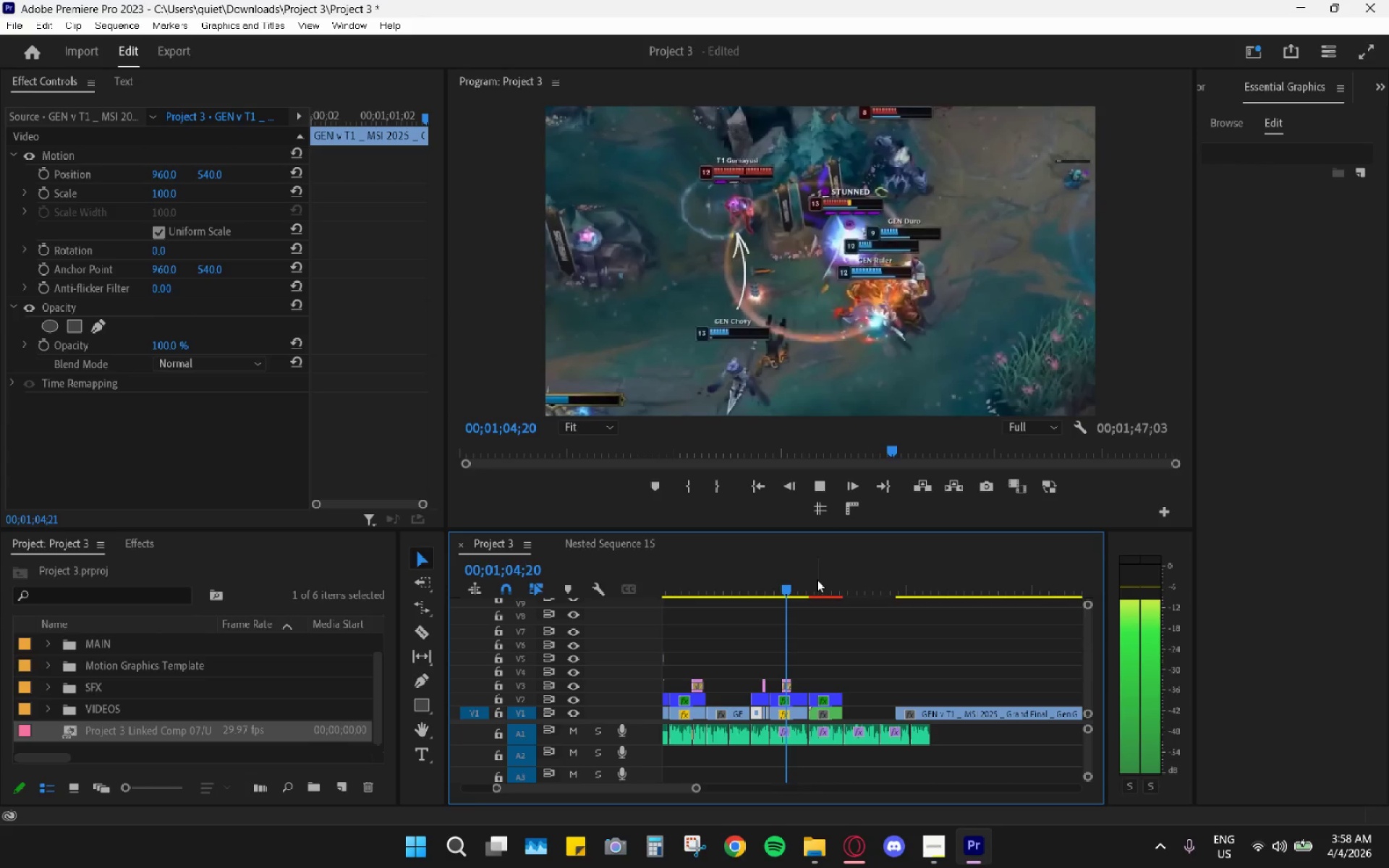 
left_click_drag(start_coordinate=[916, 715], to_coordinate=[898, 708])
 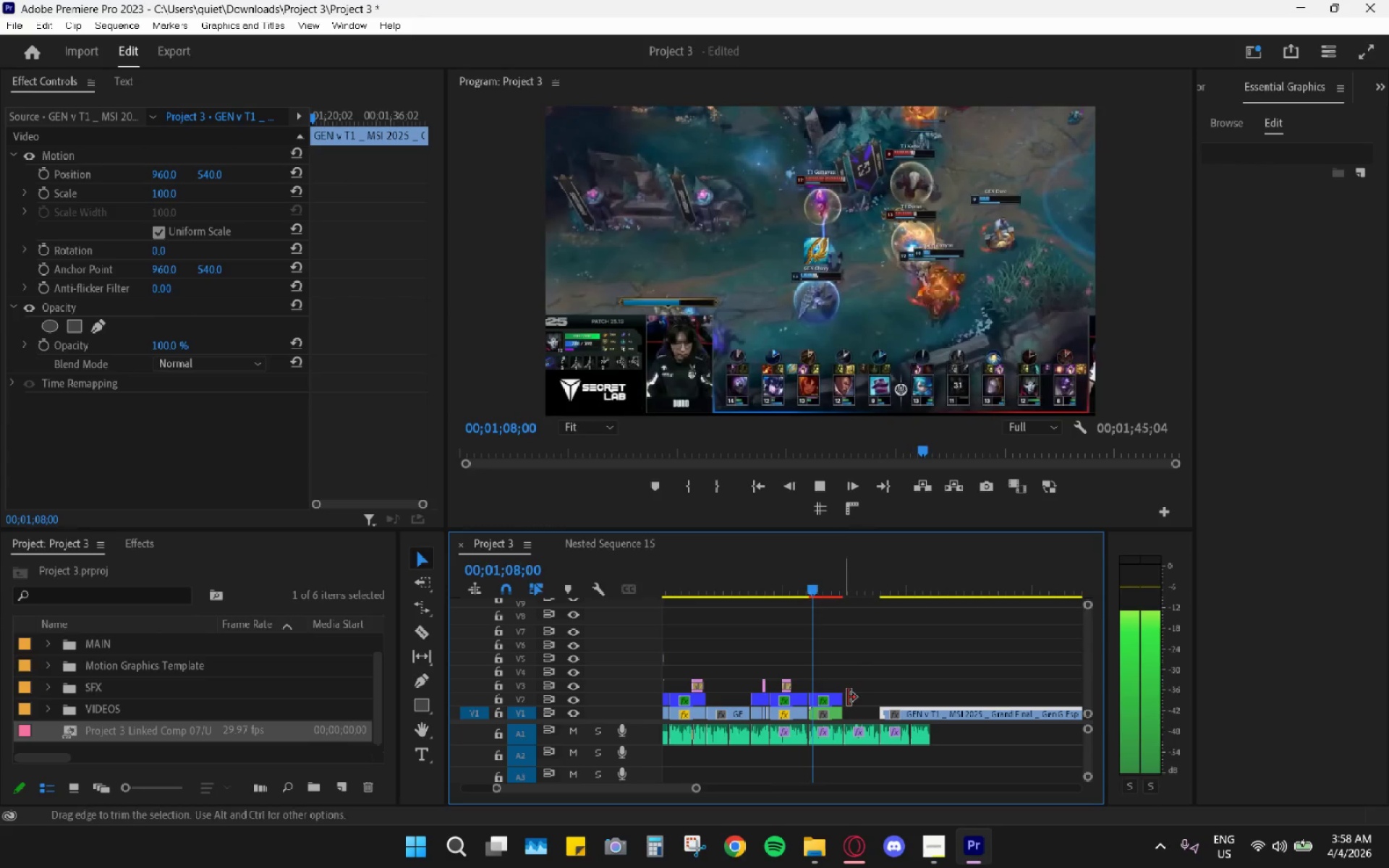 
key(Space)
 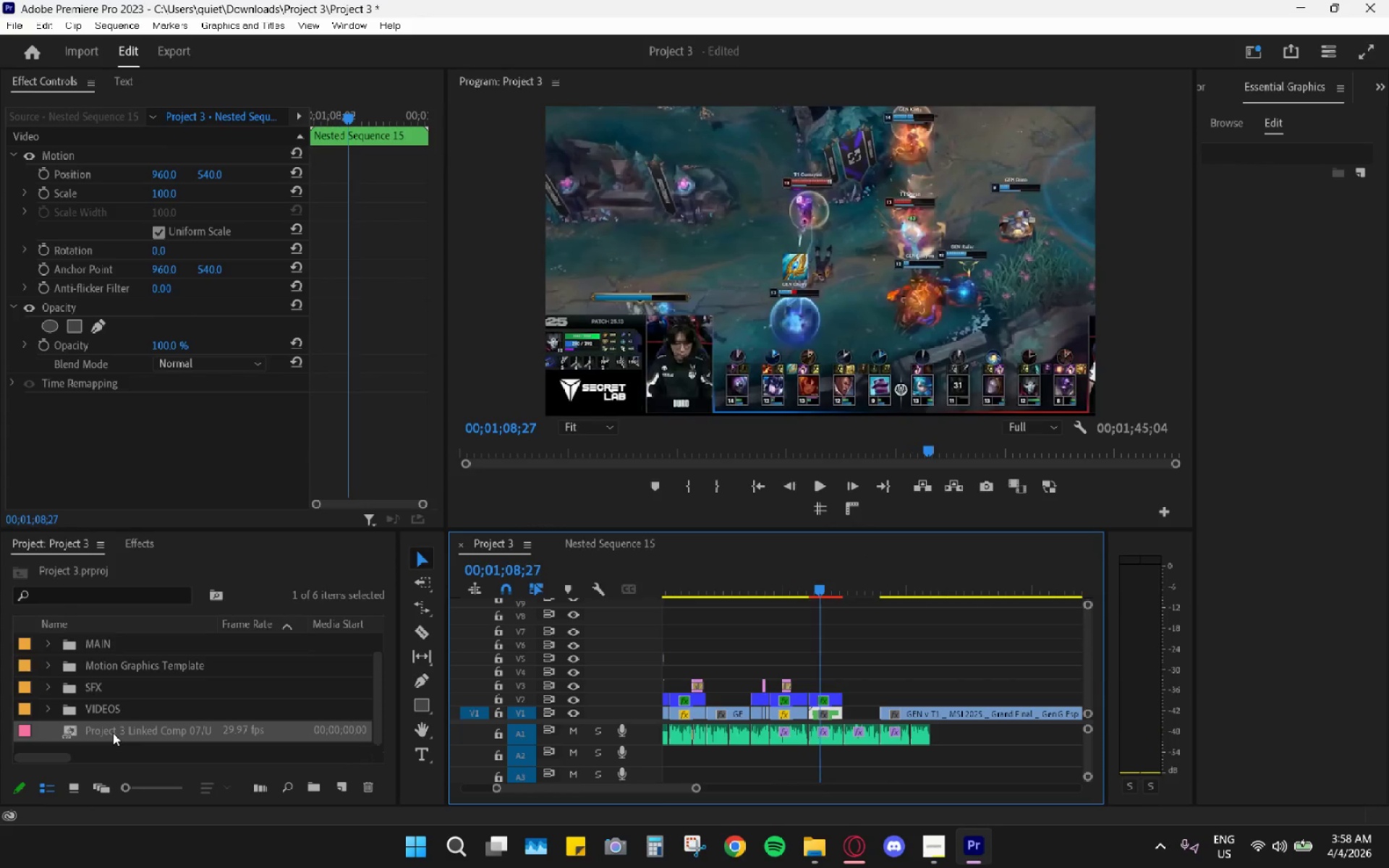 
left_click_drag(start_coordinate=[113, 733], to_coordinate=[97, 651])
 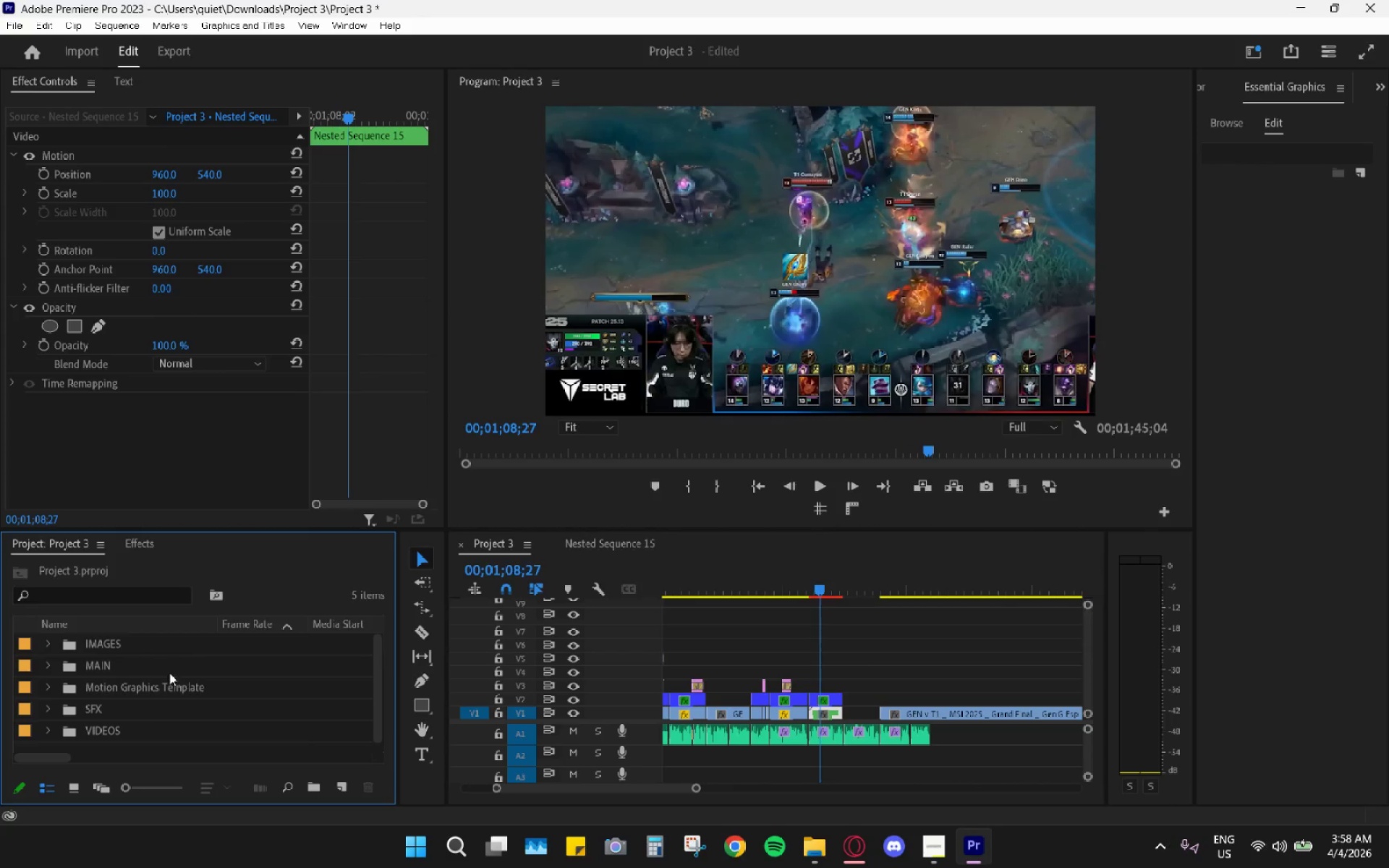 
hold_key(key=ControlLeft, duration=0.39)
 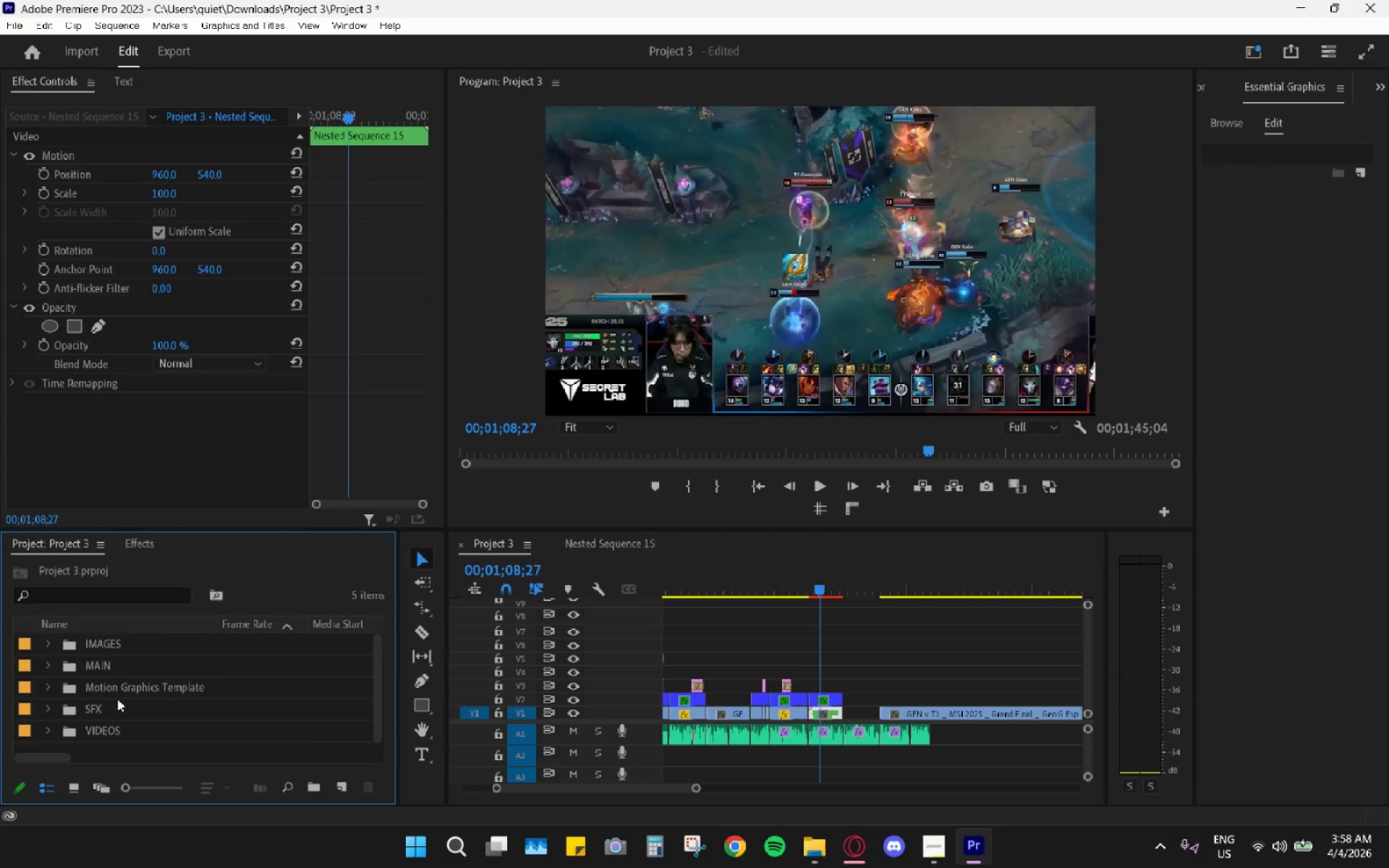 
key(Control+Z)
 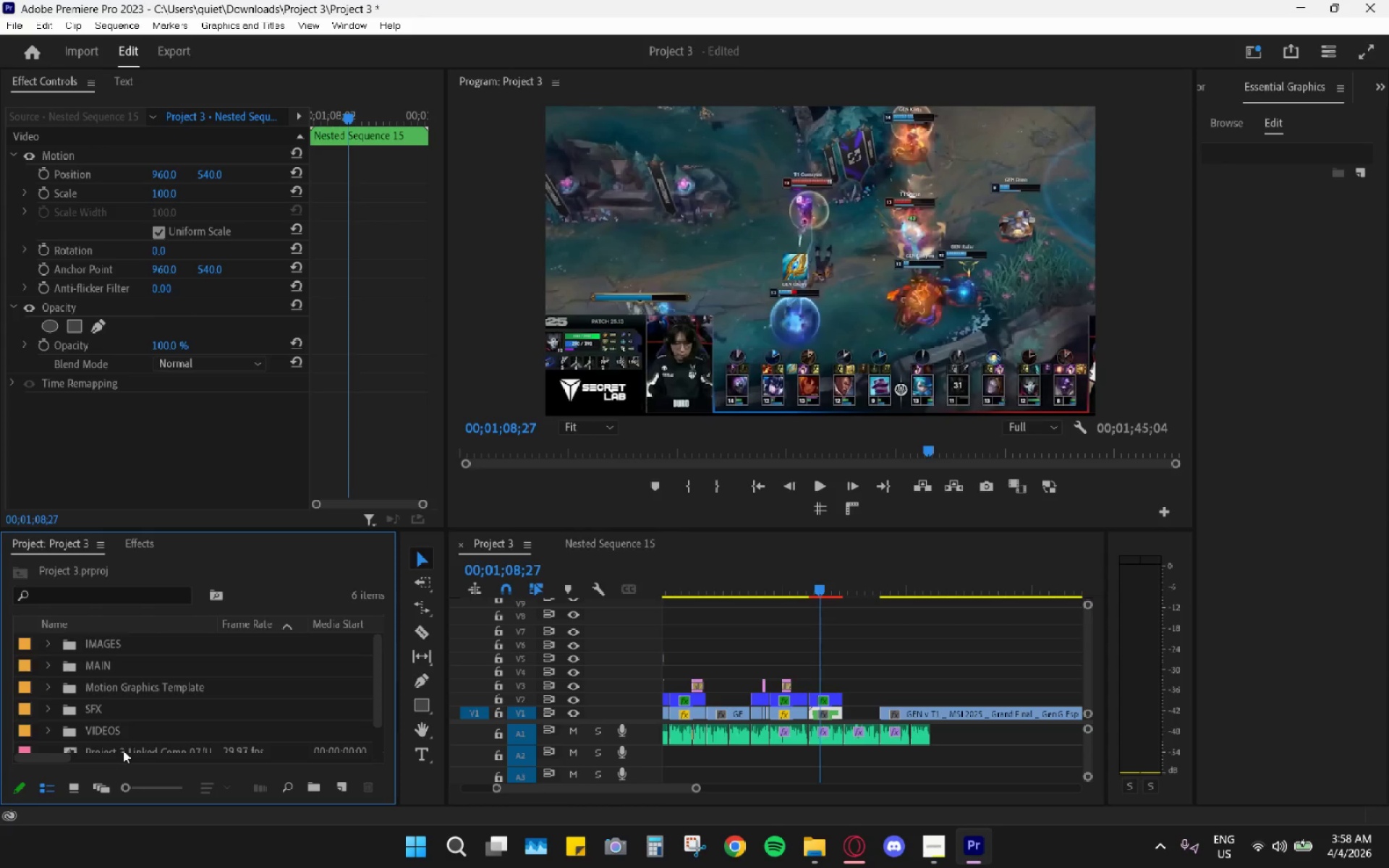 
scroll: coordinate [117, 699], scroll_direction: none, amount: 0.0
 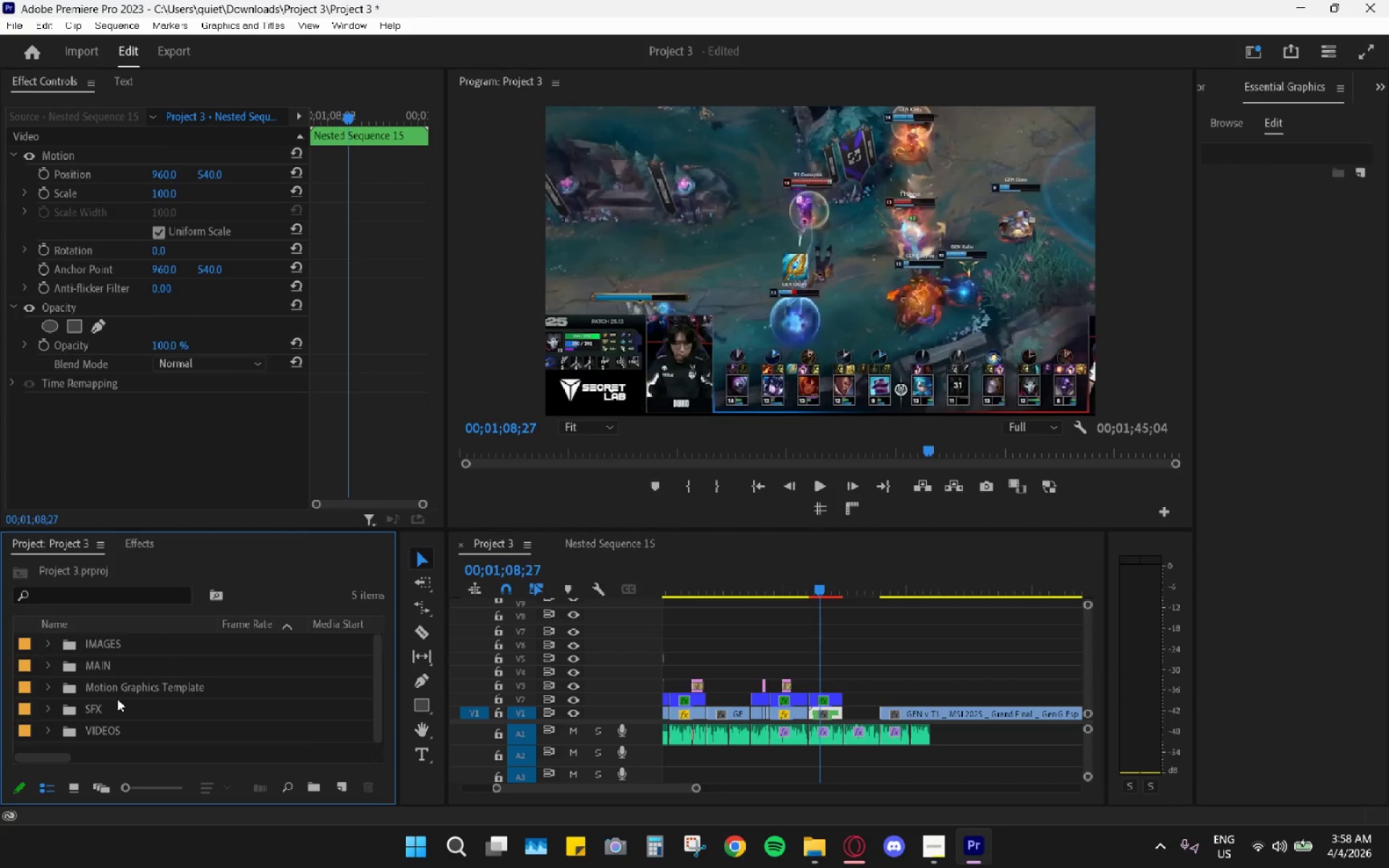 
left_click_drag(start_coordinate=[123, 749], to_coordinate=[111, 668])
 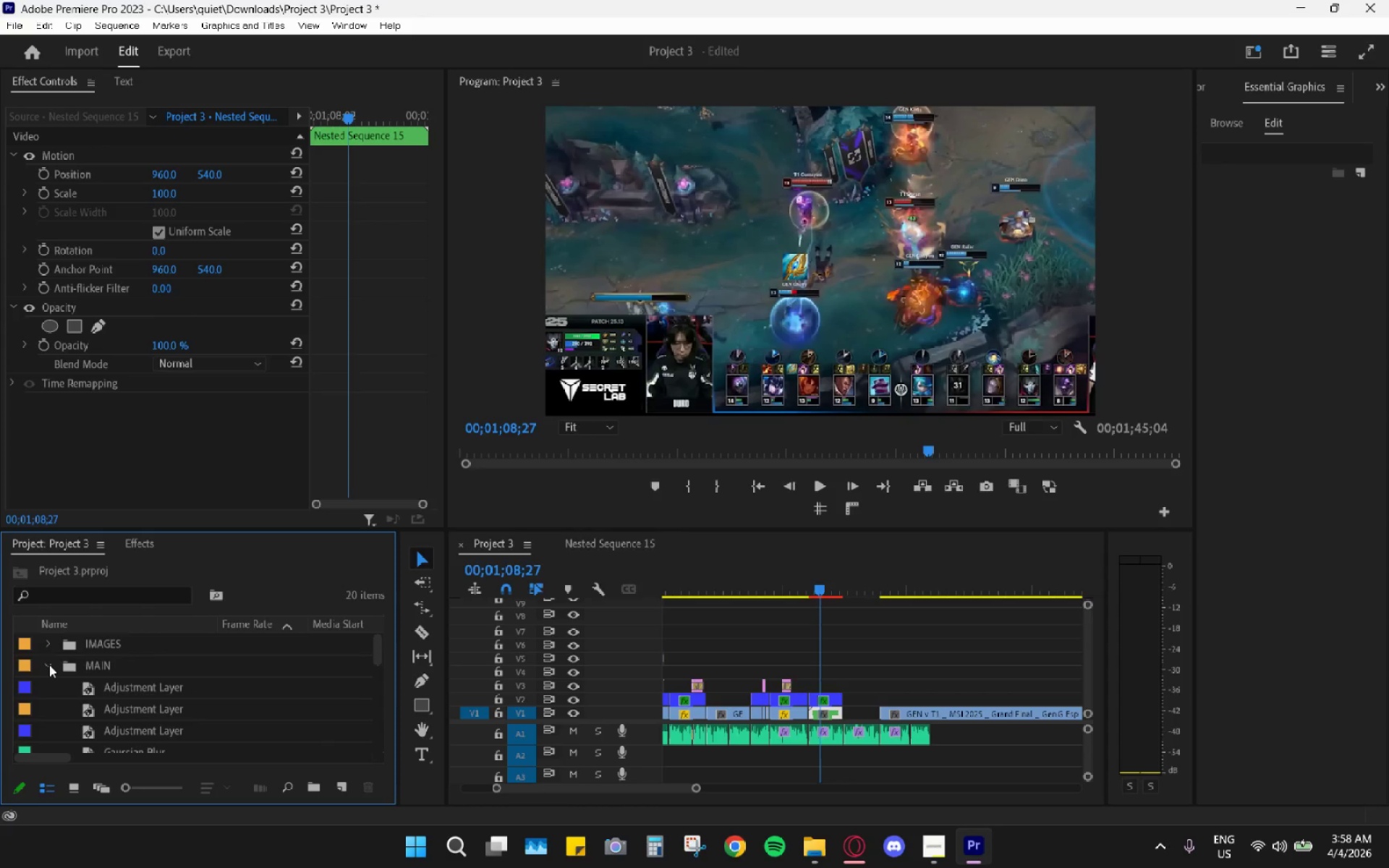 
left_click([49, 665])
 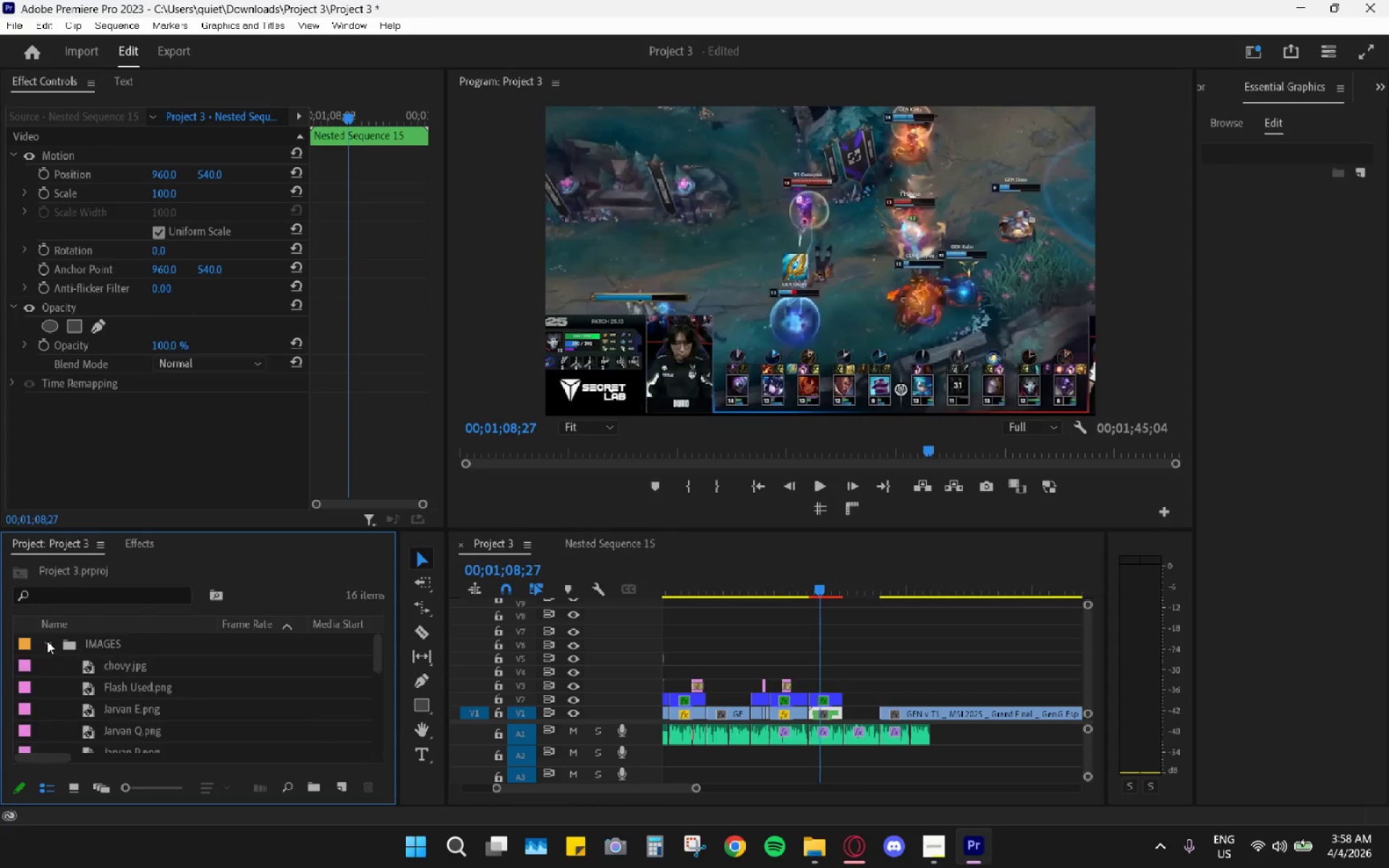 
scroll: coordinate [192, 696], scroll_direction: down, amount: 11.0
 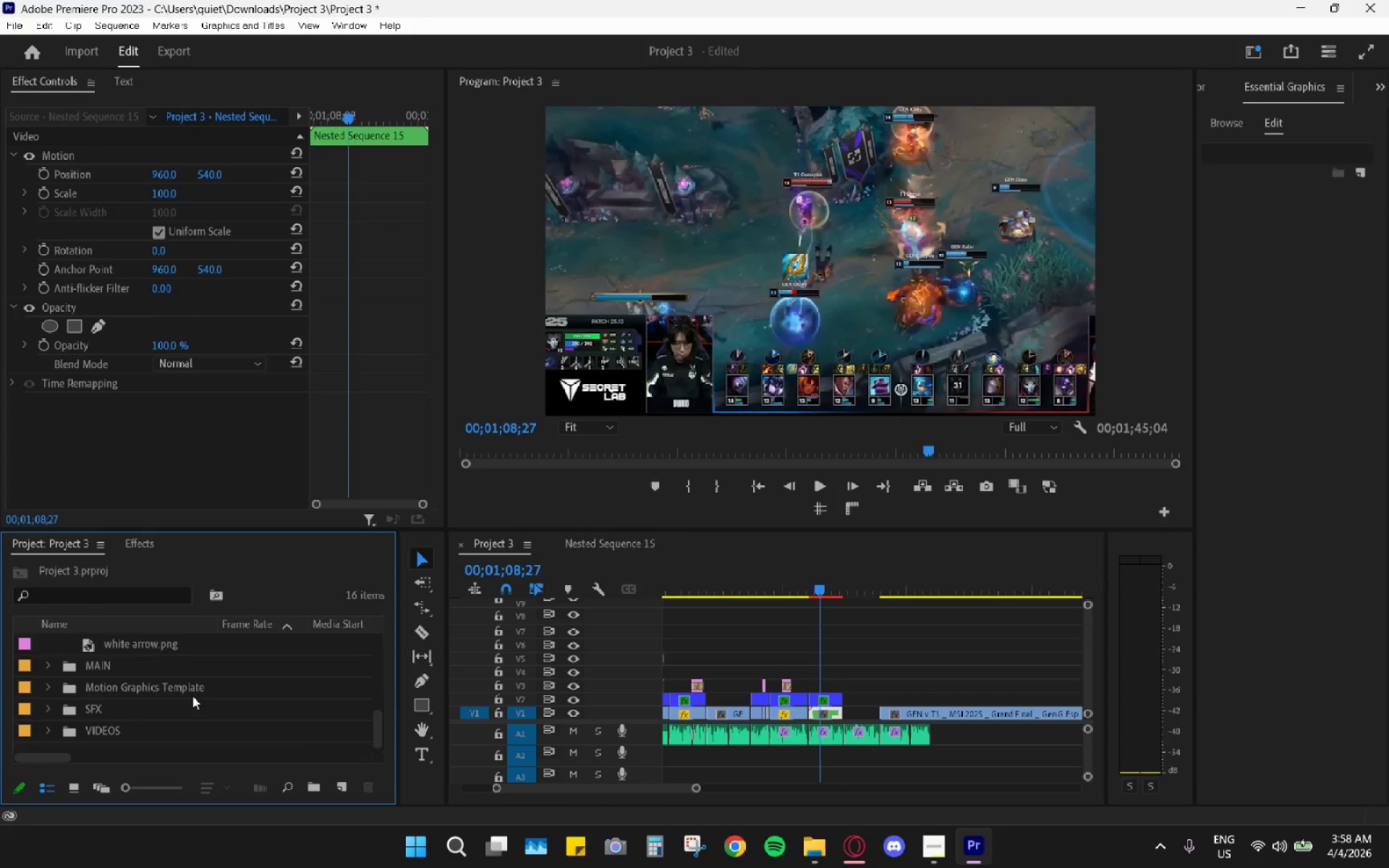 
scroll: coordinate [126, 687], scroll_direction: up, amount: 15.0
 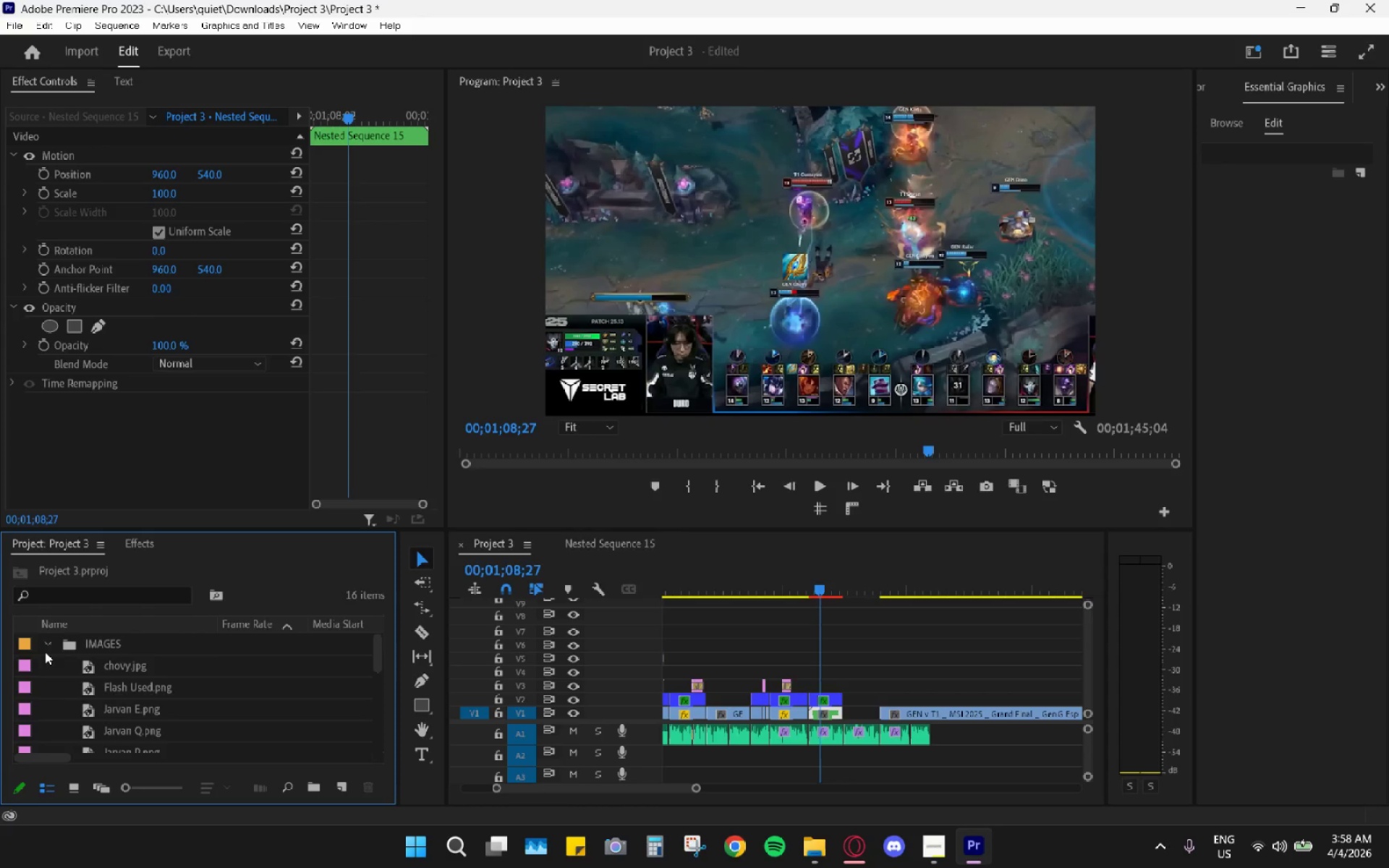 
left_click([48, 644])
 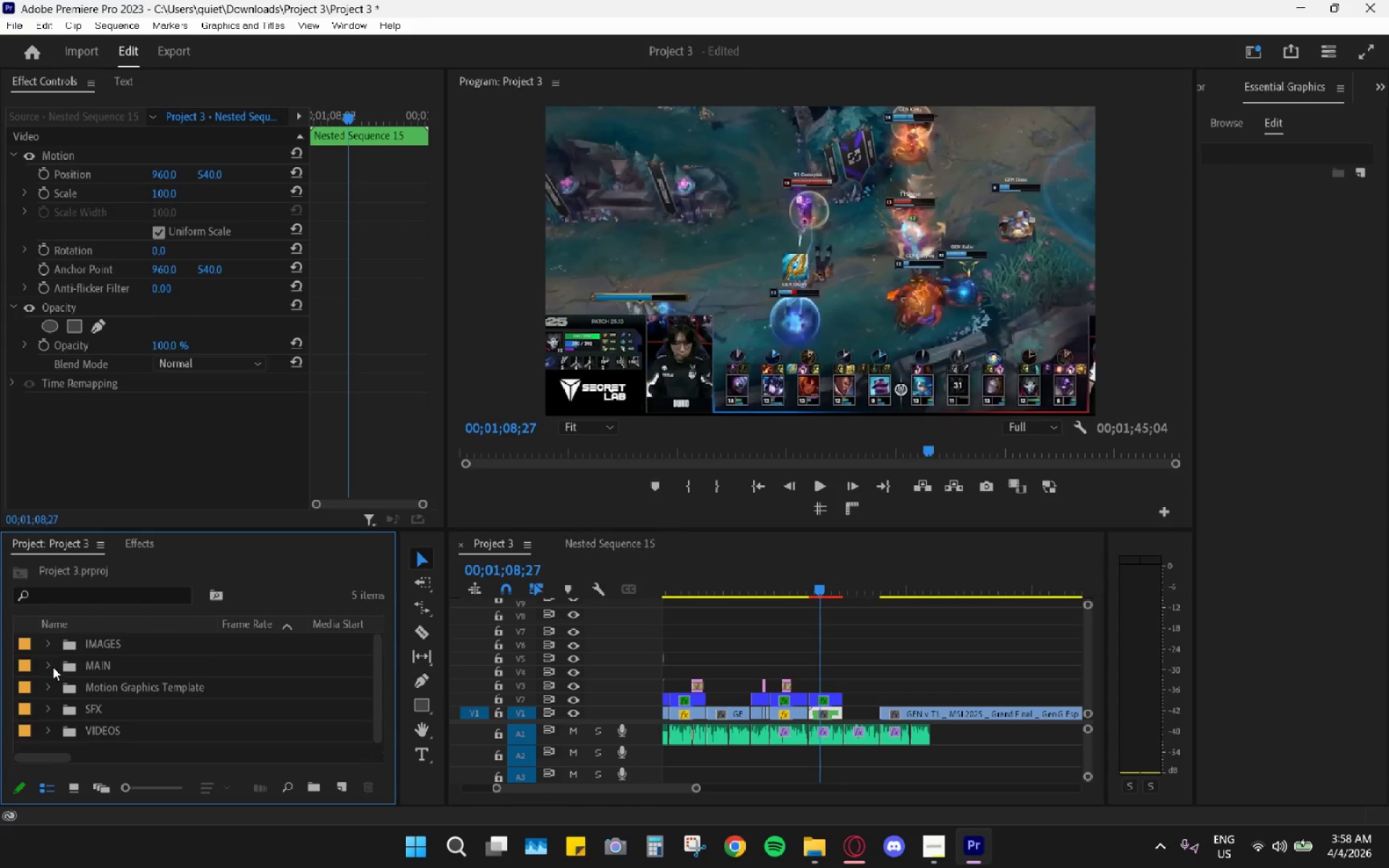 
scroll: coordinate [111, 676], scroll_direction: down, amount: 4.0
 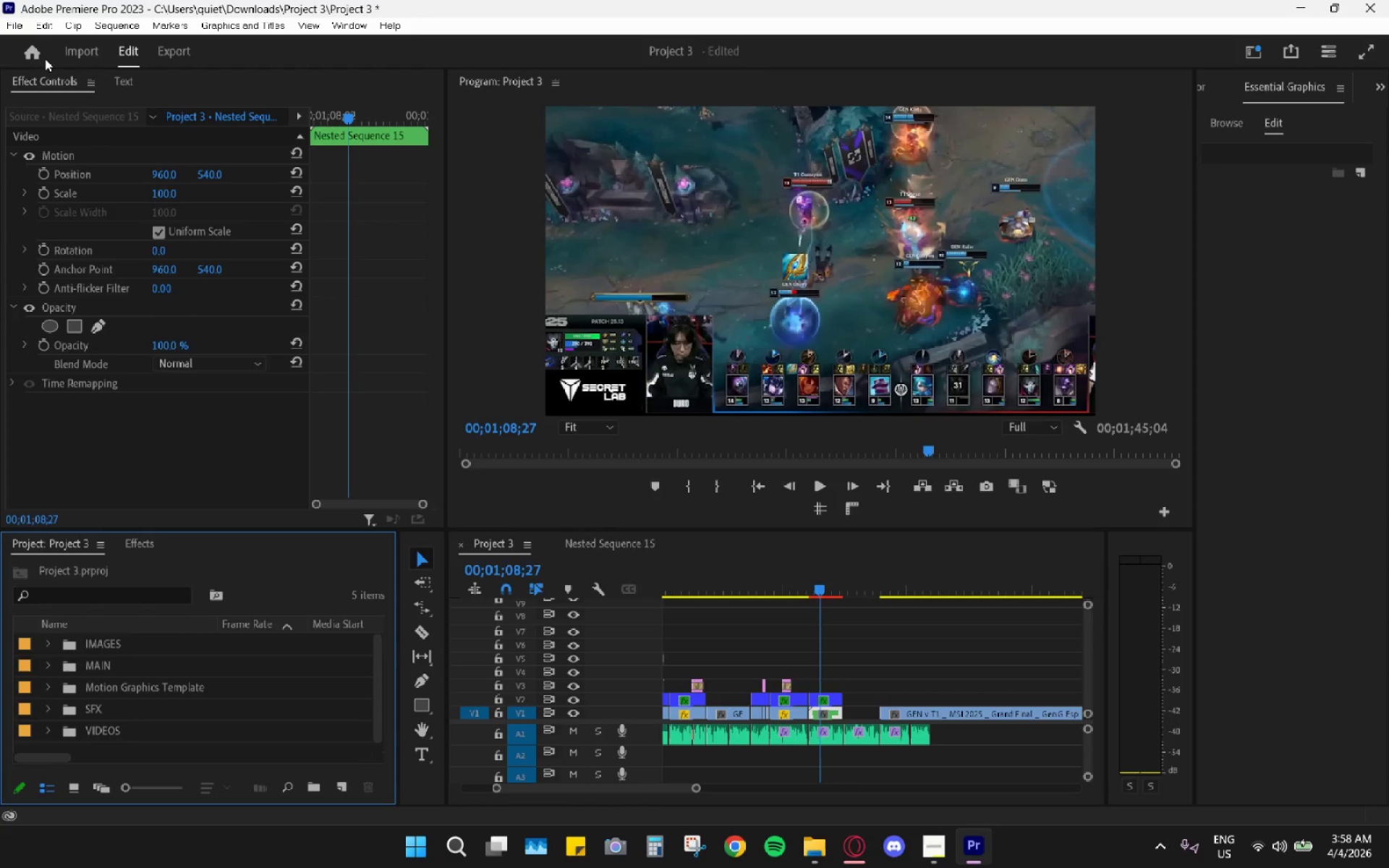 
left_click([9, 29])
 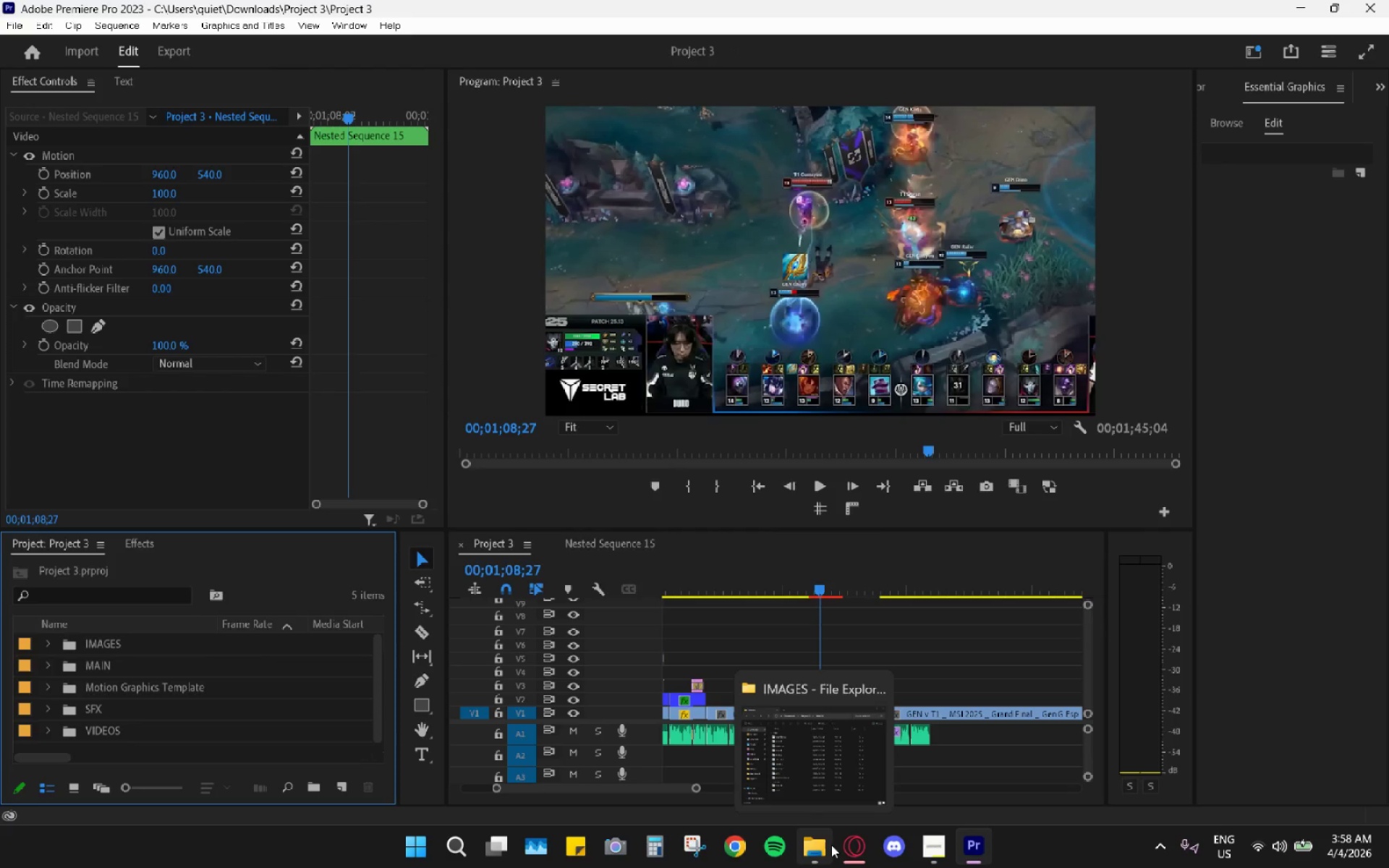 
left_click([807, 845])
 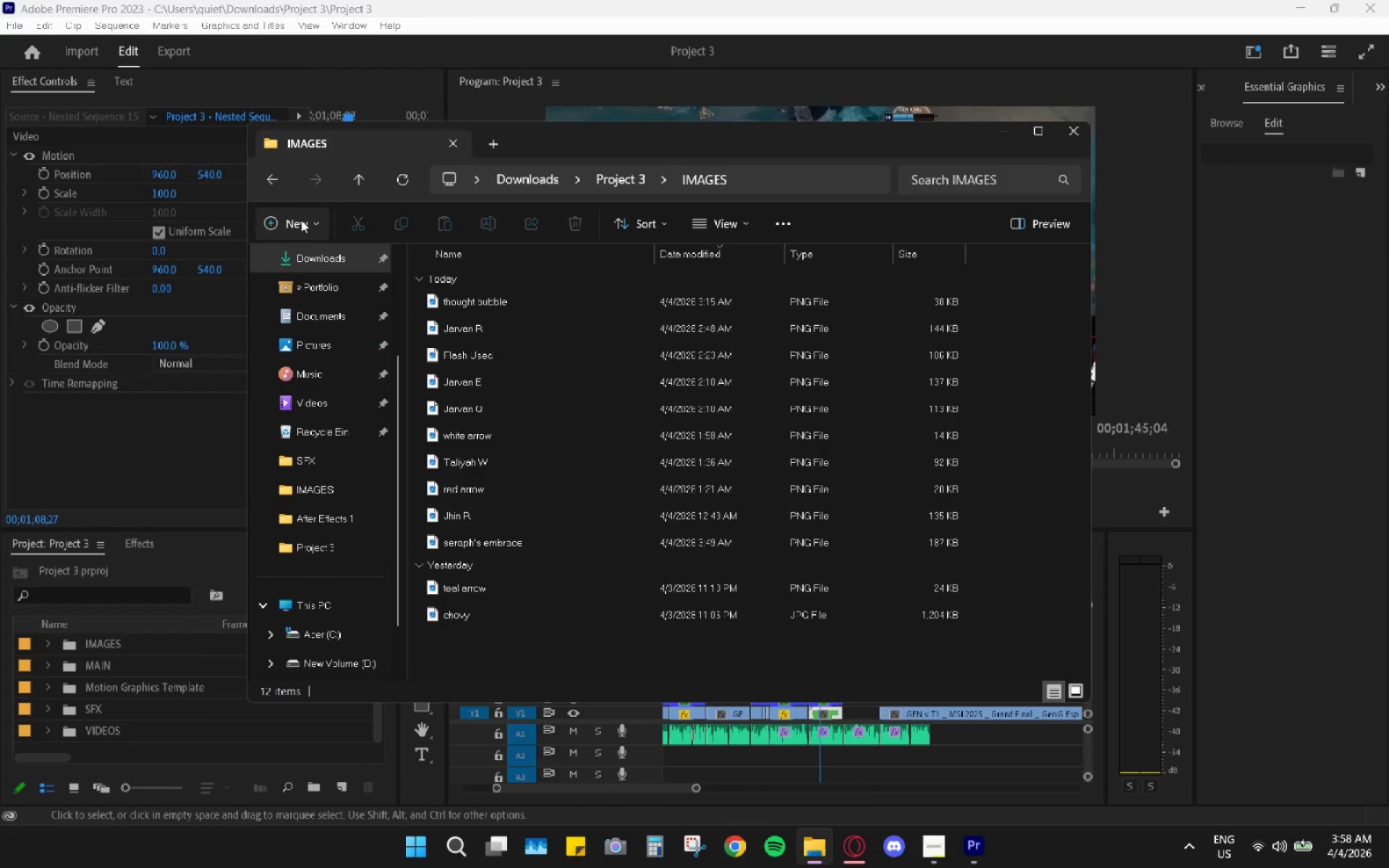 
left_click([271, 174])
 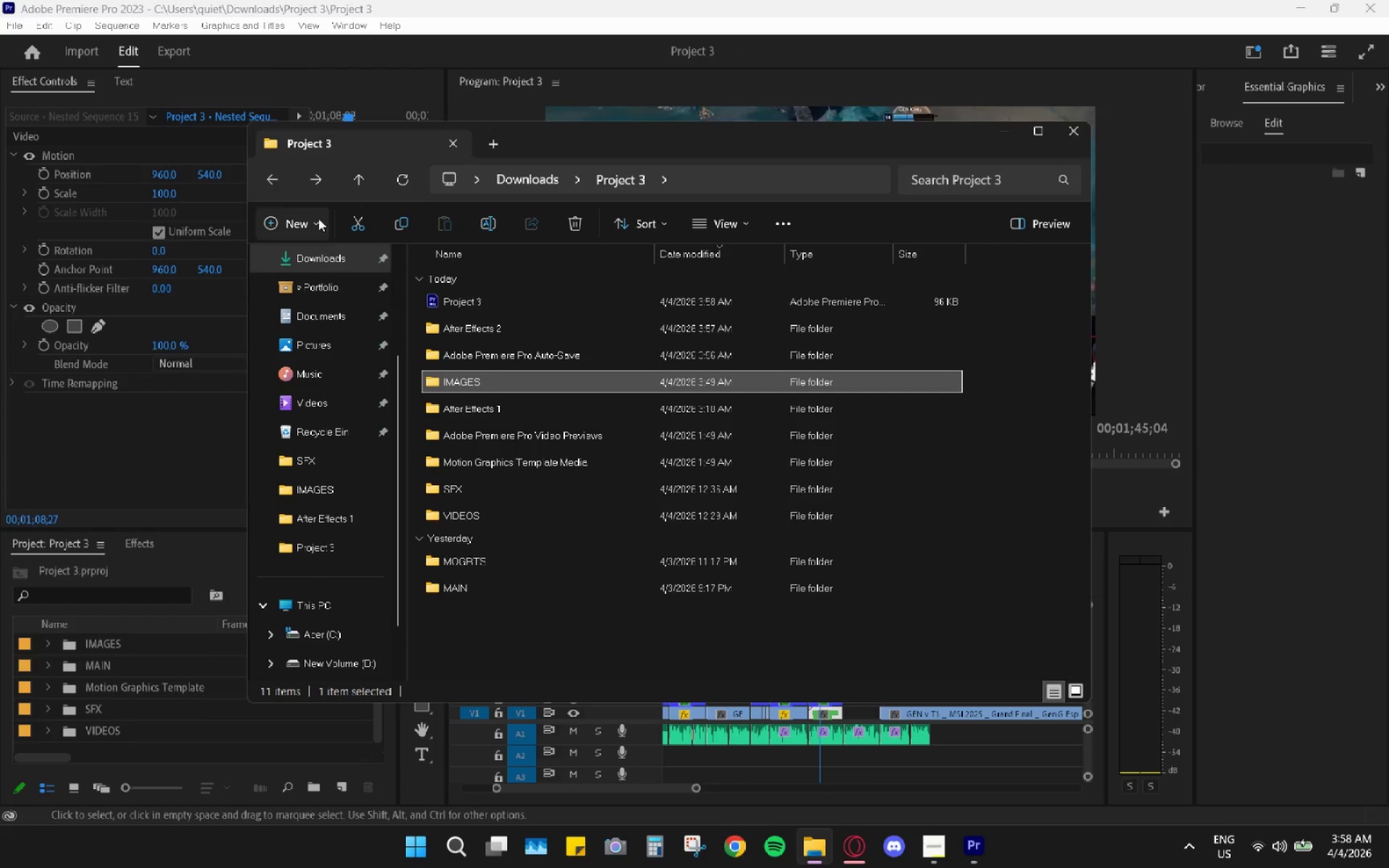 
left_click([273, 179])
 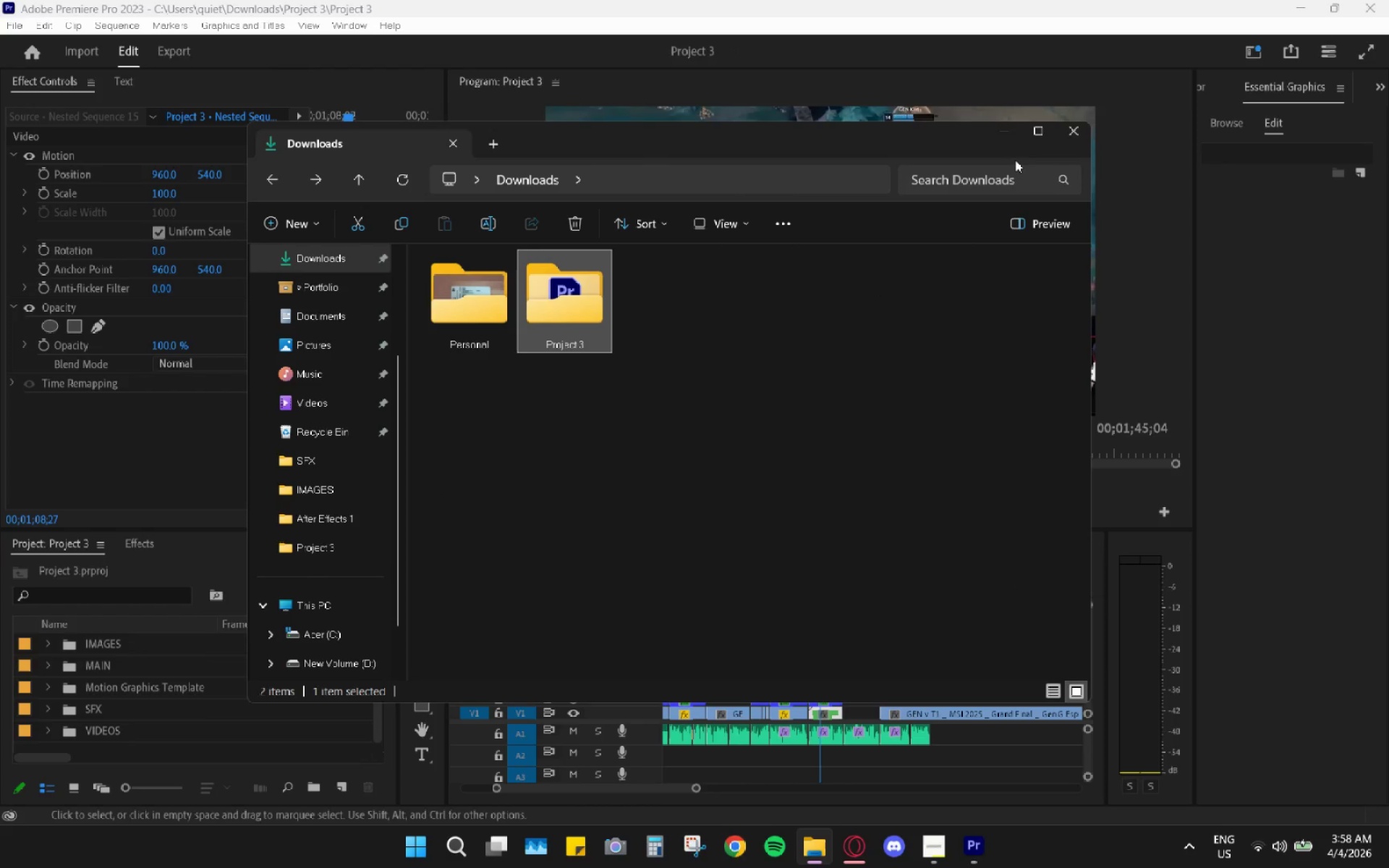 
left_click([1008, 136])
 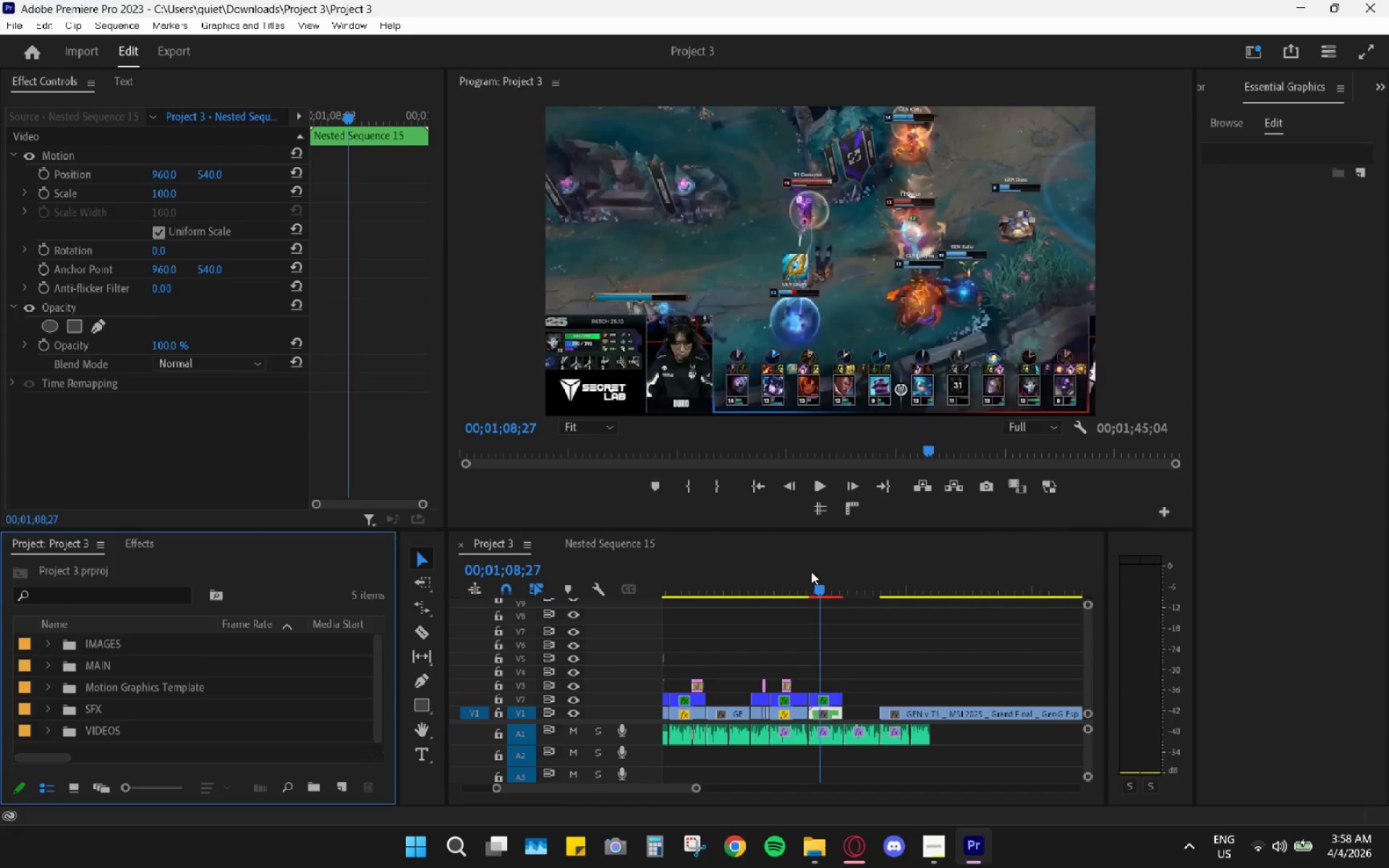 
left_click_drag(start_coordinate=[807, 580], to_coordinate=[571, 594])
 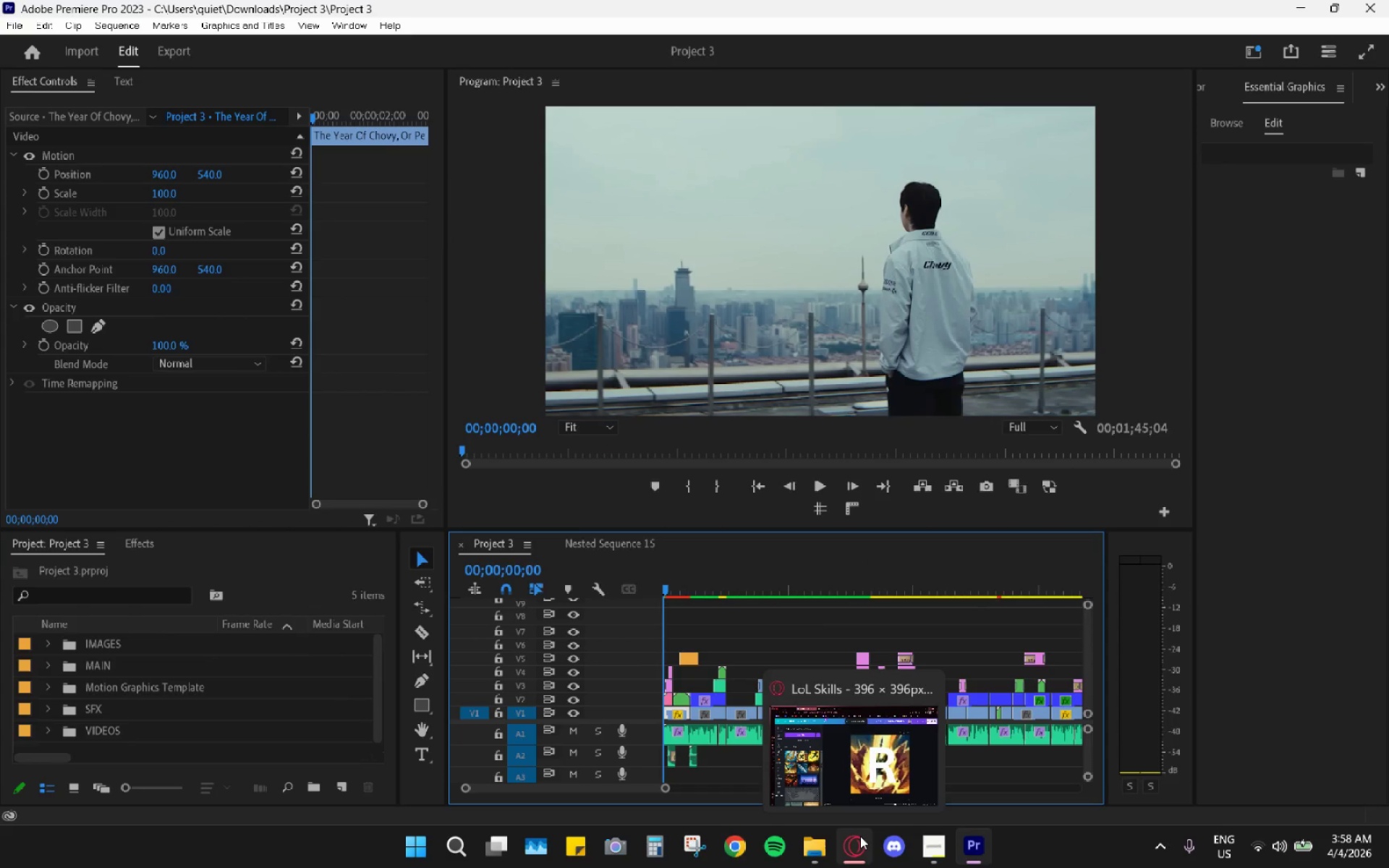 
key(Space)
 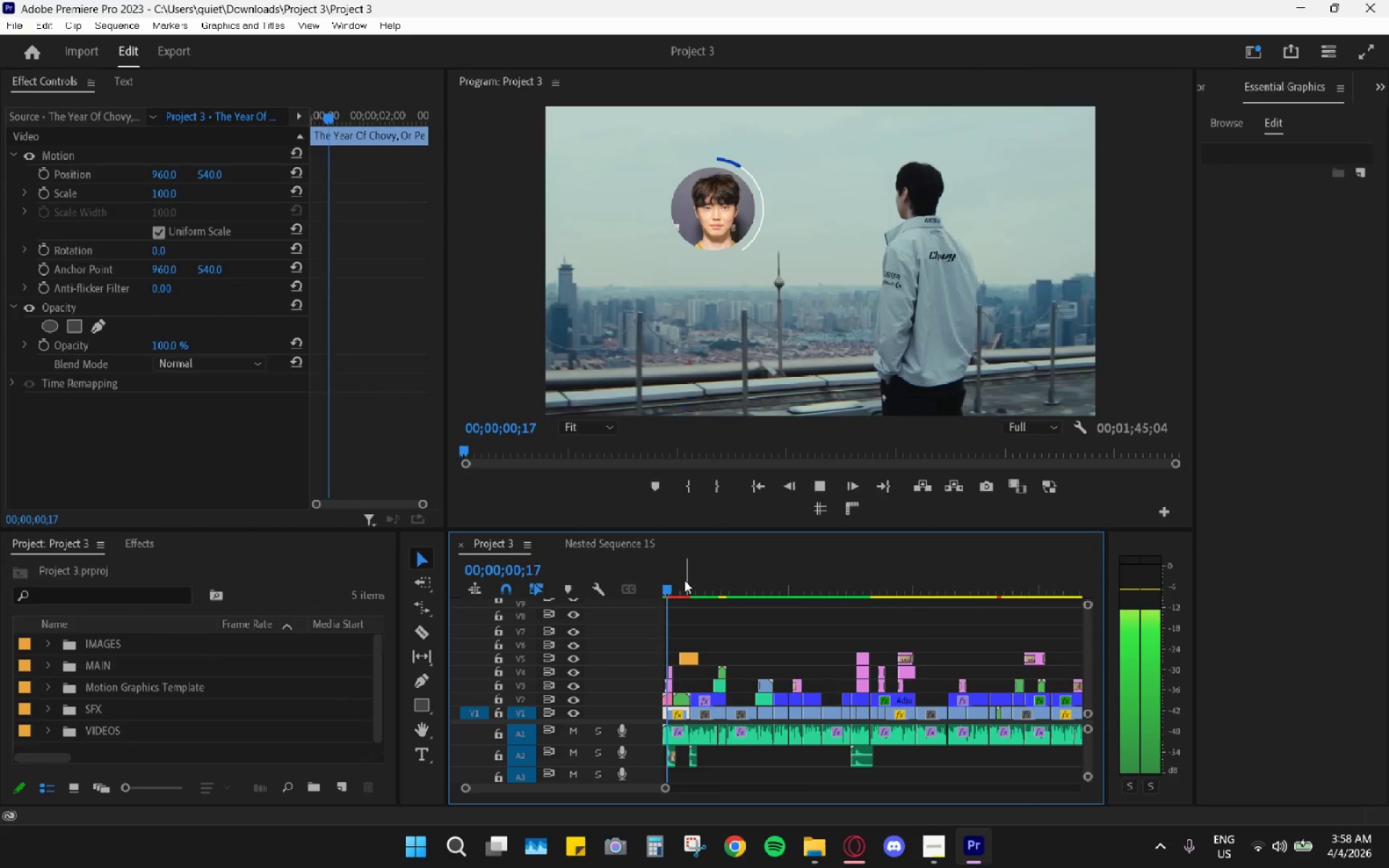 
left_click_drag(start_coordinate=[677, 578], to_coordinate=[643, 582])
 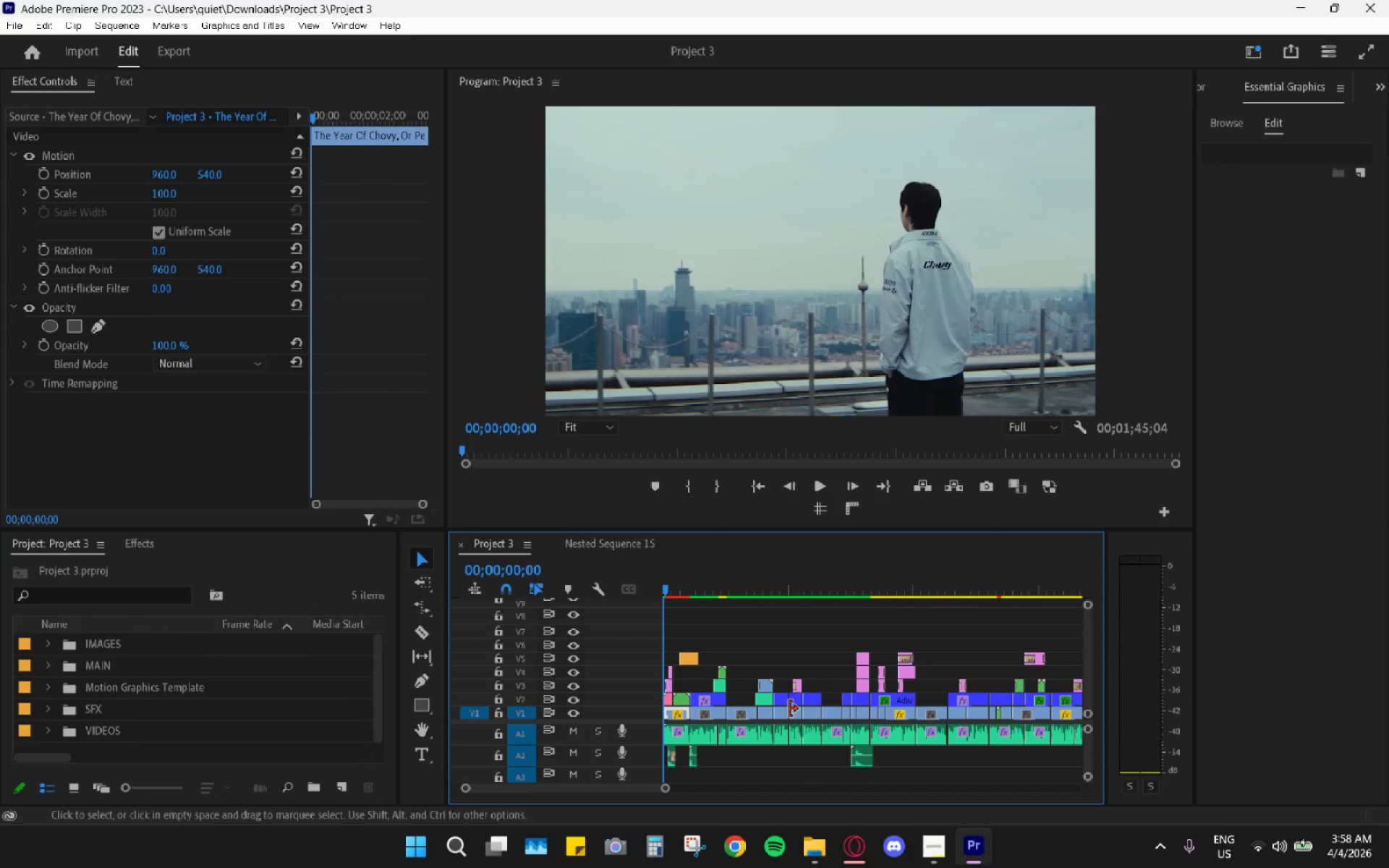 
key(Space)
 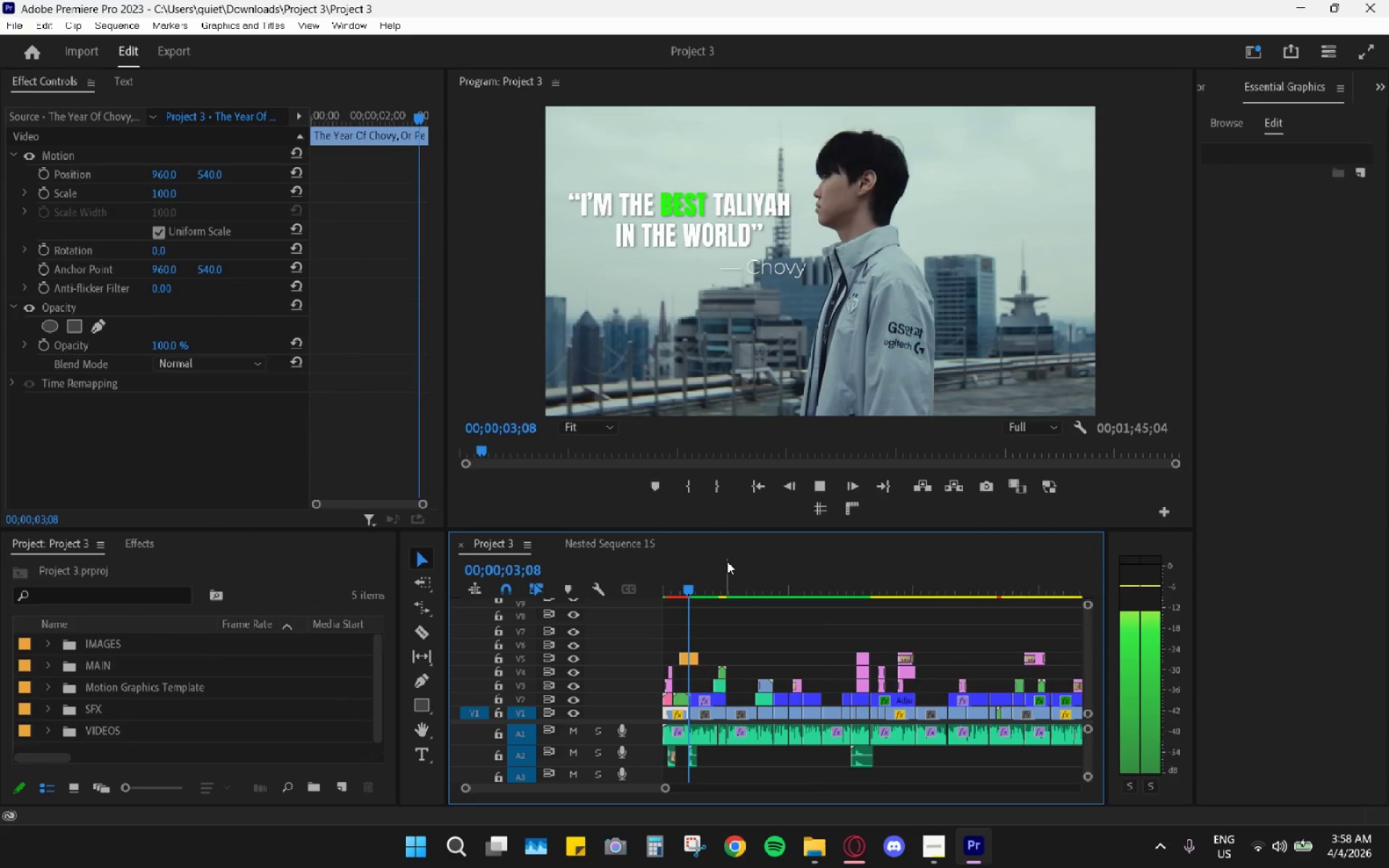 
wait(8.28)
 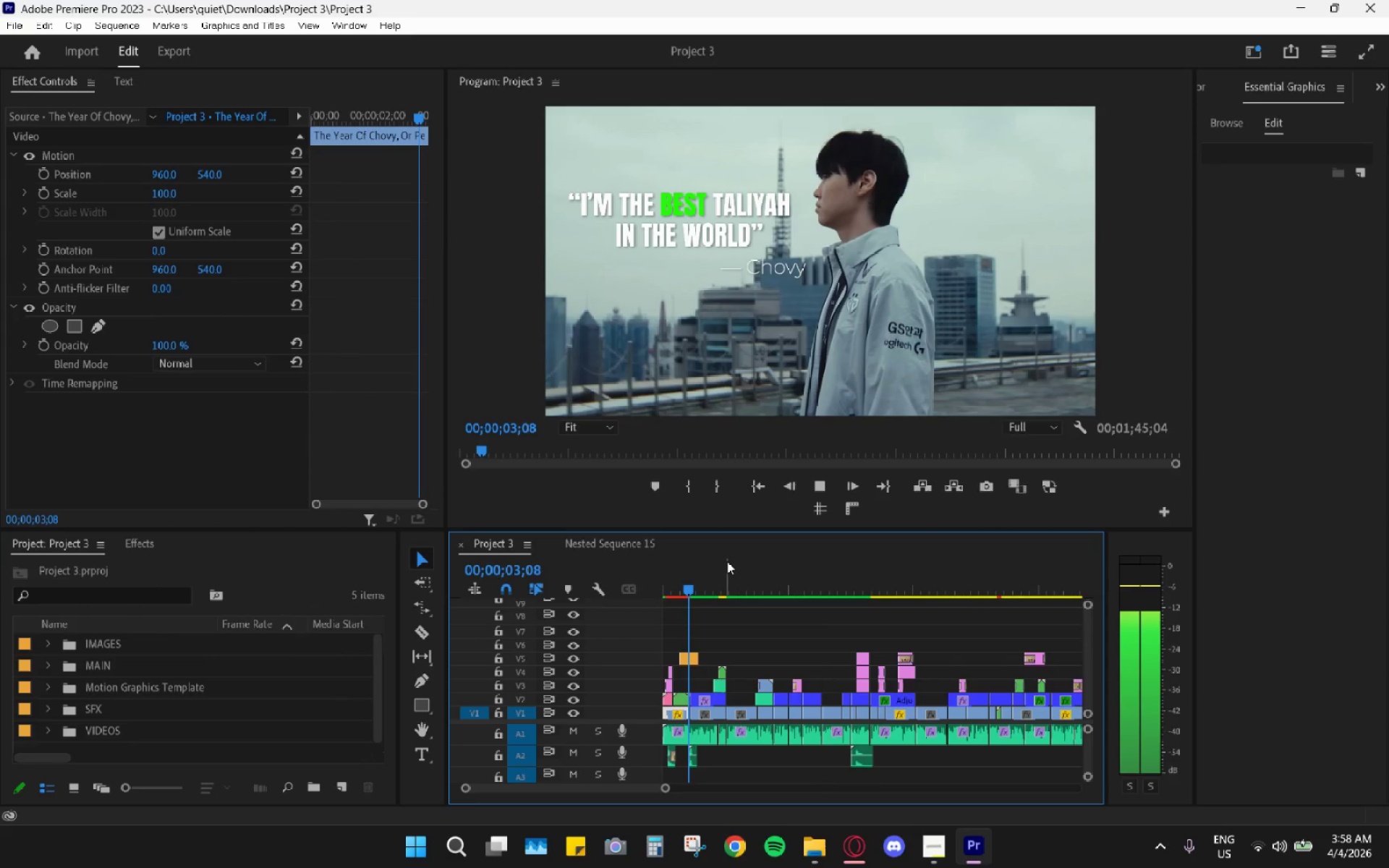 
key(Space)
 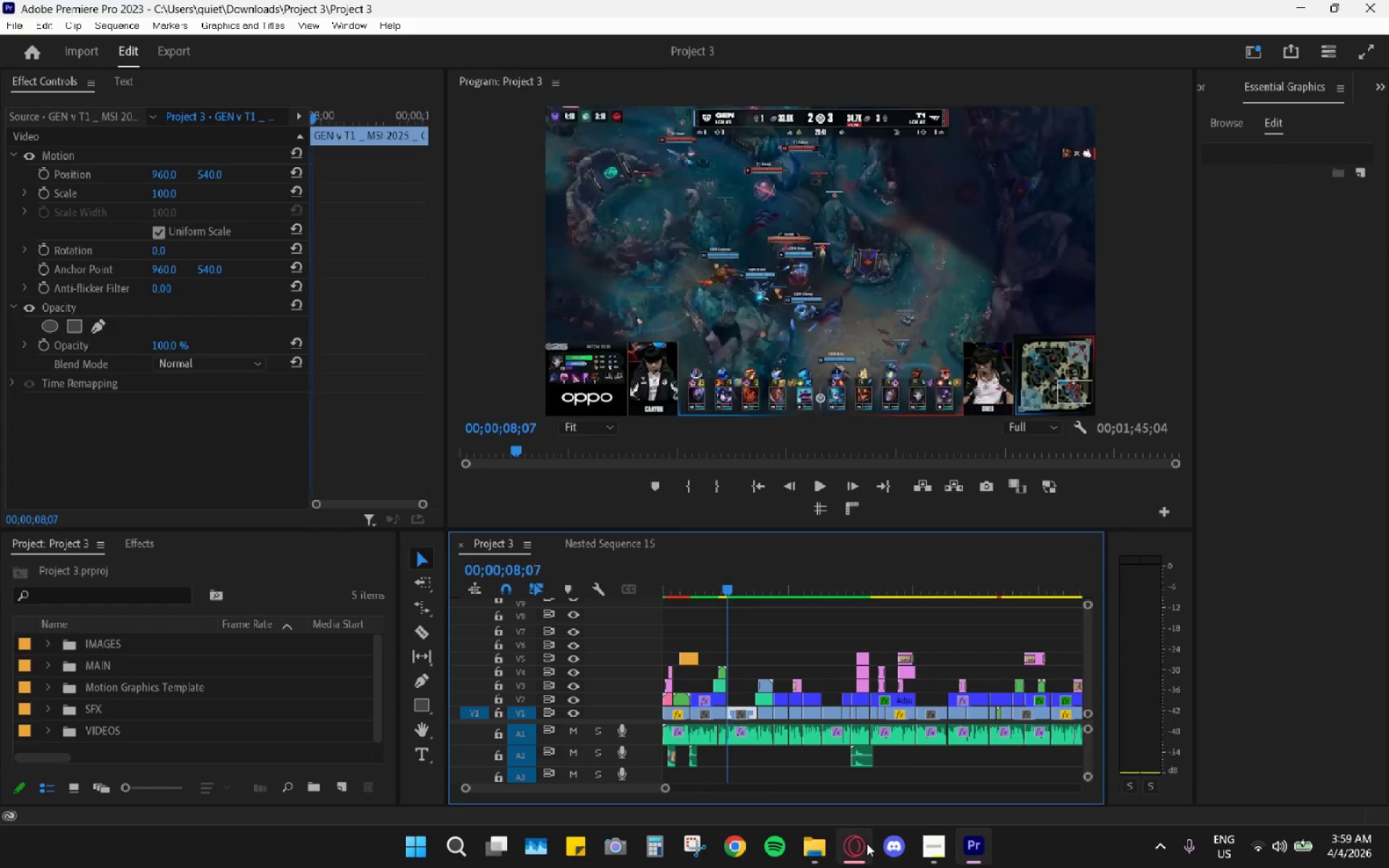 
left_click([865, 843])
 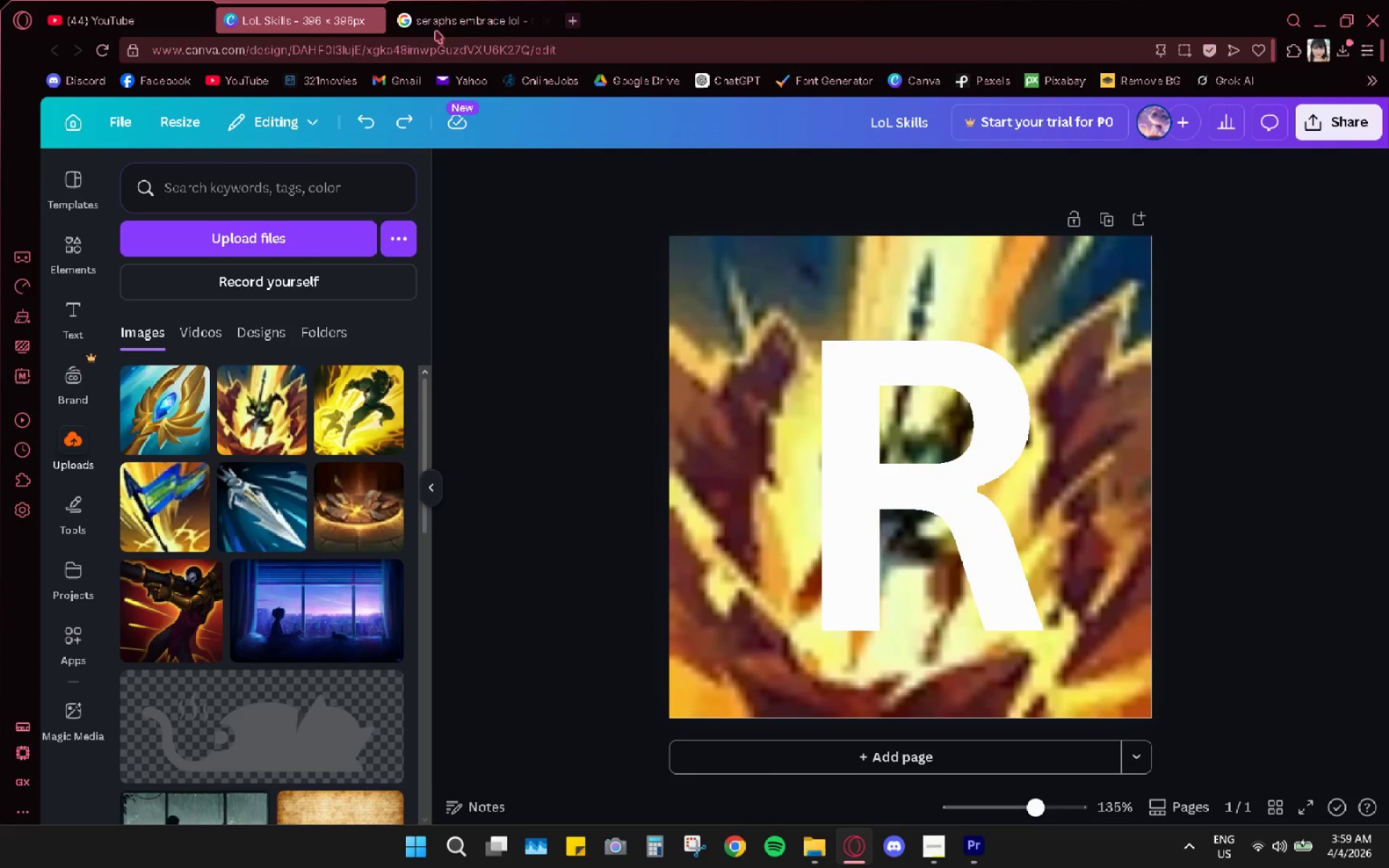 
left_click([436, 28])
 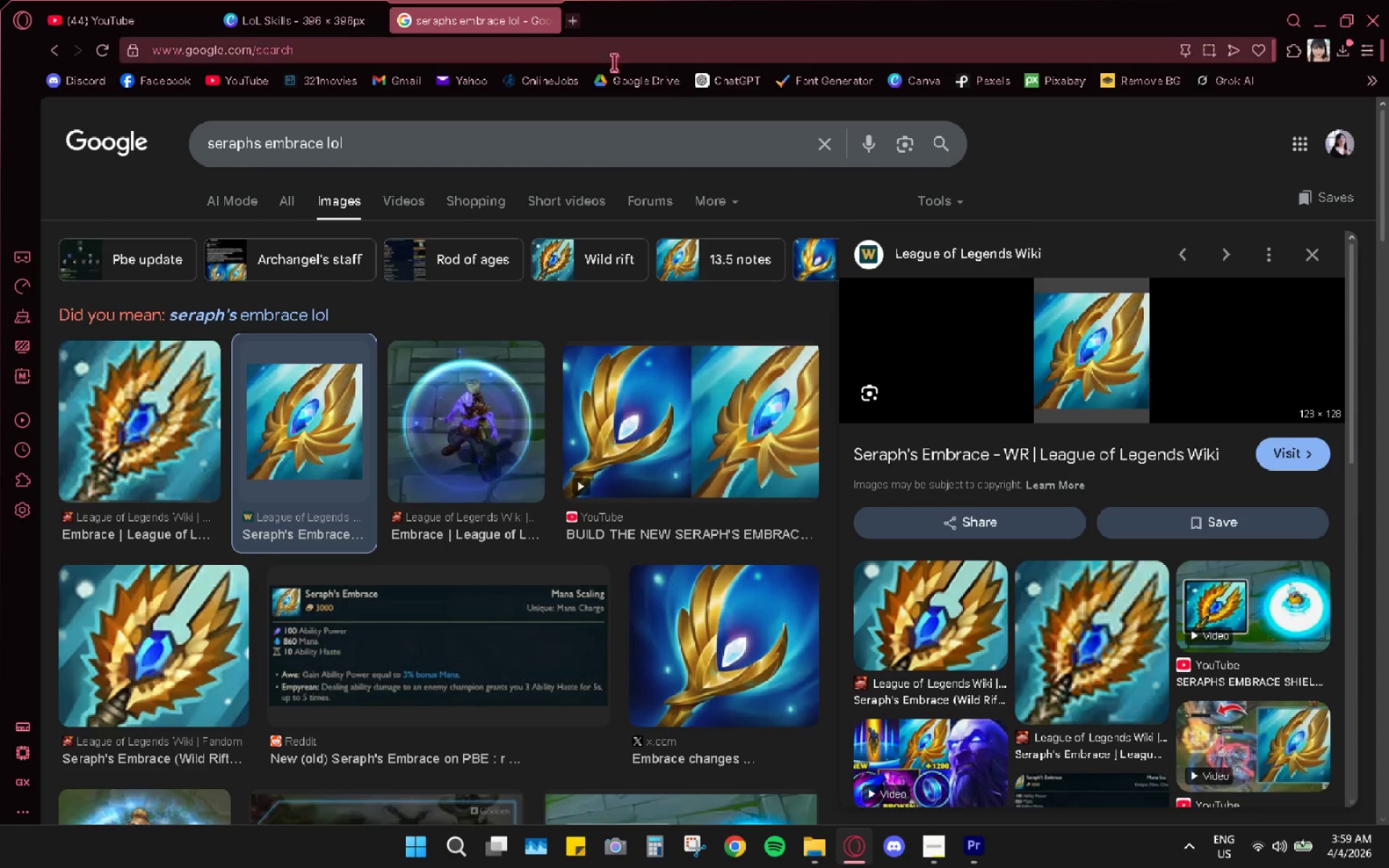 
left_click([629, 84])
 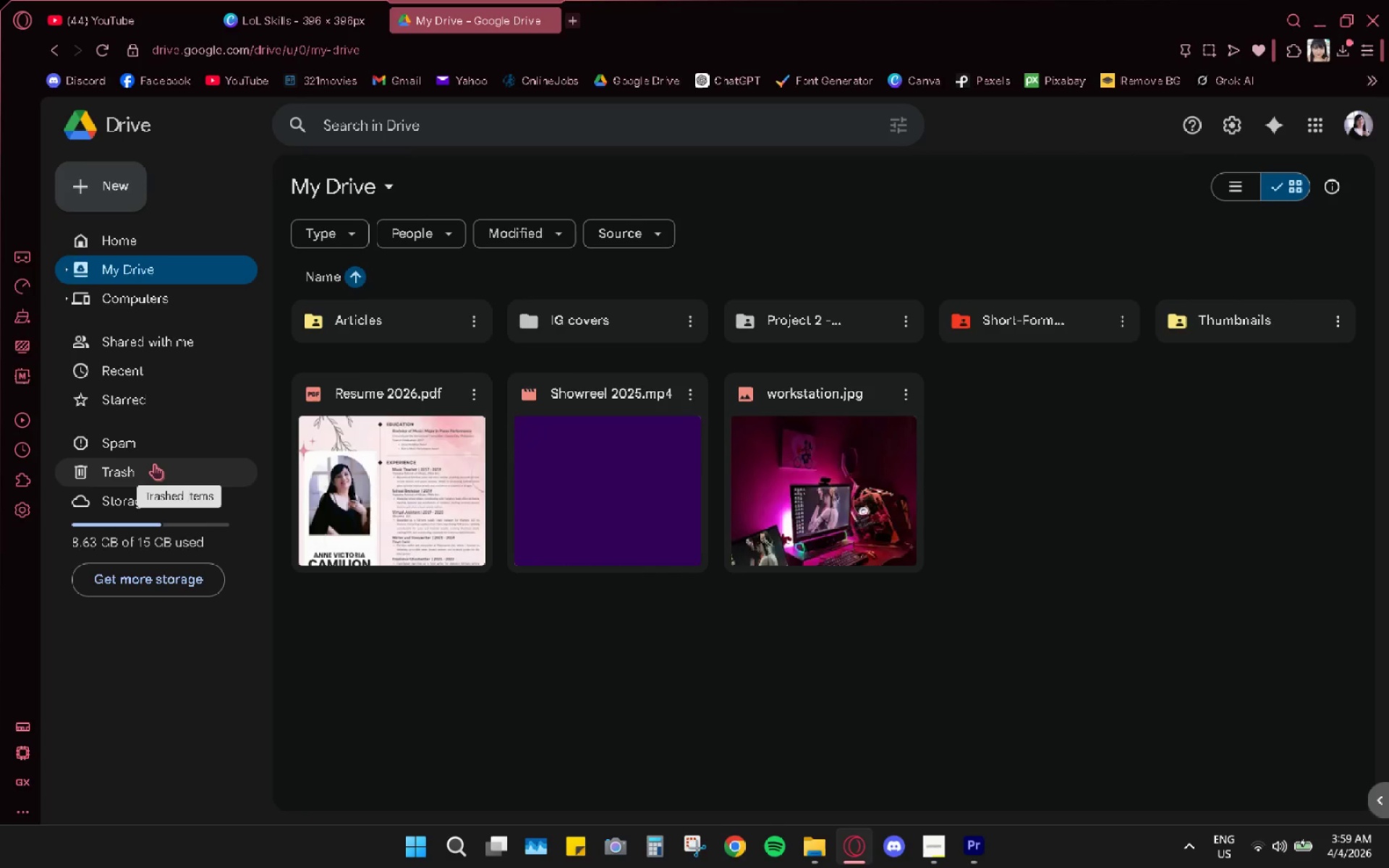 
wait(7.98)
 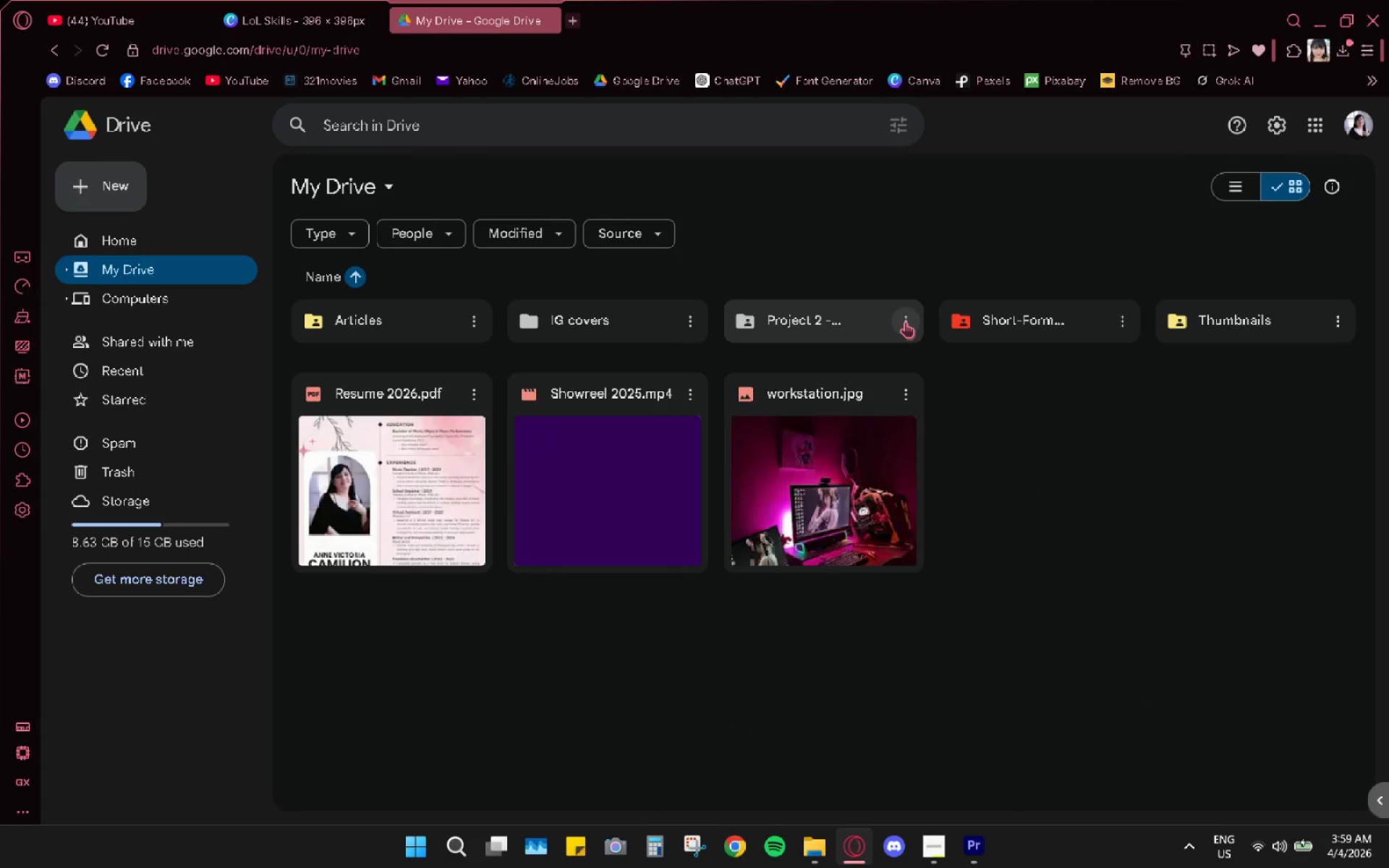 
left_click([970, 833])
 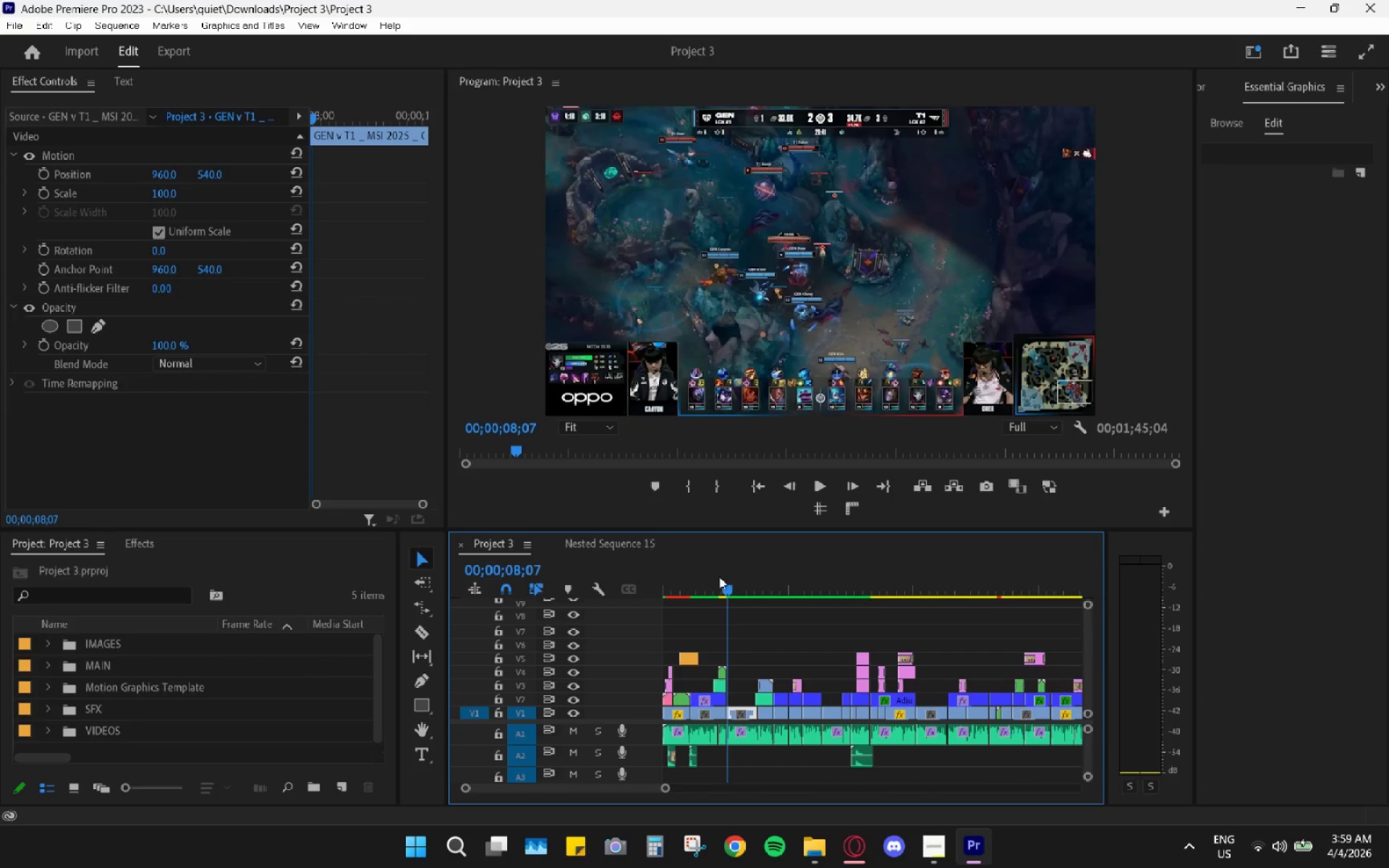 
left_click_drag(start_coordinate=[718, 579], to_coordinate=[616, 585])
 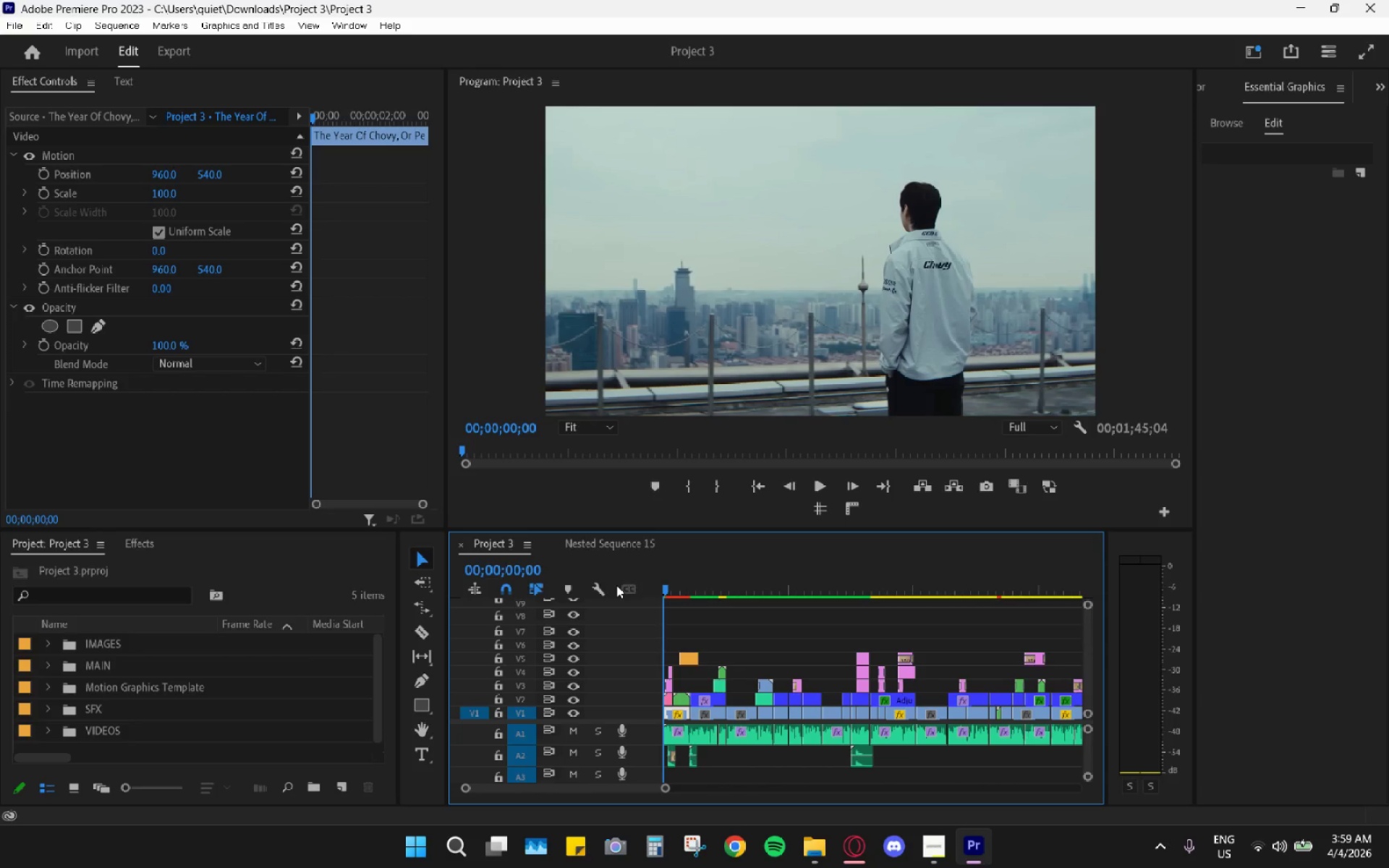 
key(Space)
 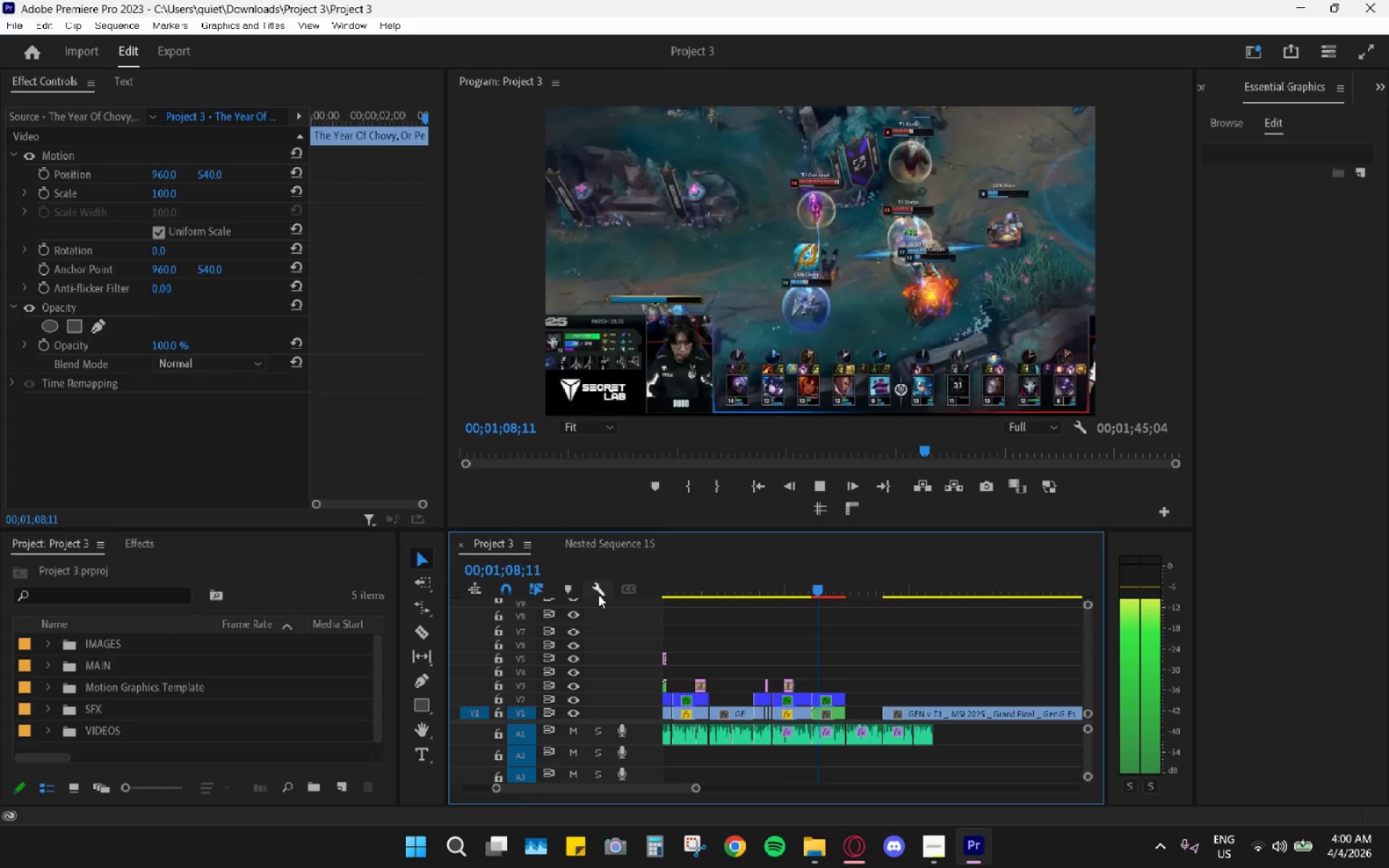 
wait(73.97)
 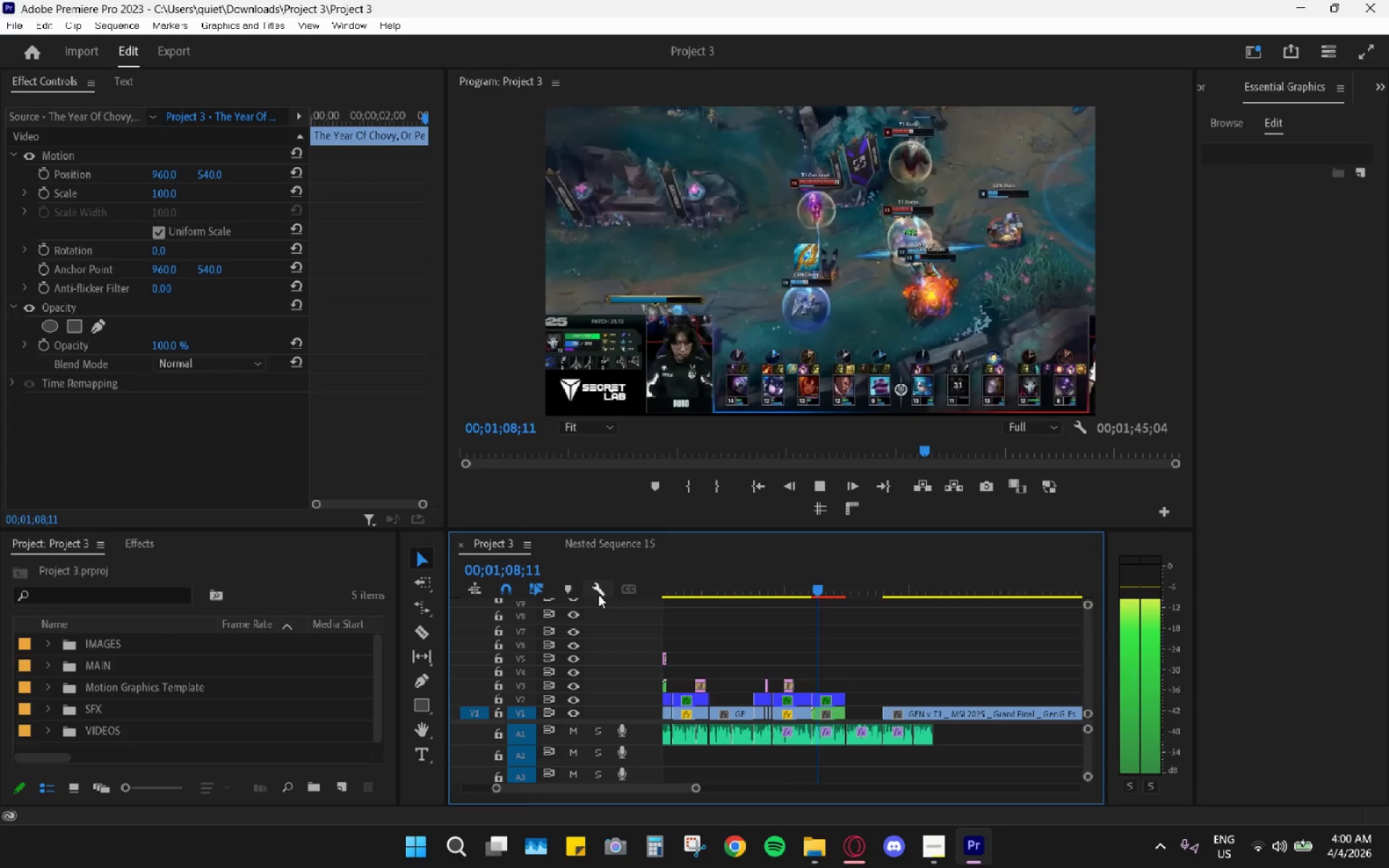 
key(Space)
 